 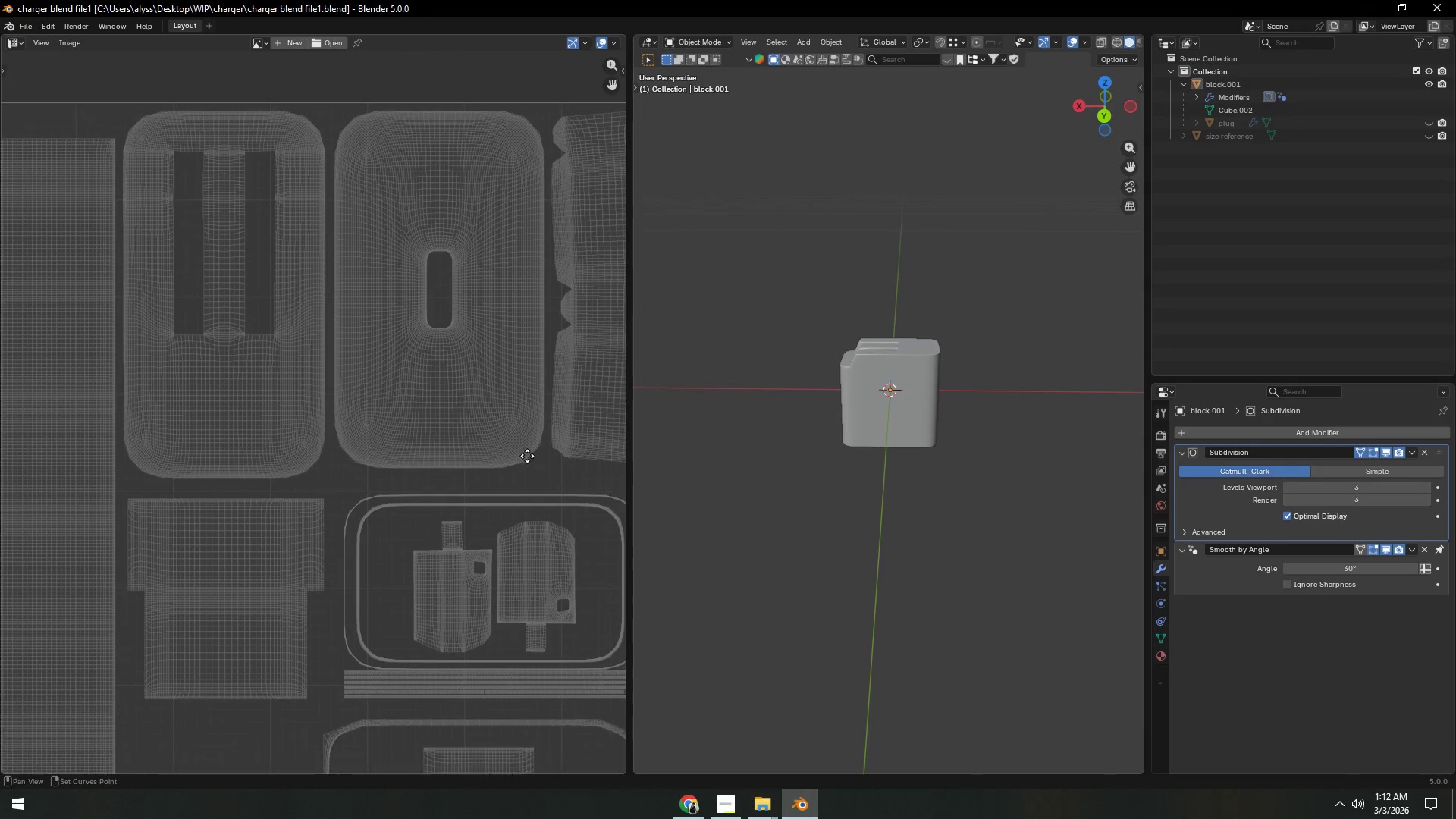 
scroll: coordinate [496, 439], scroll_direction: down, amount: 1.0
 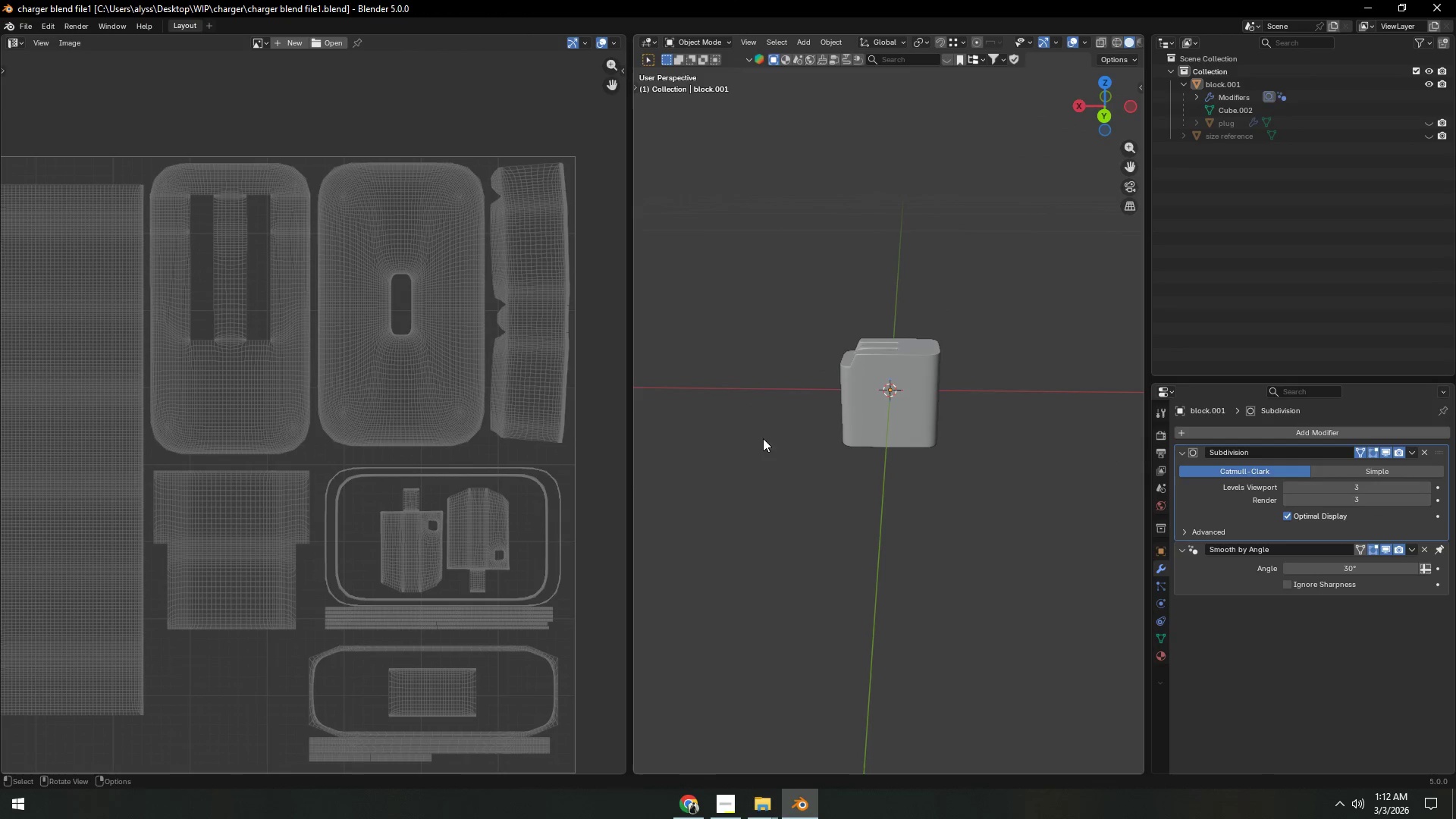 
left_click([911, 420])
 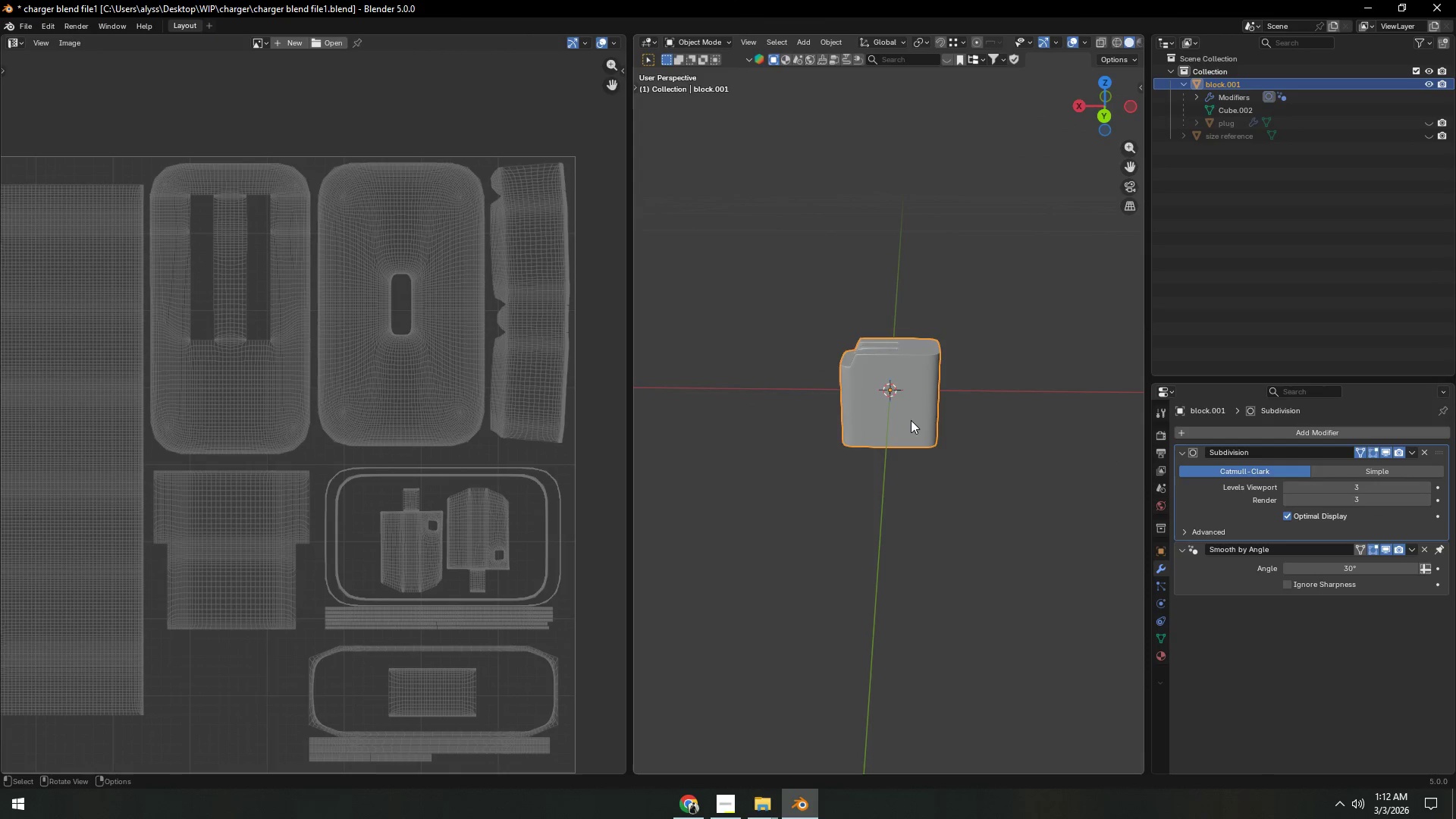 
key(Tab)
 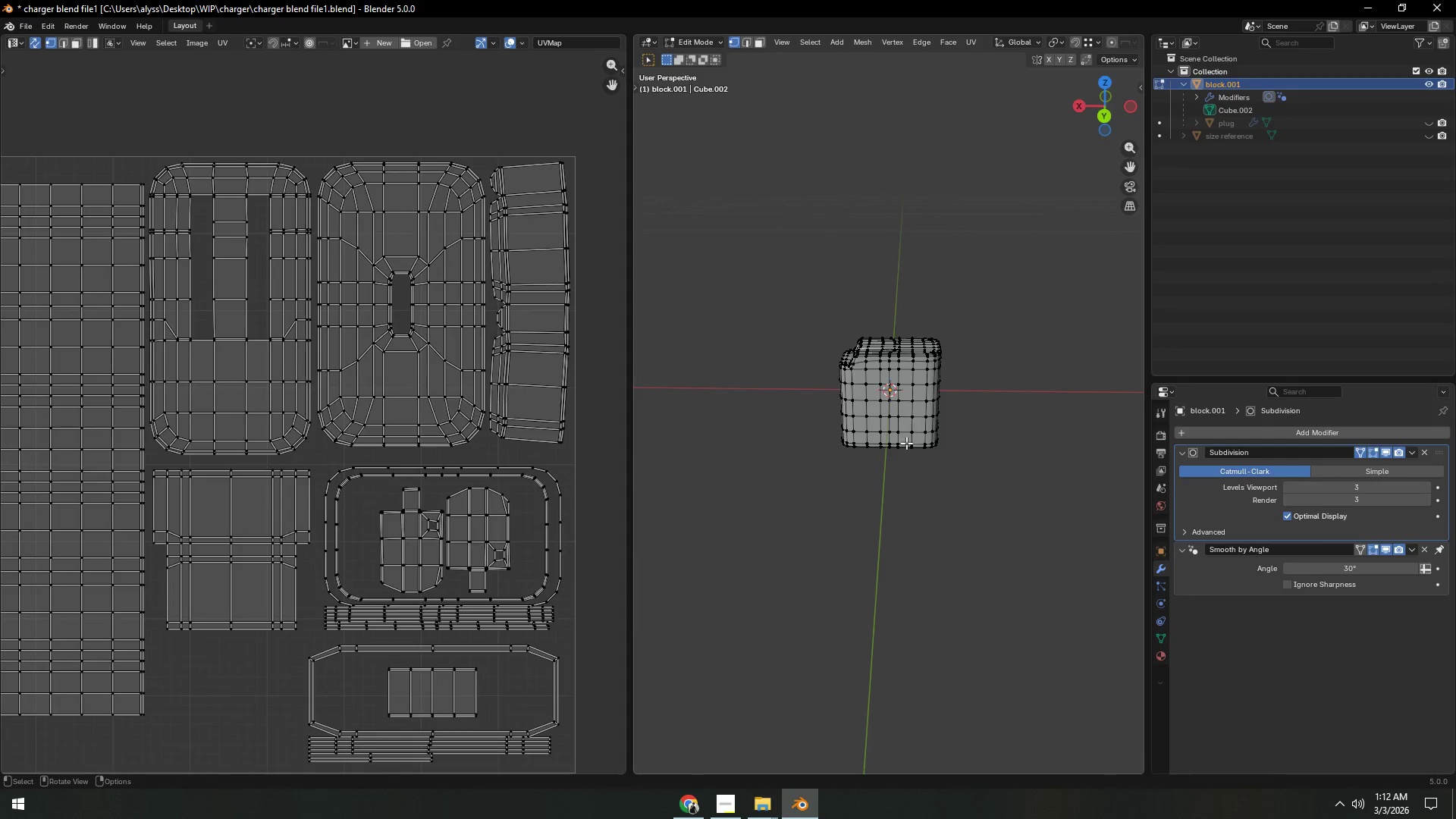 
scroll: coordinate [905, 444], scroll_direction: up, amount: 7.0
 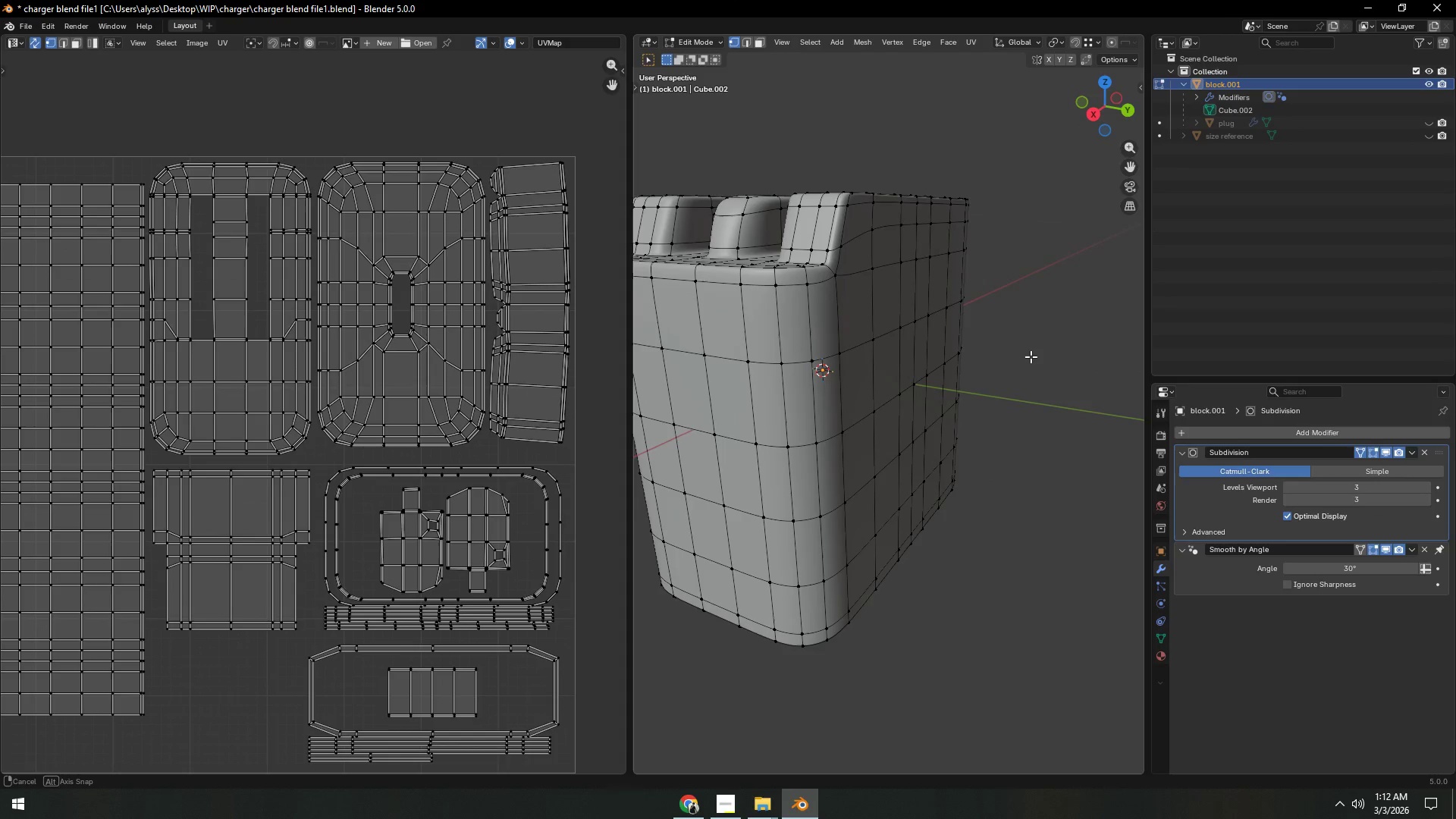 
scroll: coordinate [1004, 413], scroll_direction: down, amount: 2.0
 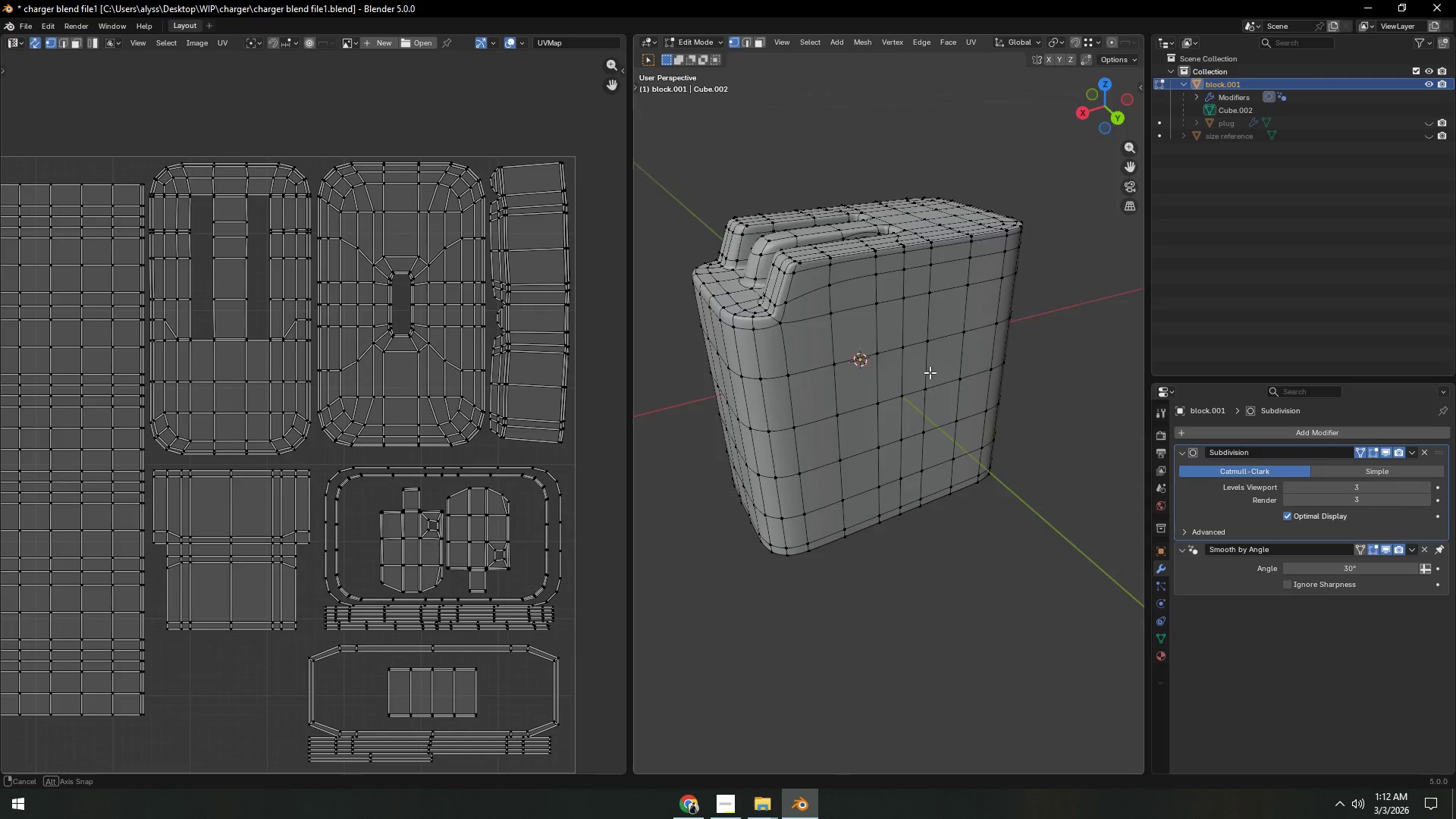 
left_click([1080, 357])
 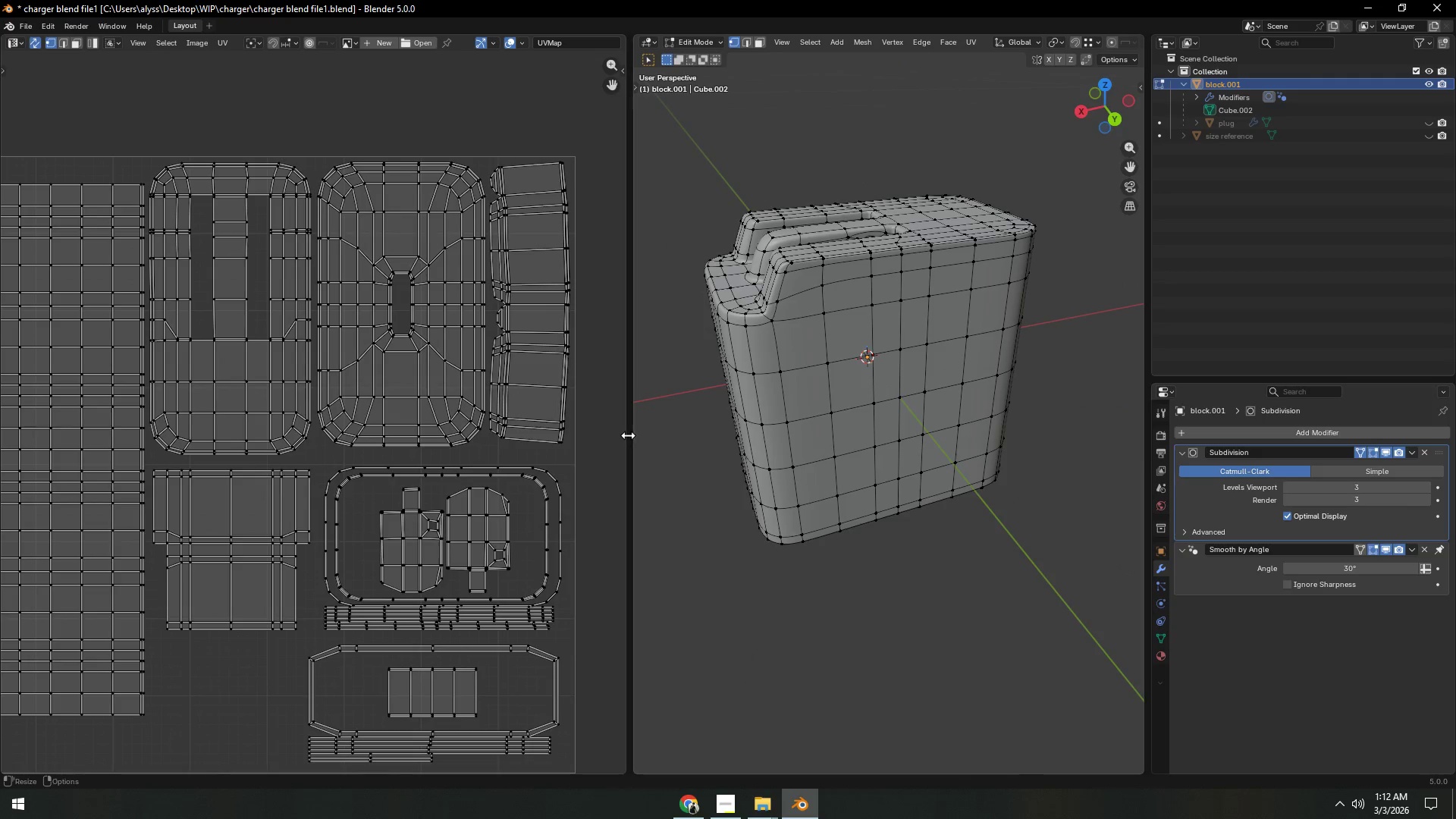 
left_click_drag(start_coordinate=[632, 434], to_coordinate=[585, 428])
 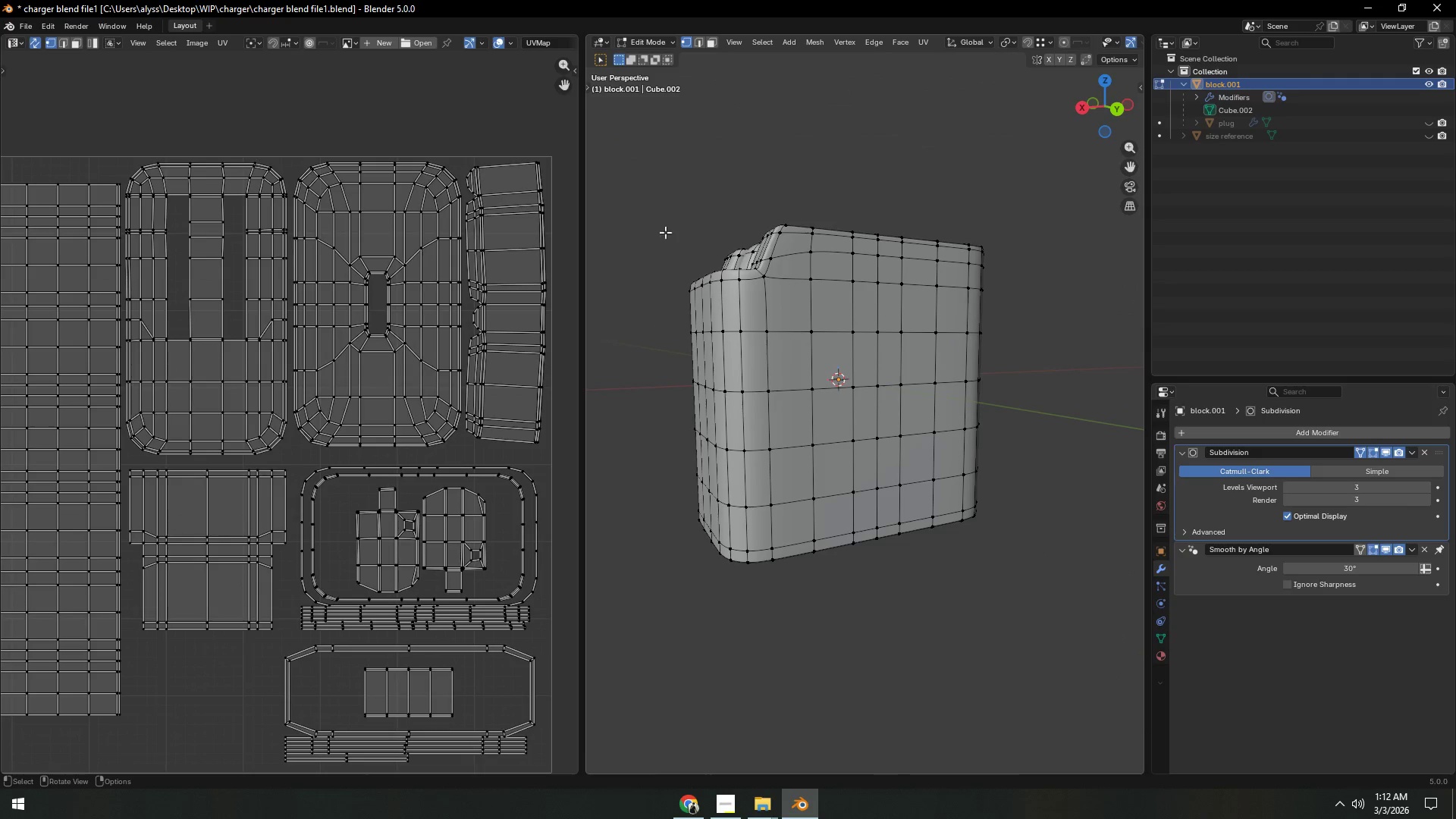 
left_click([706, 177])
 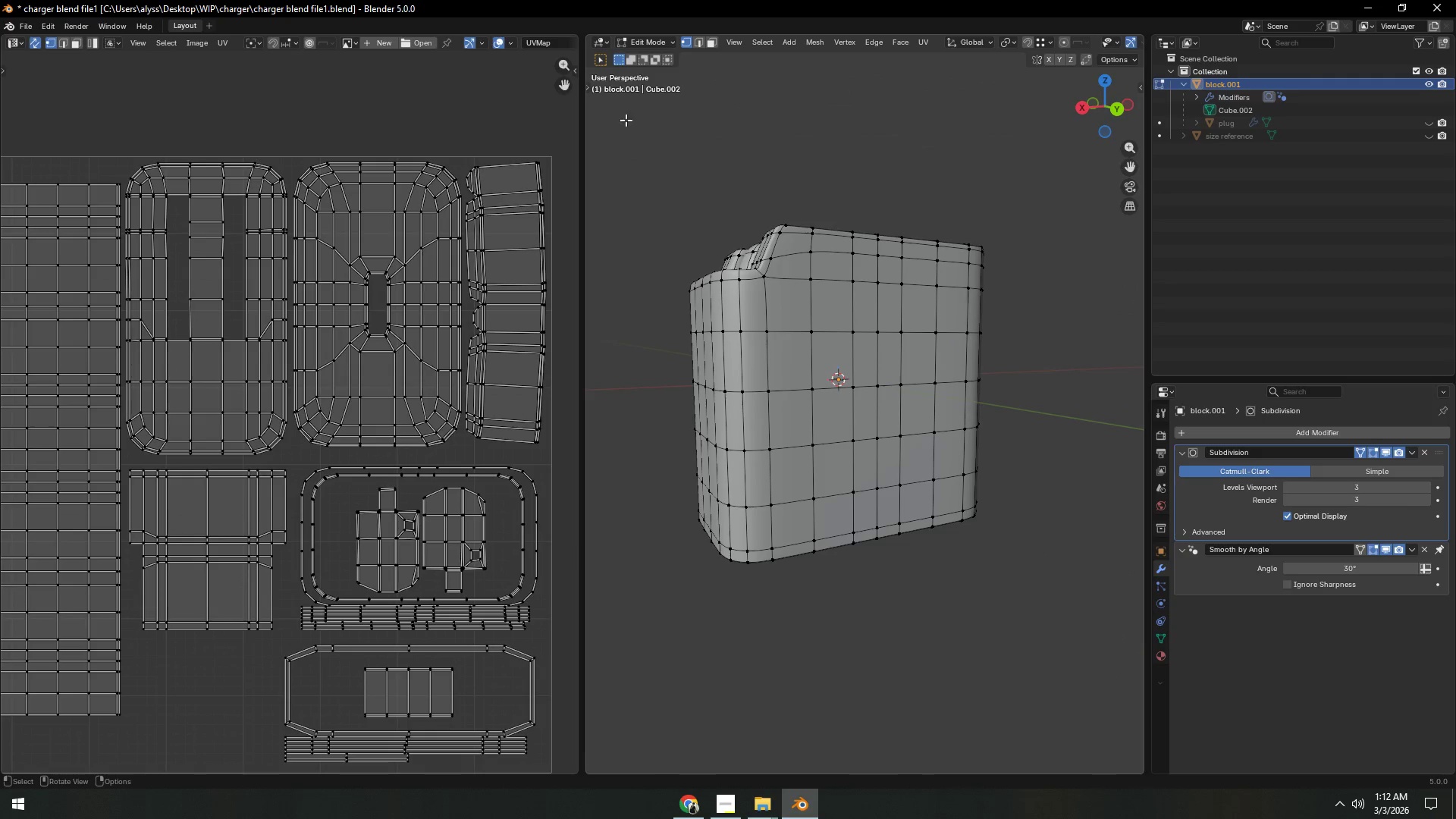 
left_click_drag(start_coordinate=[587, 124], to_coordinate=[557, 129])
 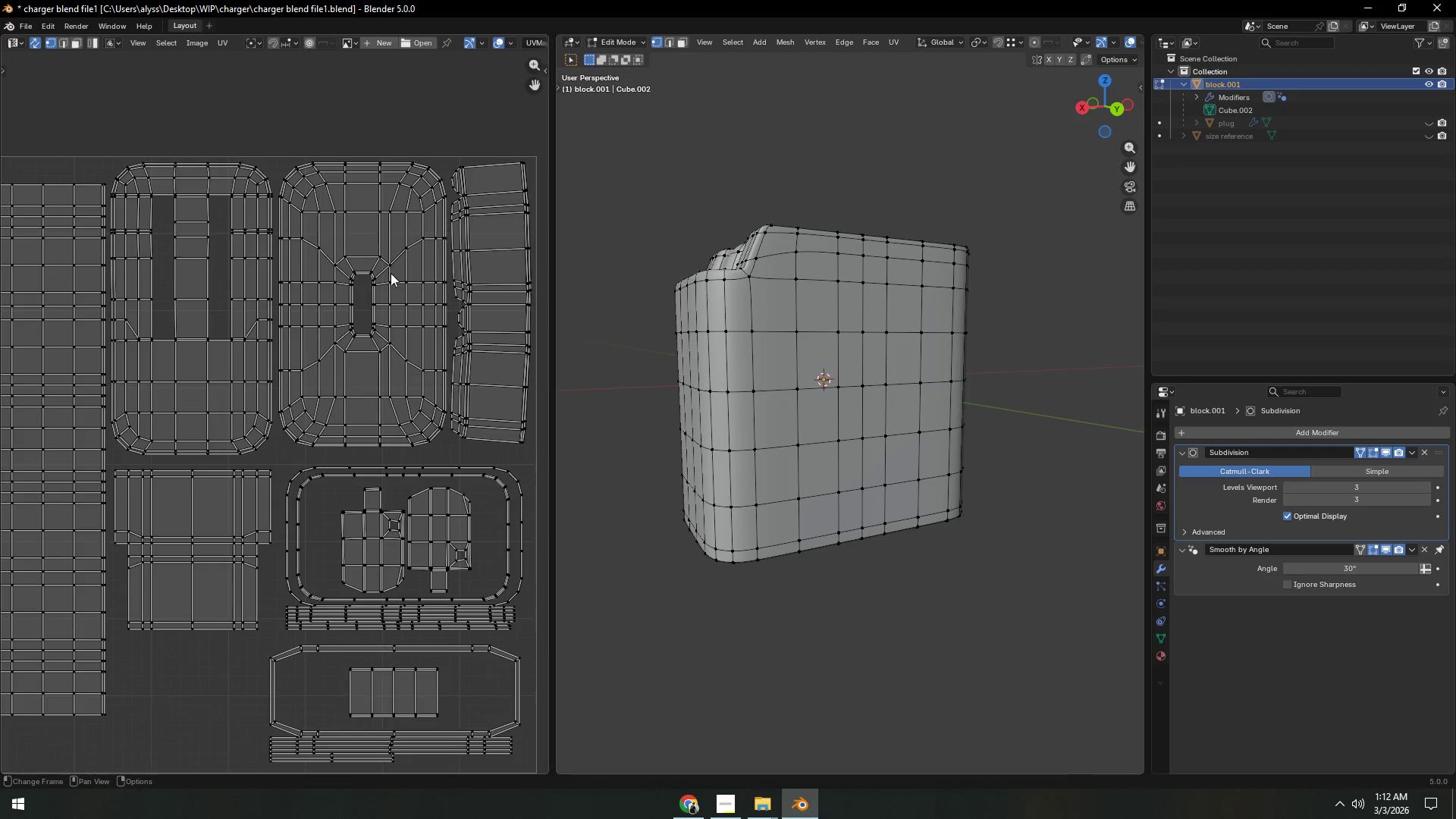 
scroll: coordinate [375, 302], scroll_direction: down, amount: 3.0
 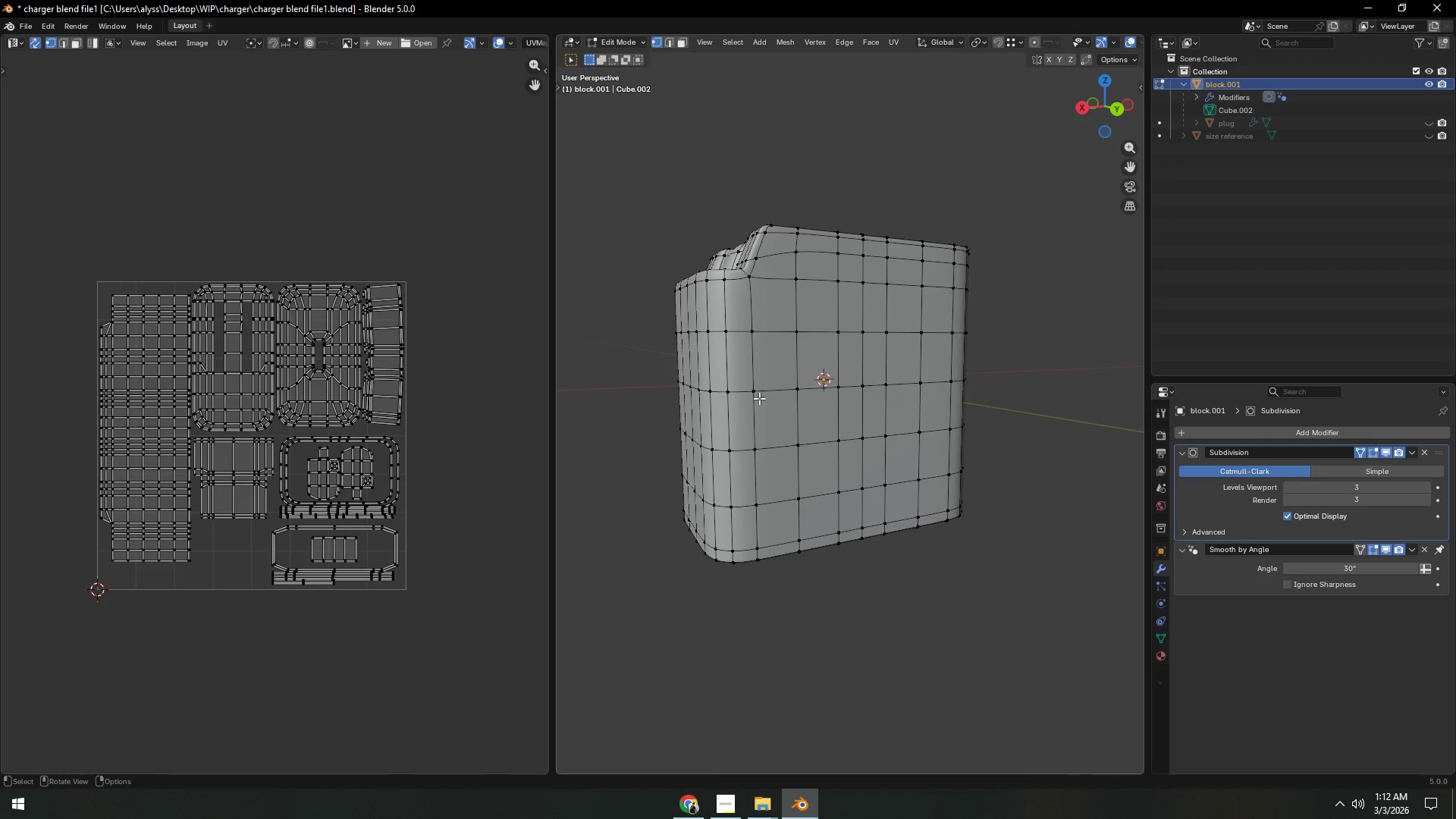 
key(A)
 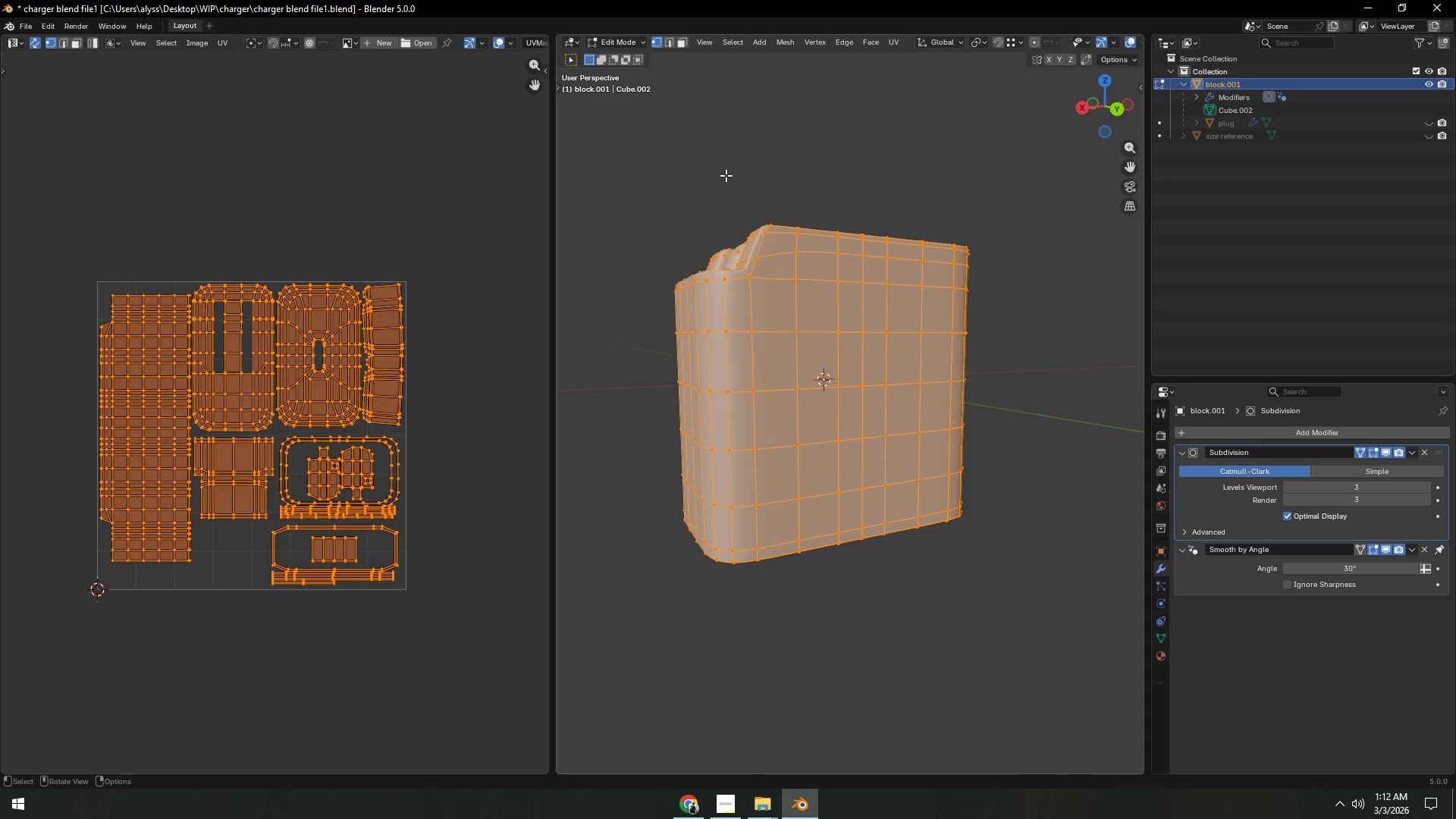 
left_click([726, 175])
 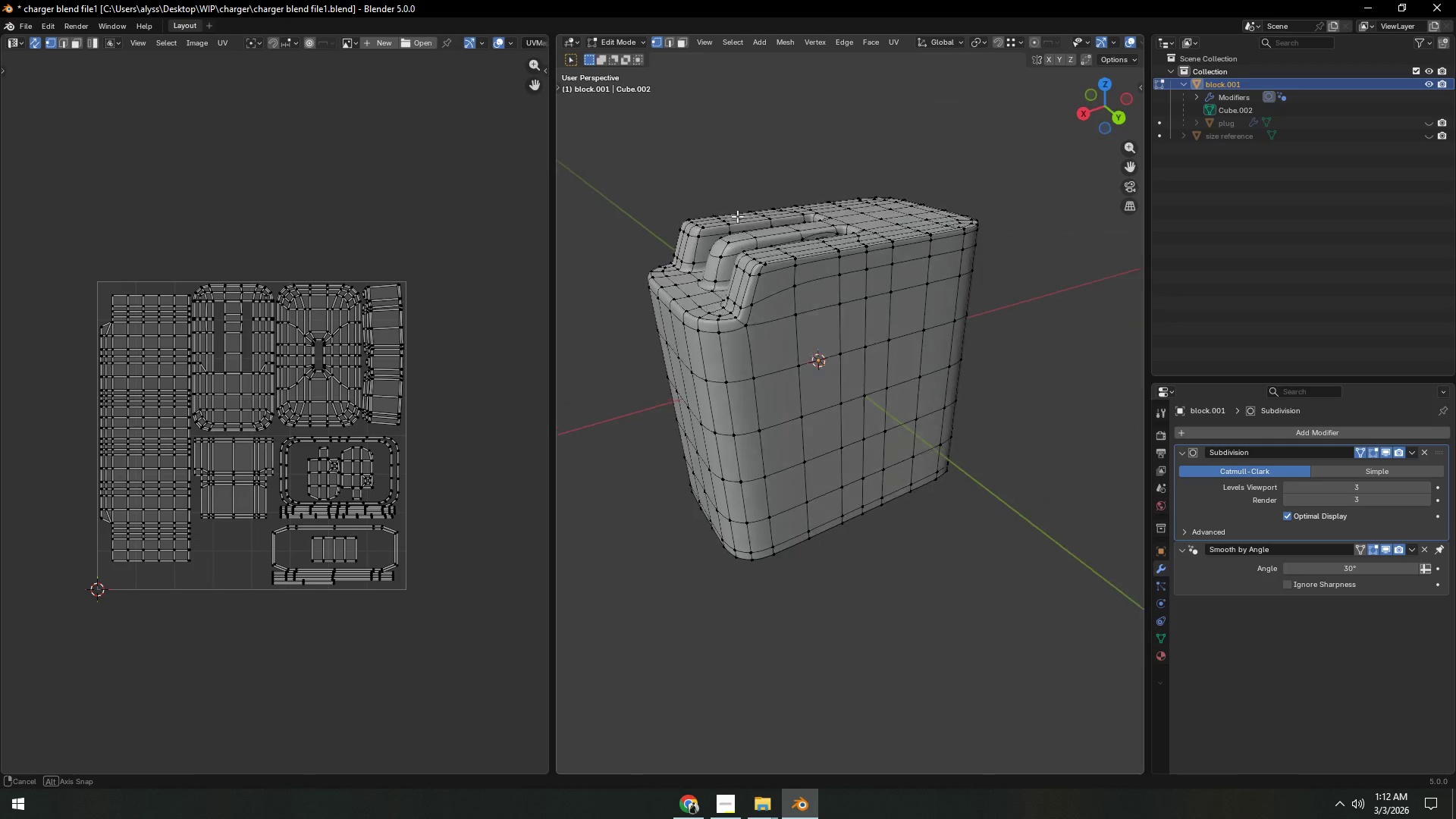 
hold_key(key=ShiftLeft, duration=0.38)
 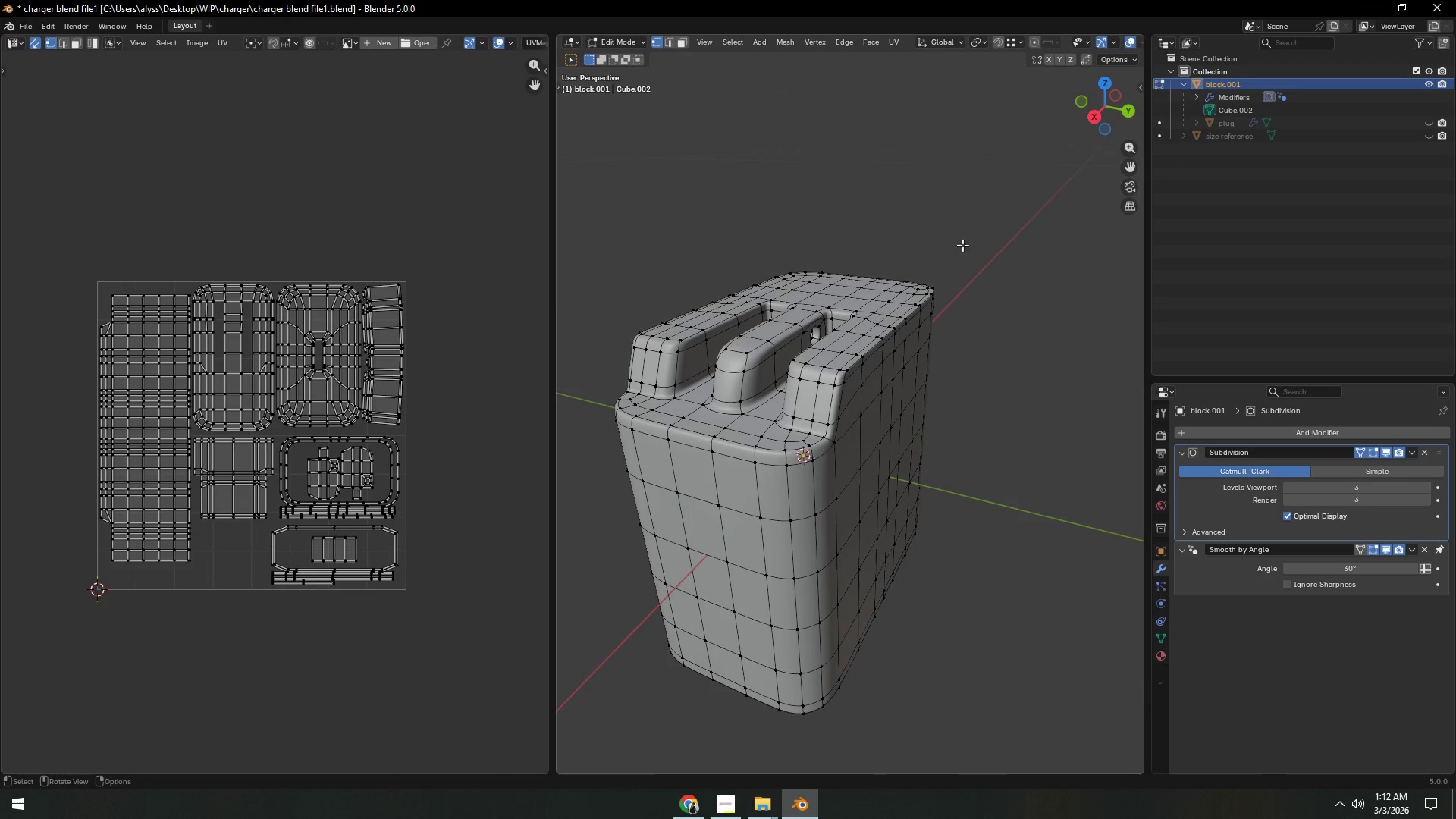 
key(Tab)
 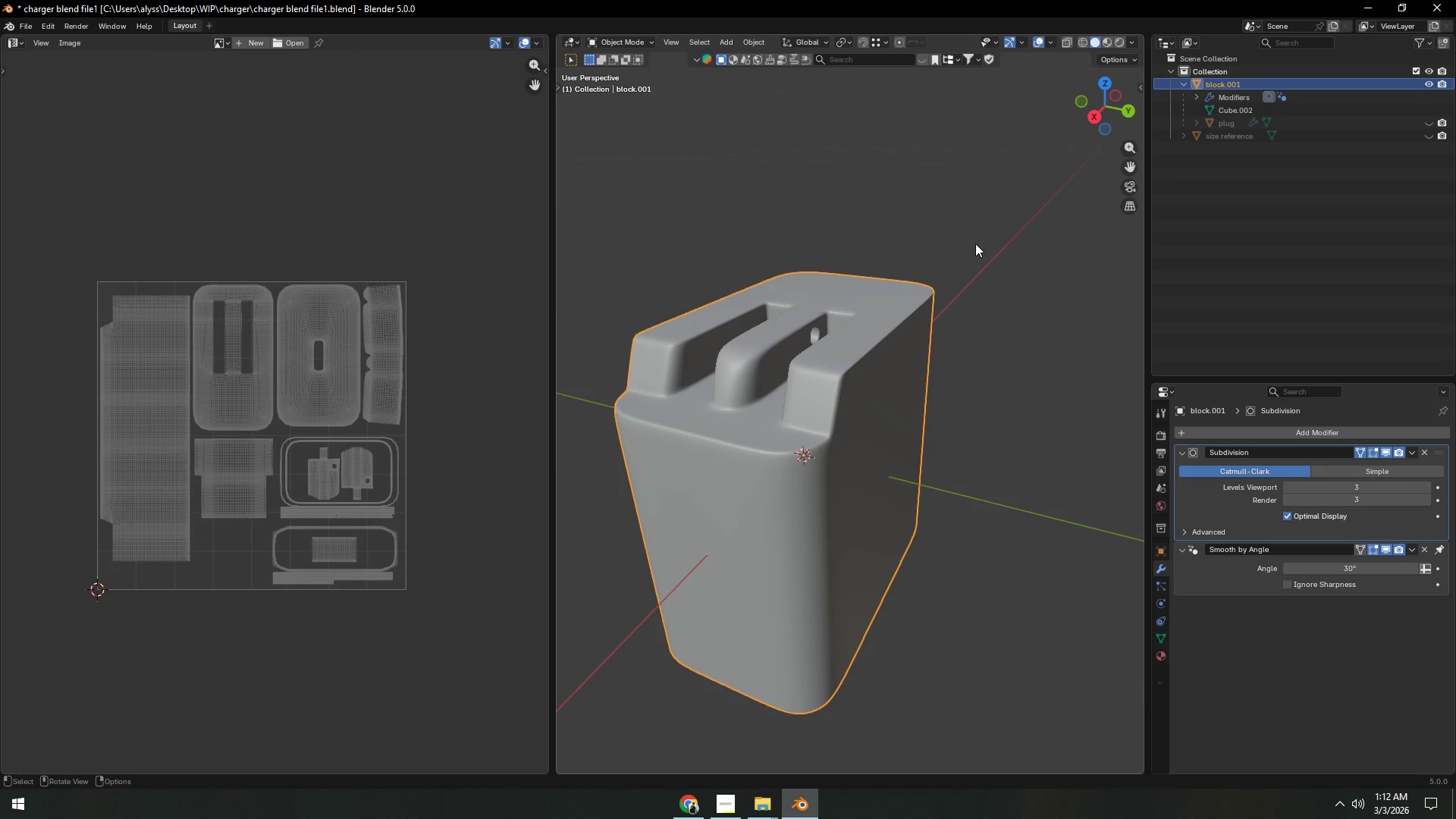 
left_click([975, 243])
 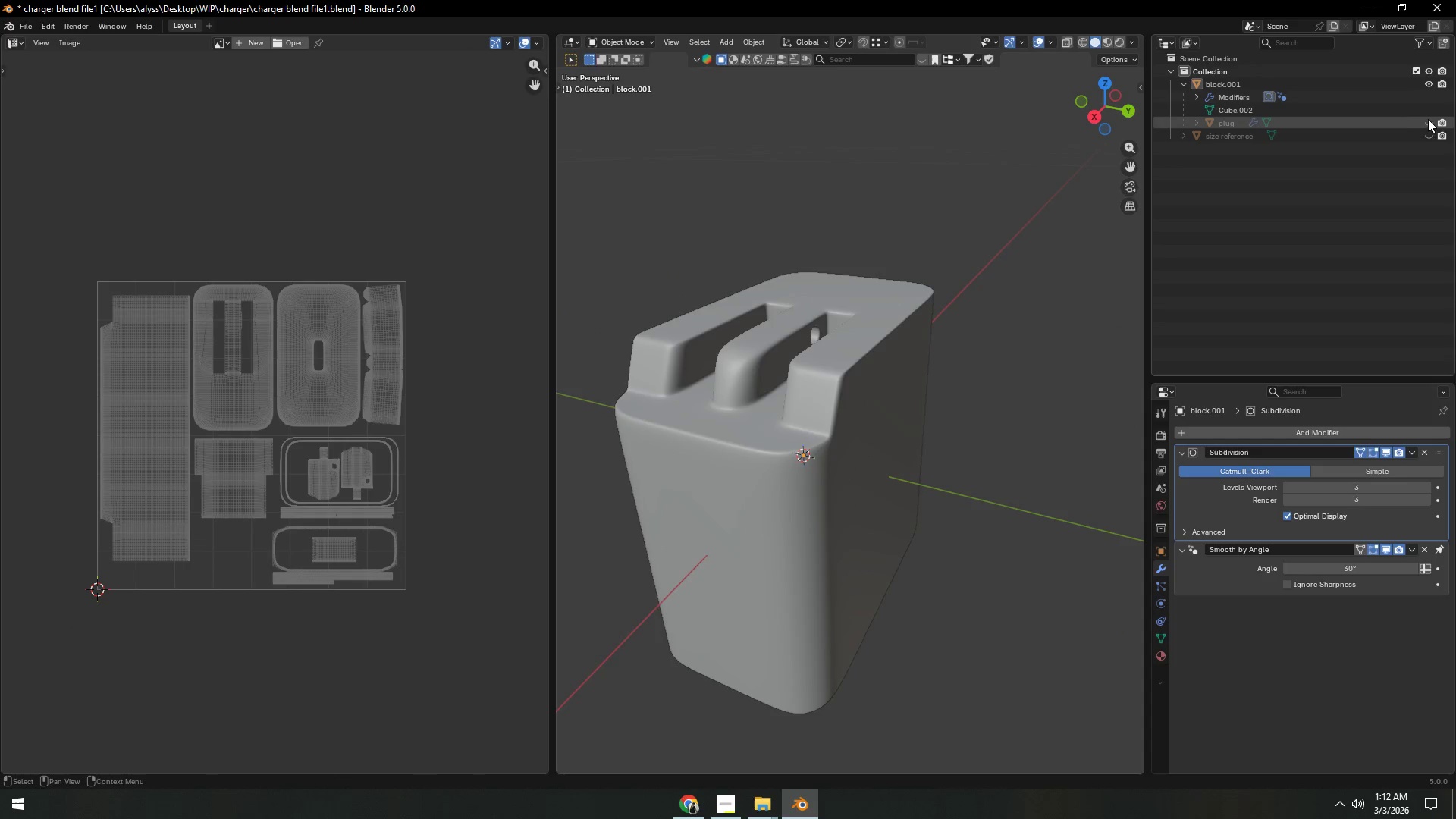 
left_click([1431, 123])
 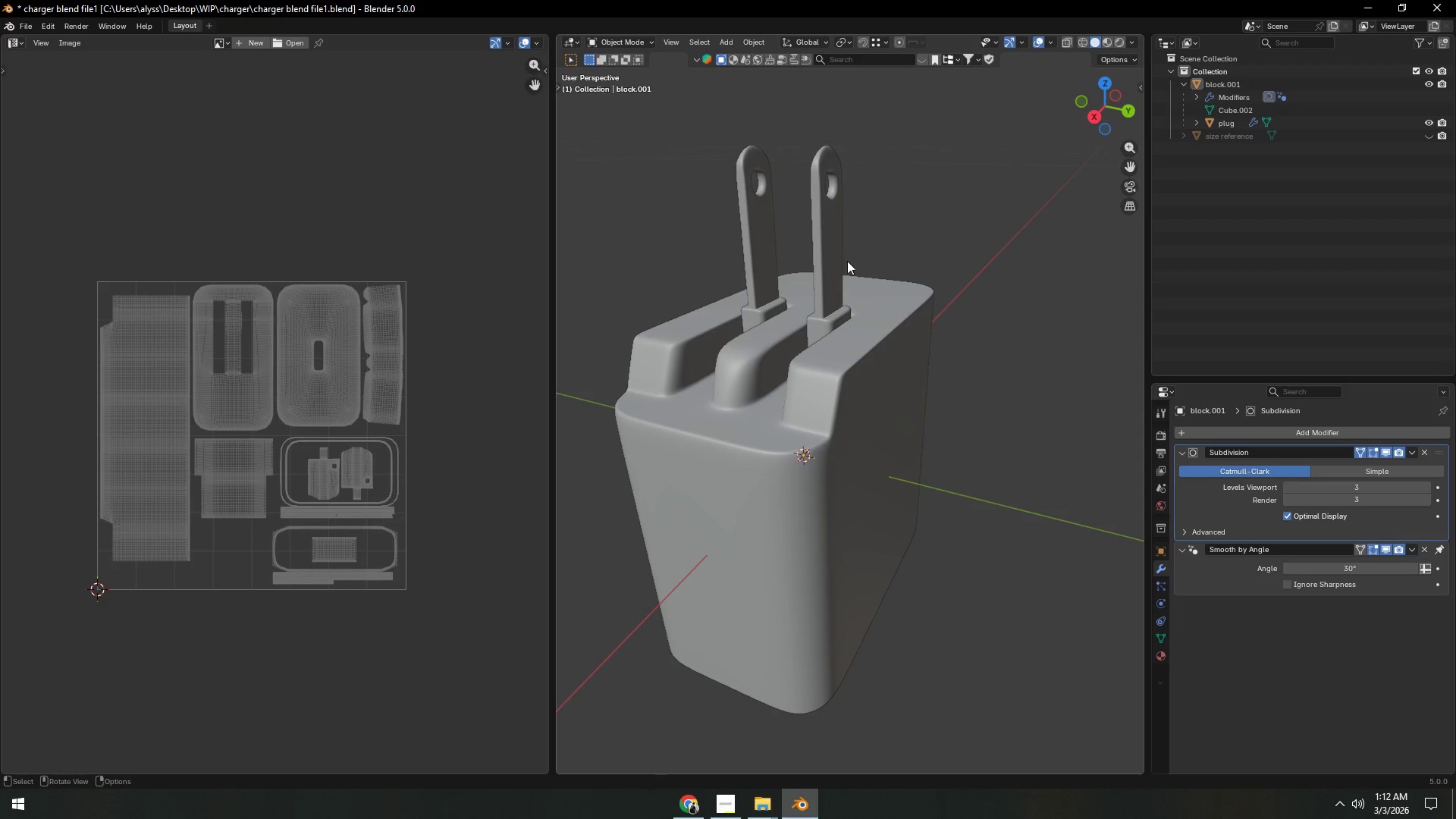 
left_click([833, 259])
 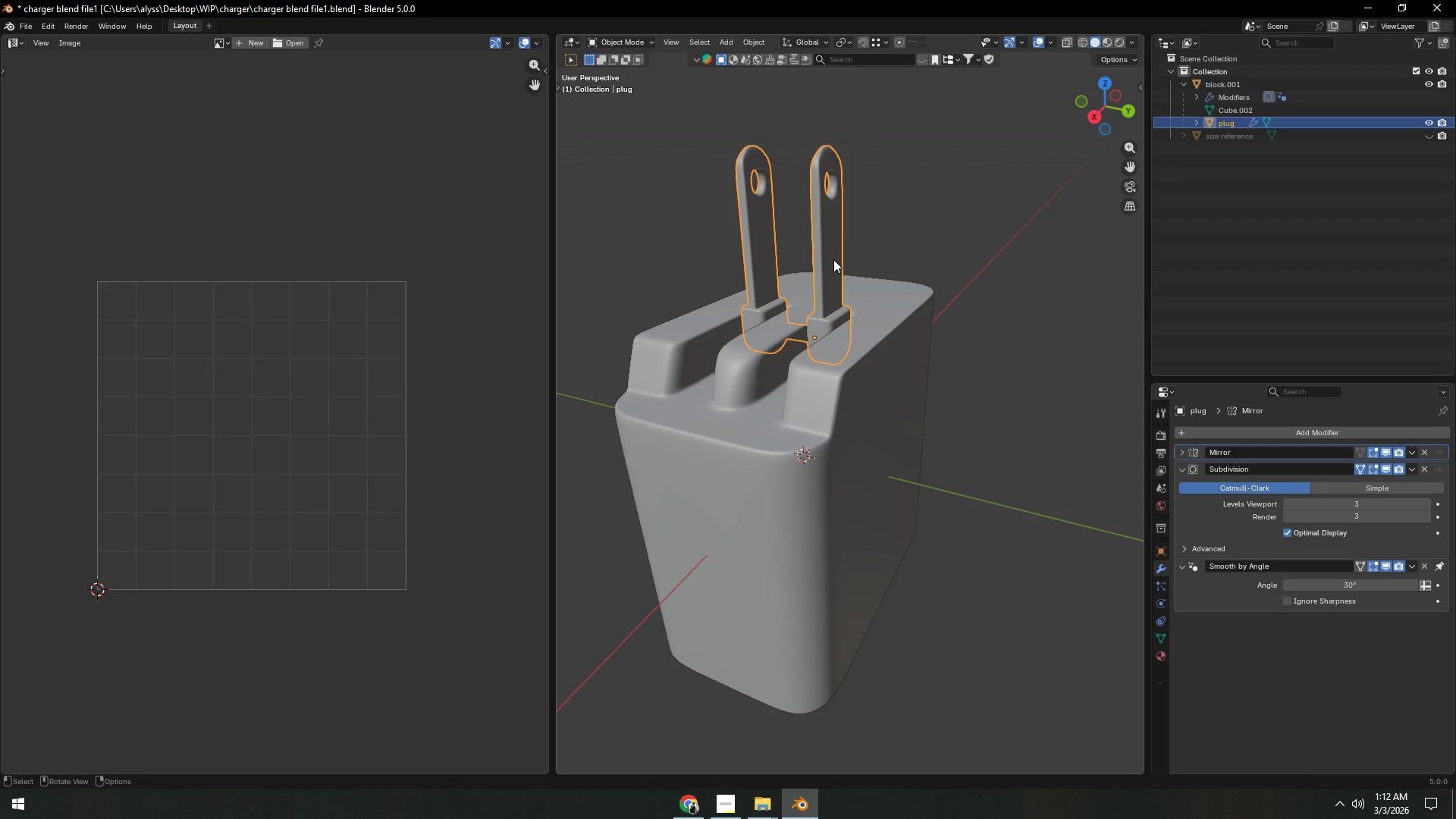 
key(Tab)
 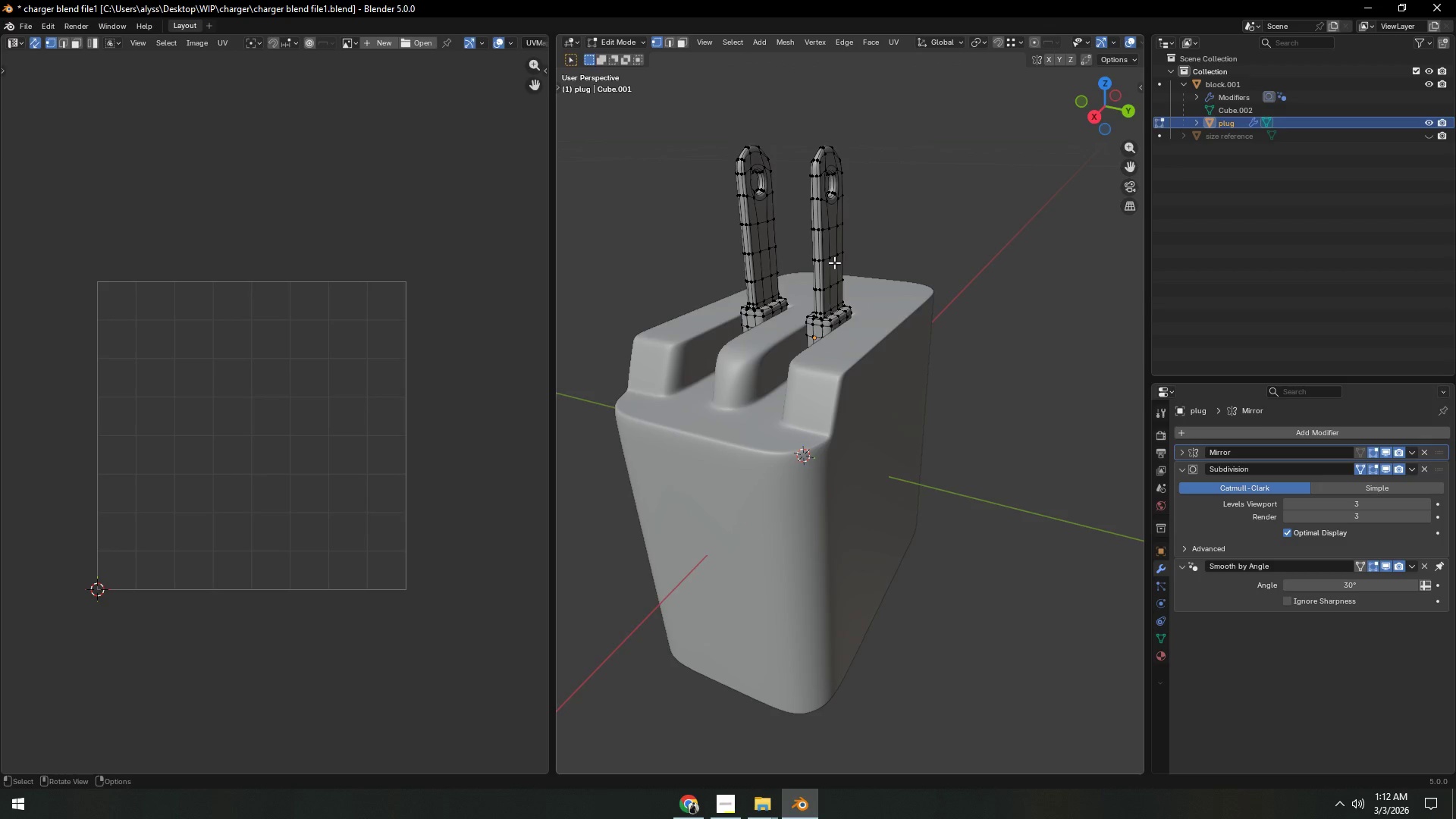 
key(A)
 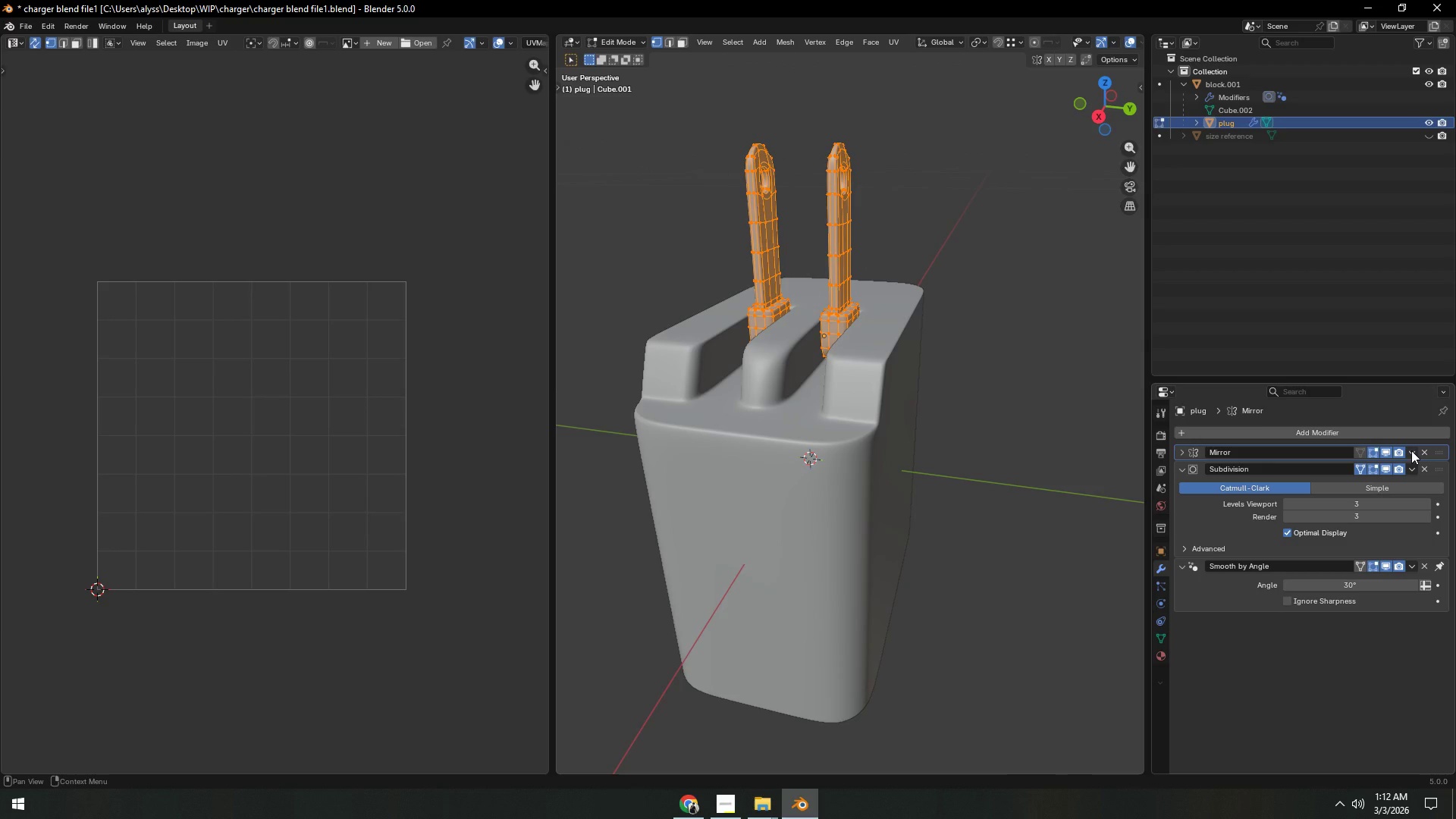 
left_click([1411, 450])
 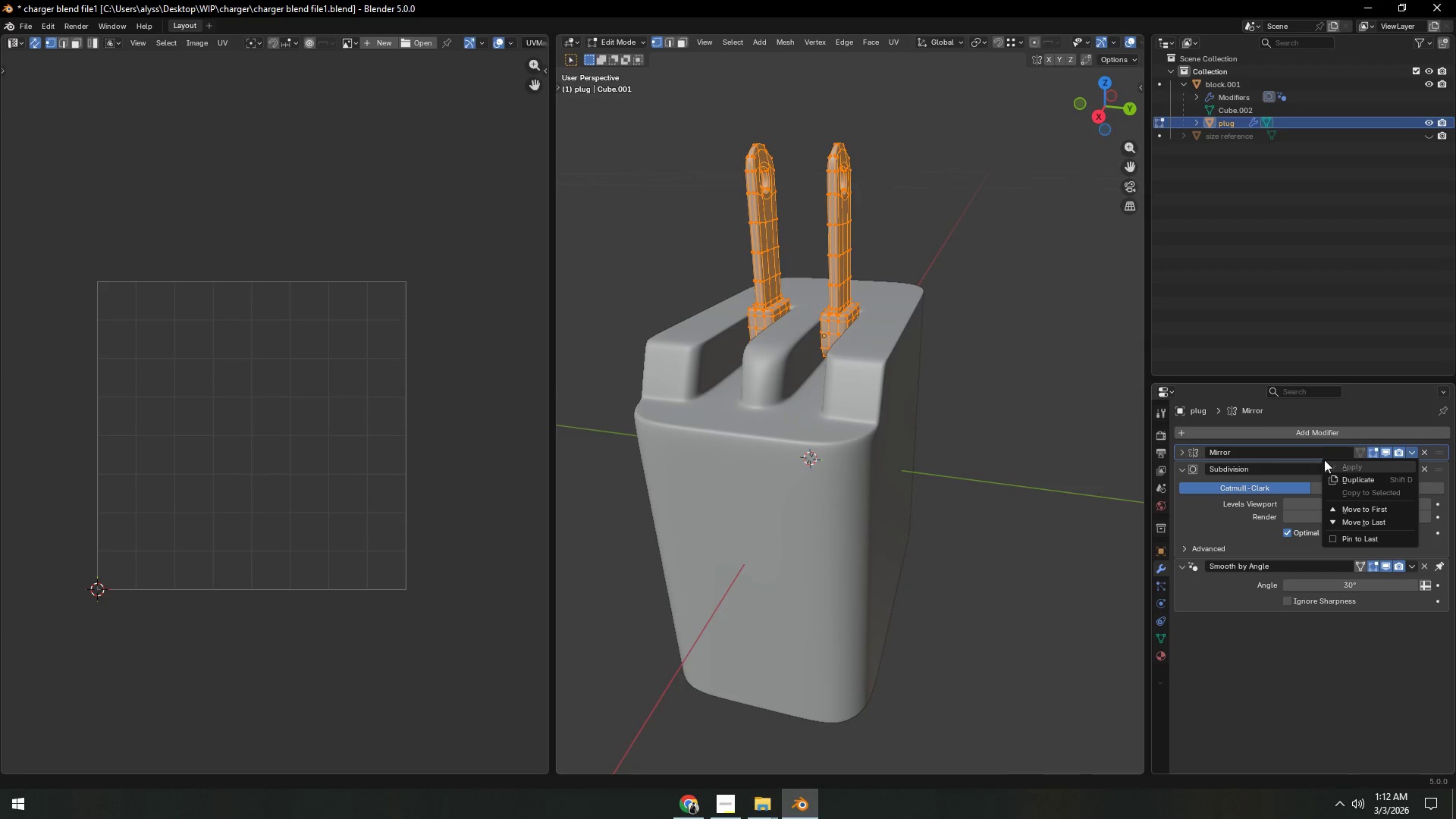 
left_click([971, 337])
 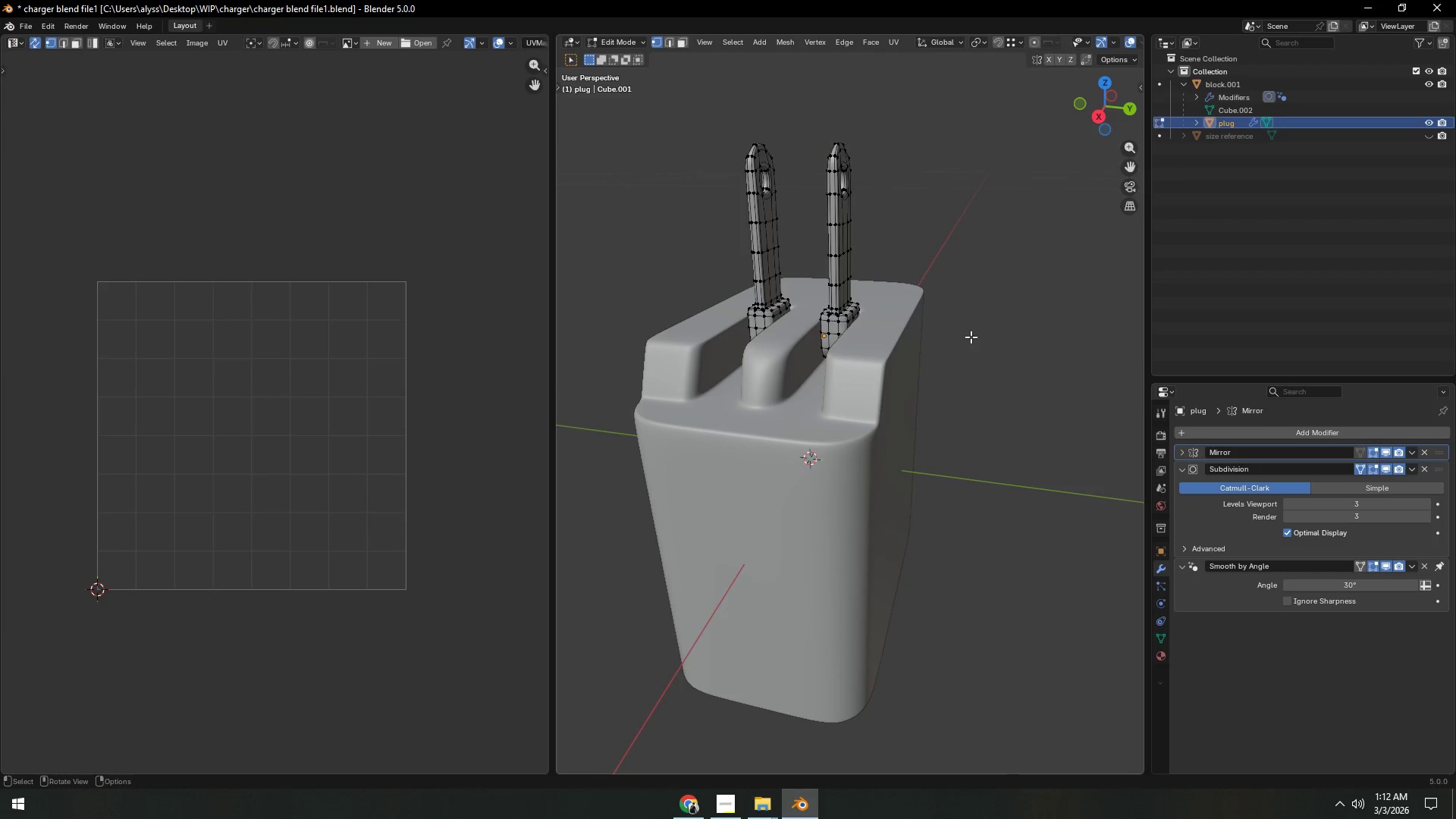 
key(Tab)
 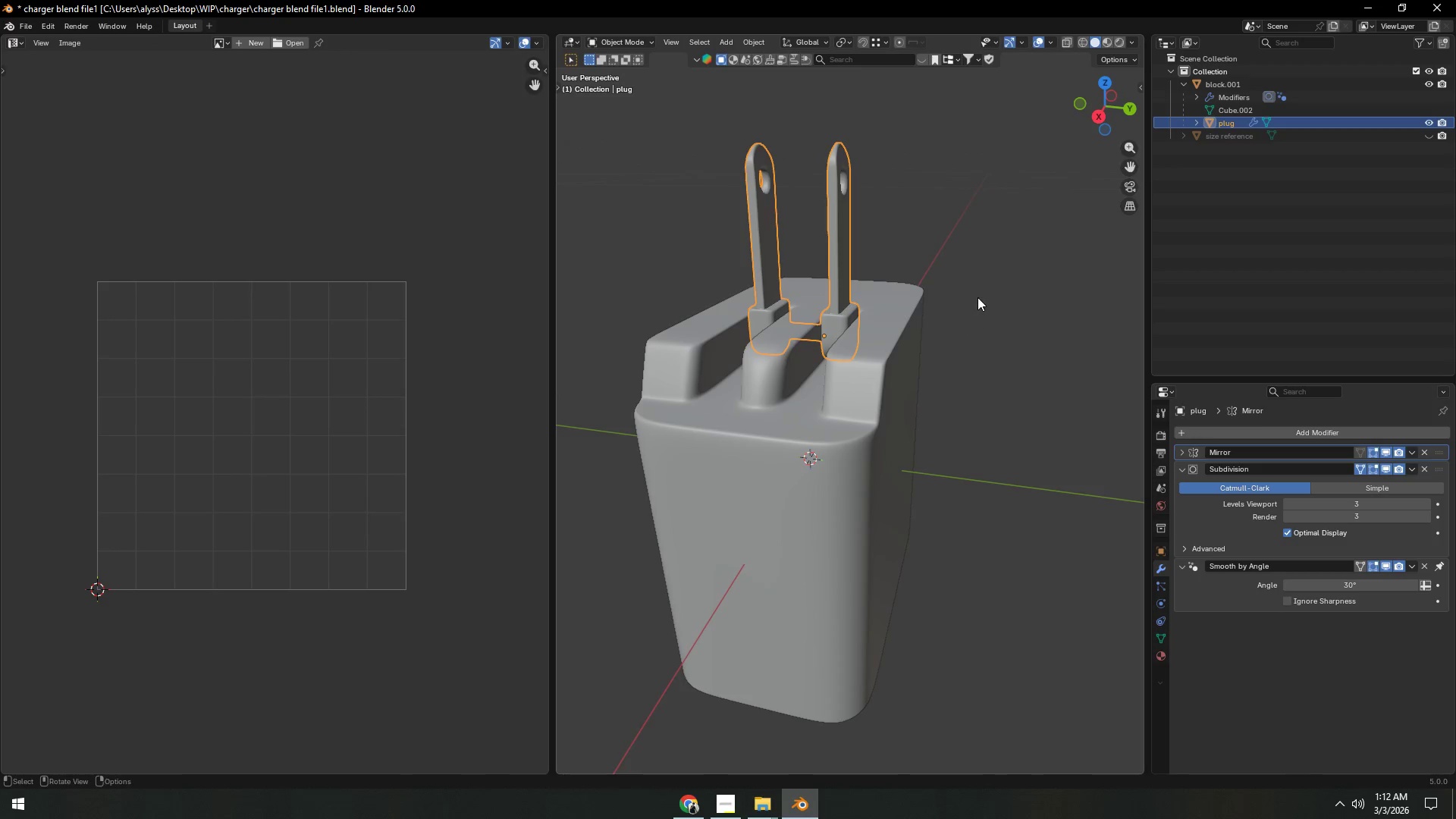 
key(Shift+ShiftLeft)
 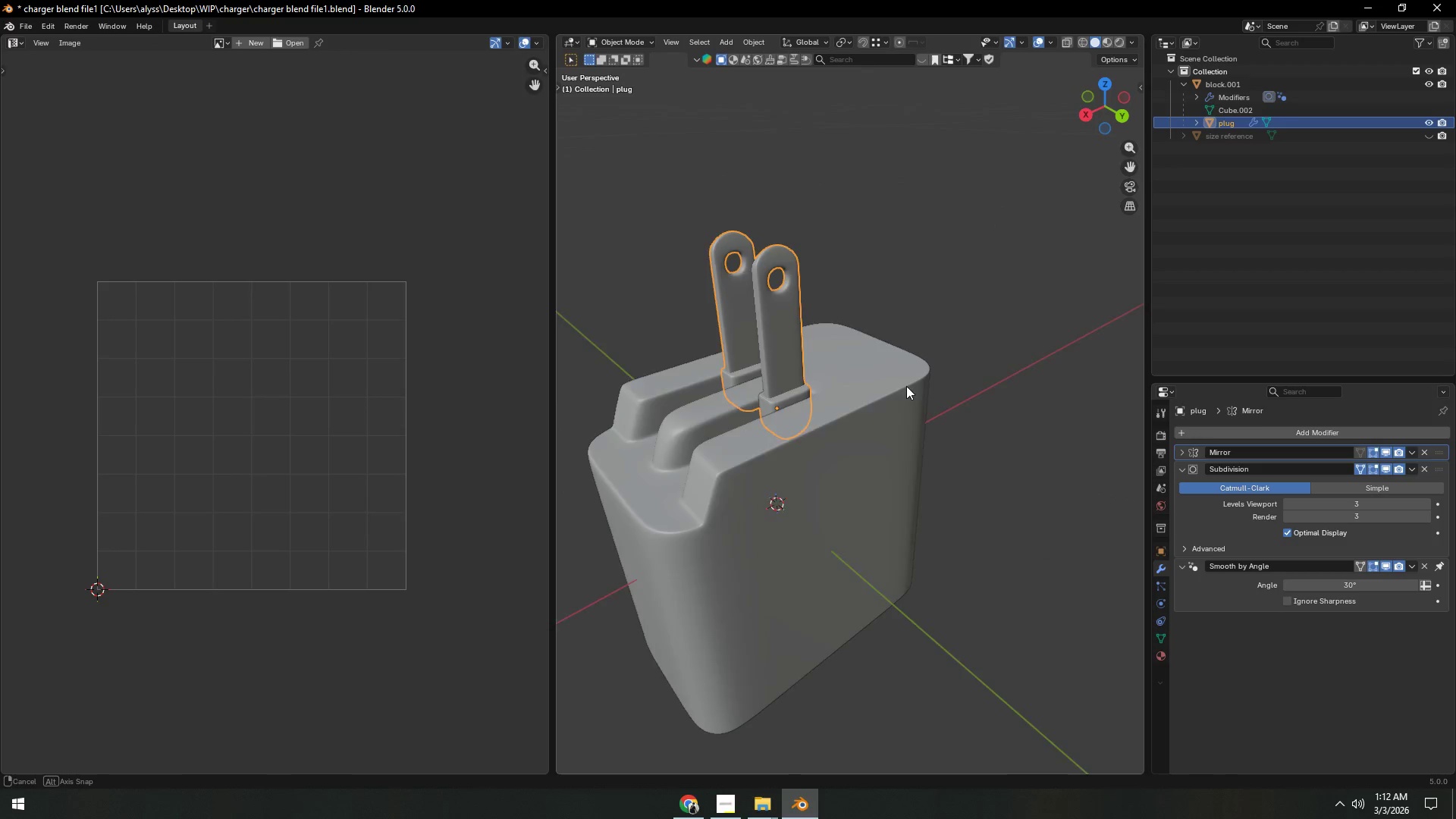 
key(Shift+ShiftLeft)
 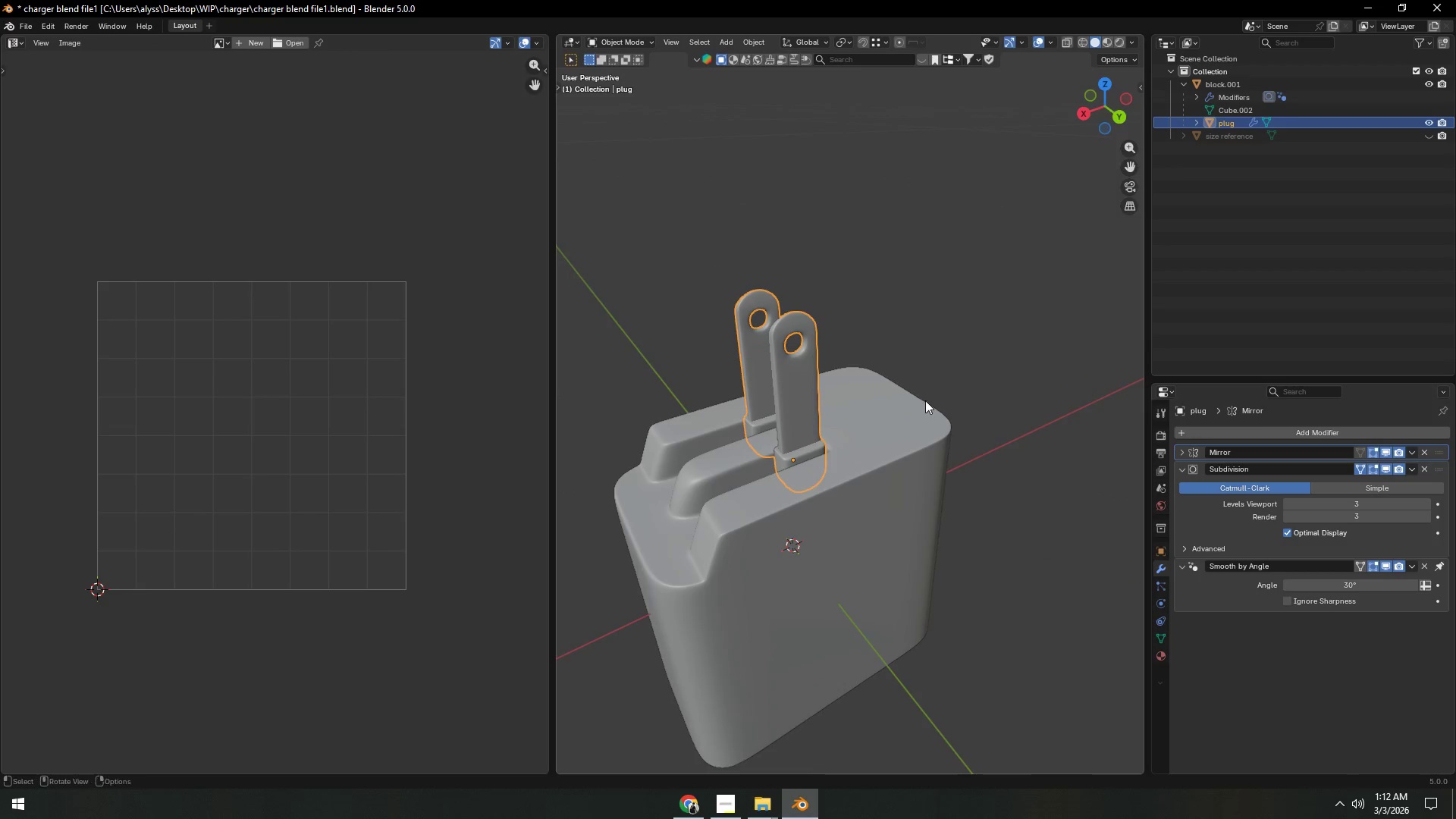 
scroll: coordinate [914, 400], scroll_direction: up, amount: 2.0
 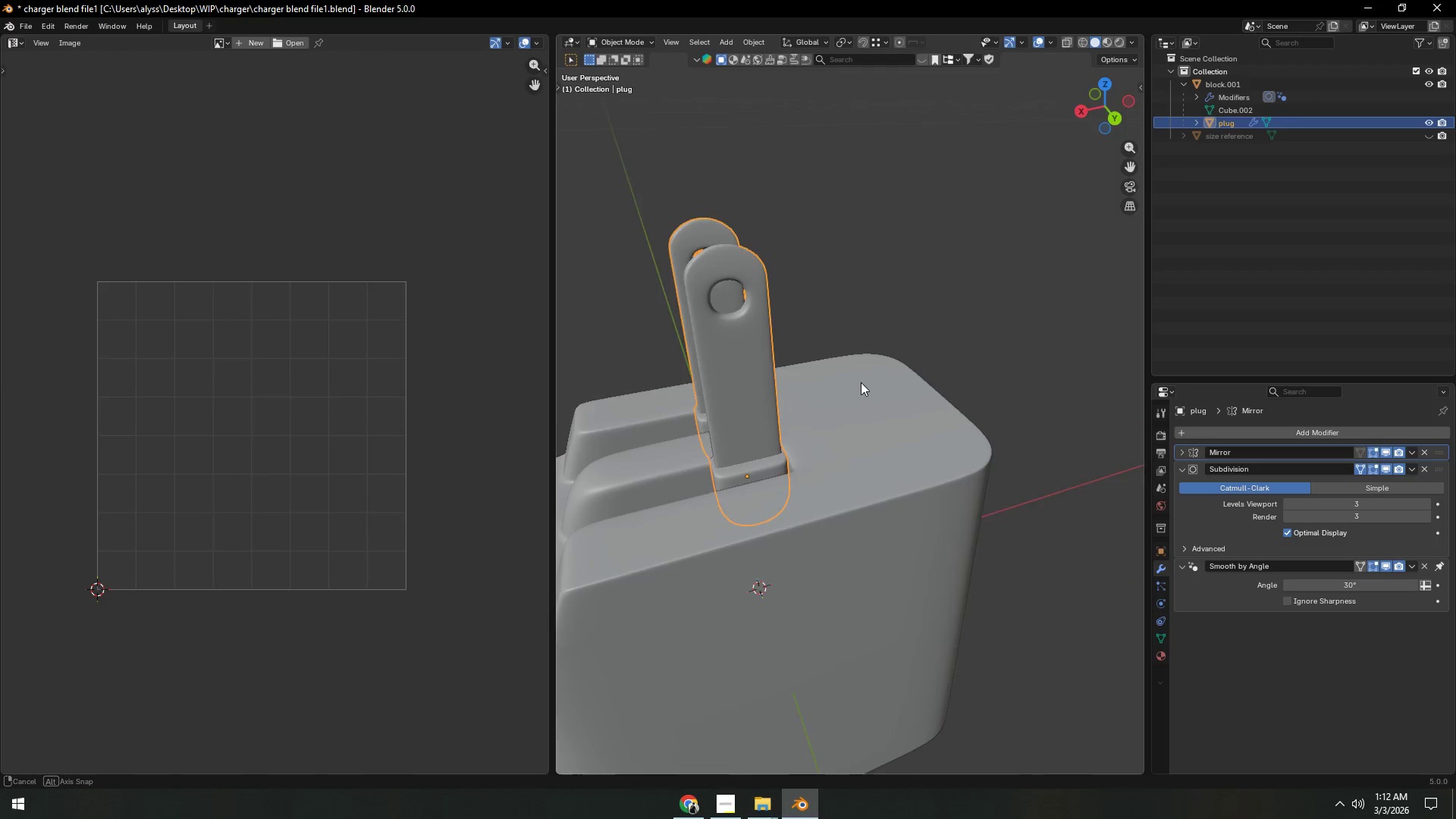 
key(Shift+ShiftLeft)
 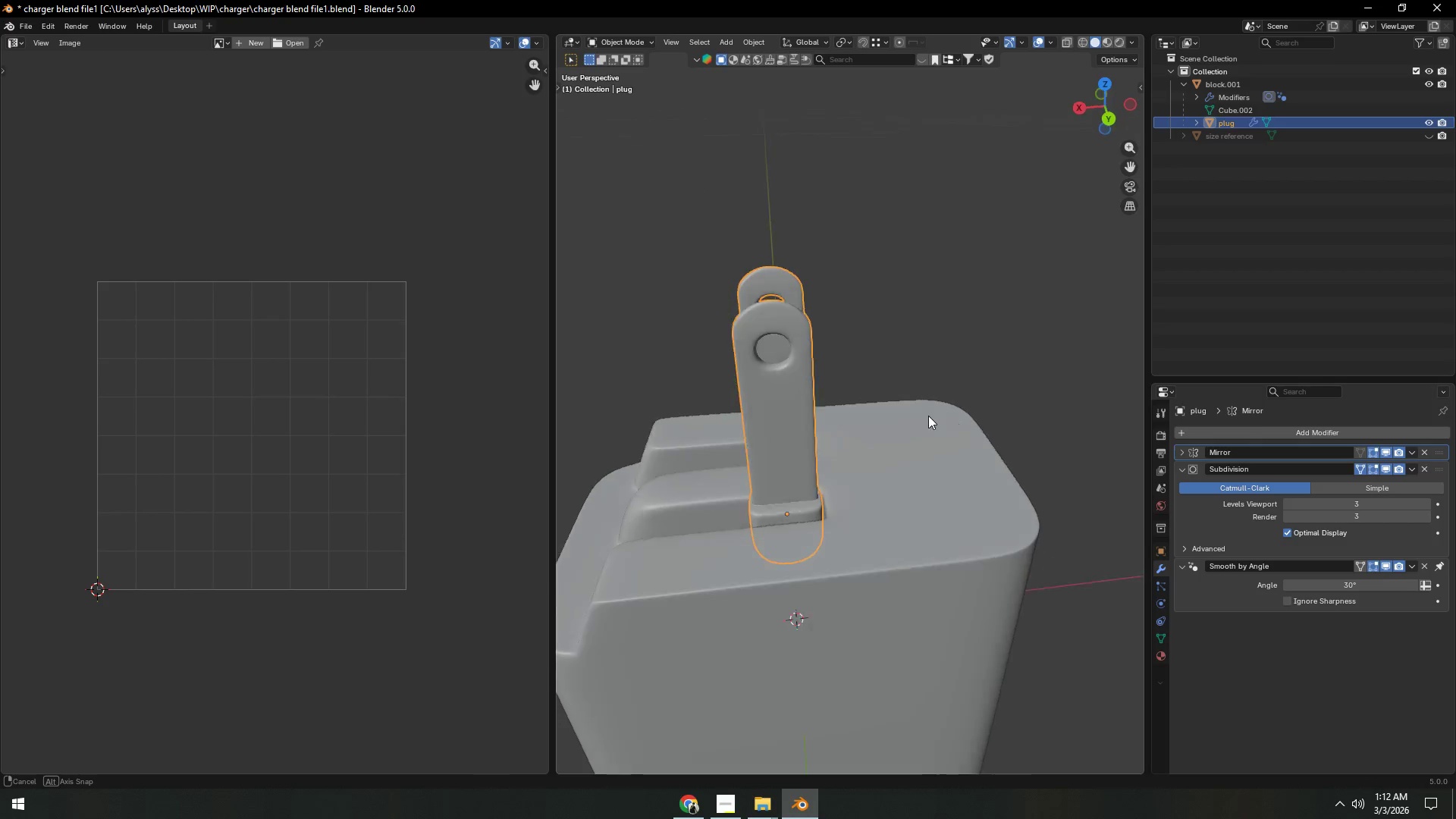 
hold_key(key=ShiftLeft, duration=0.45)
 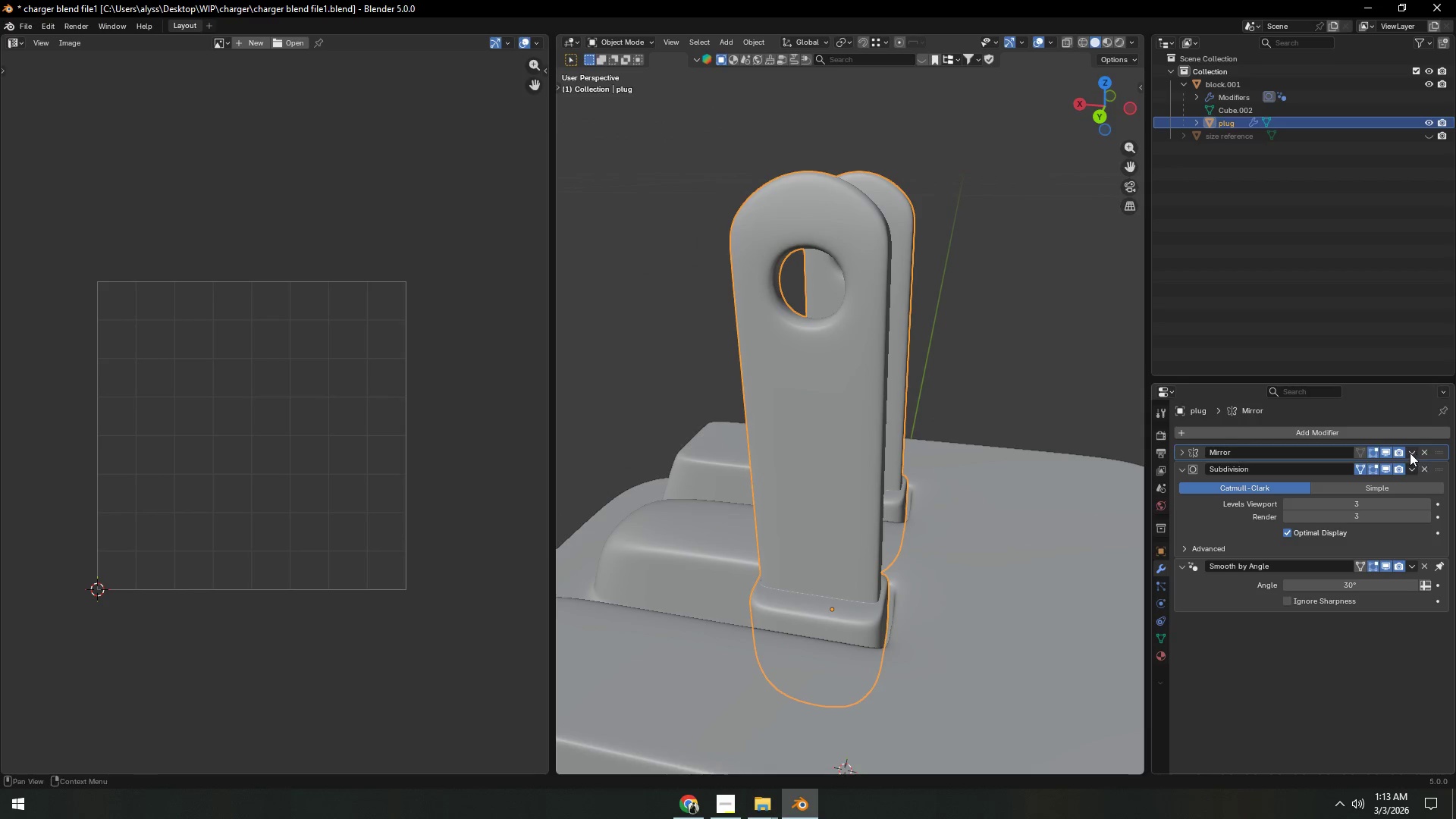 
scroll: coordinate [895, 401], scroll_direction: up, amount: 3.0
 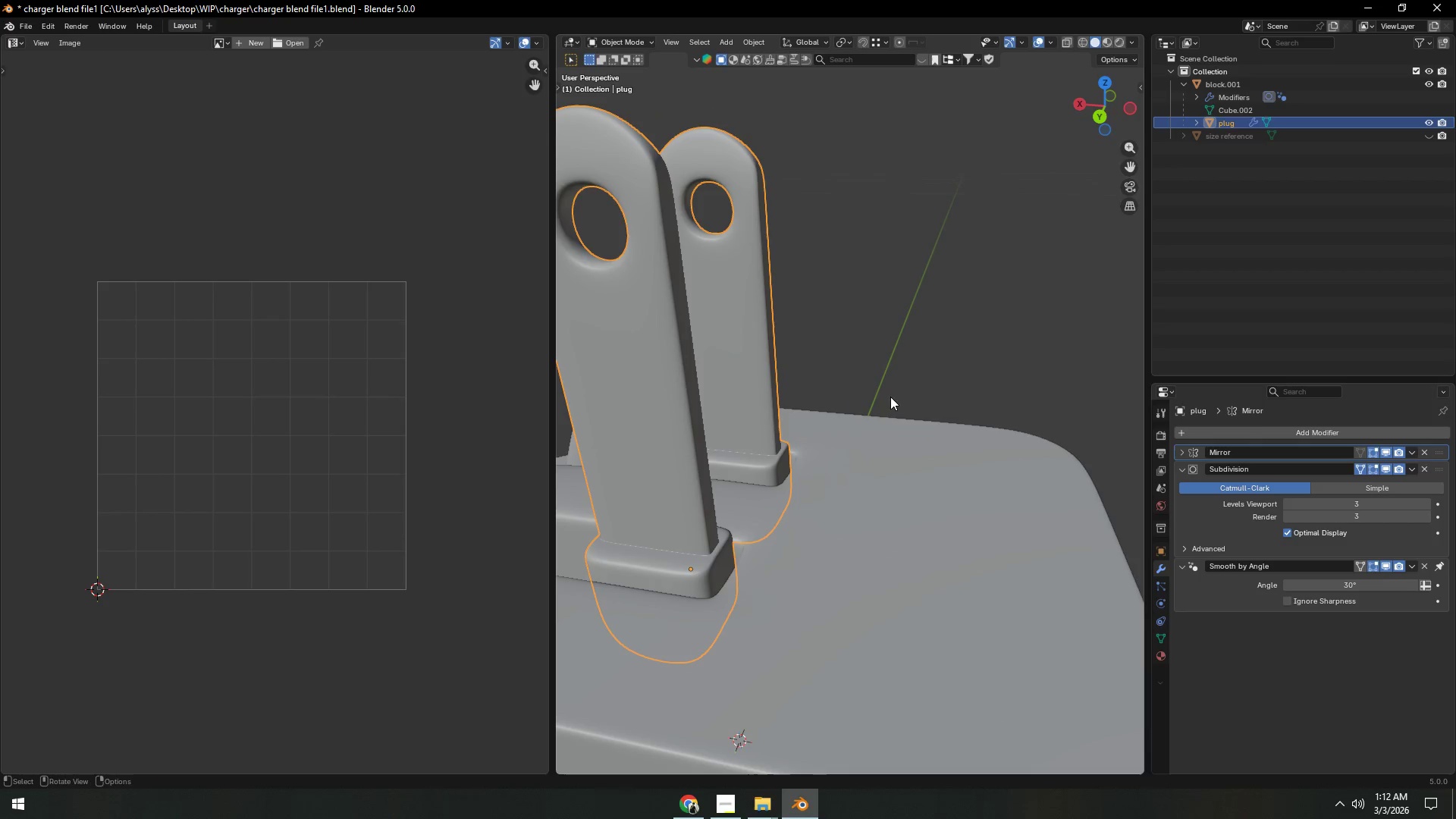 
double_click([1376, 465])
 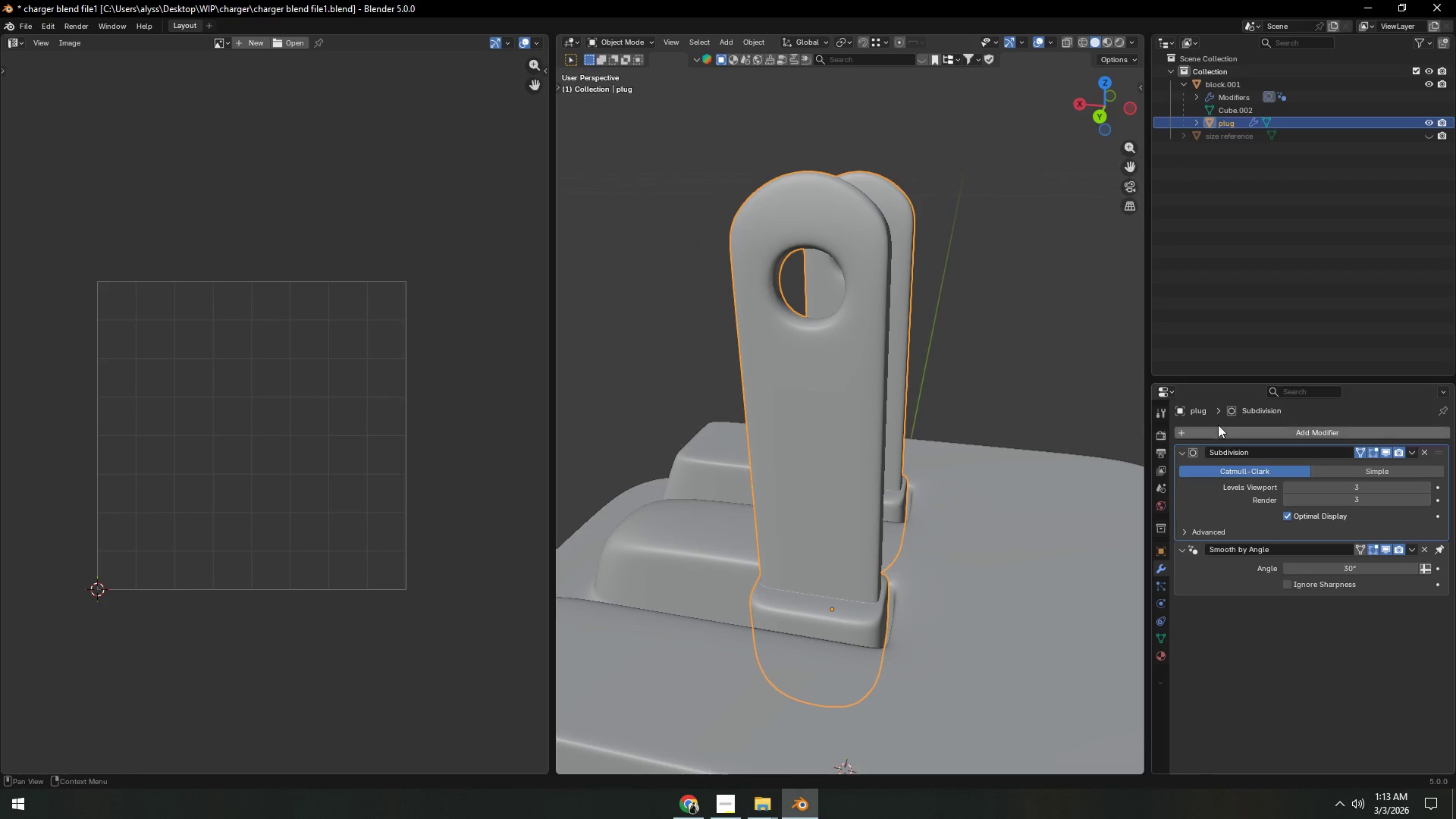 
triple_click([1095, 339])
 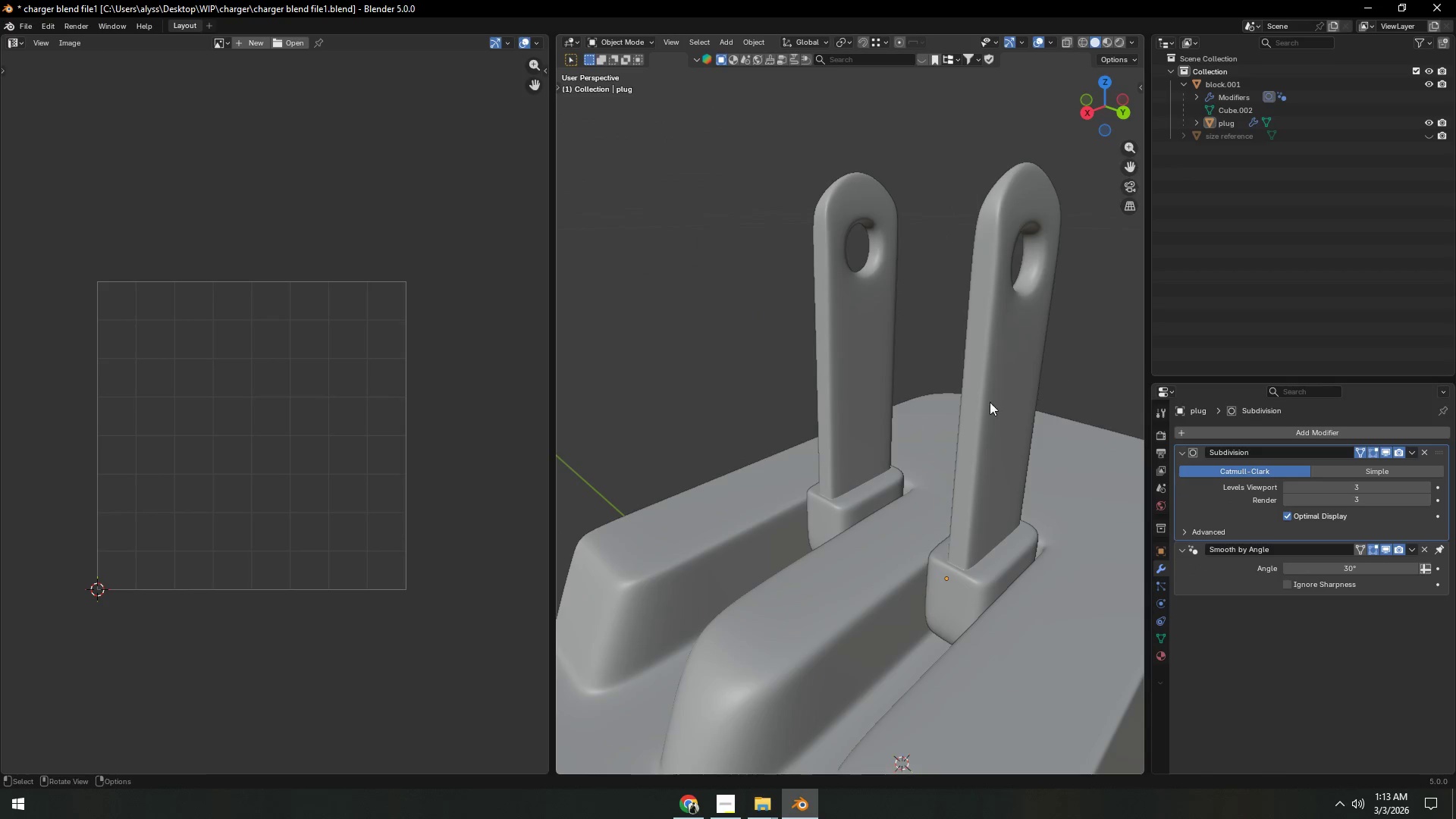 
key(Tab)
 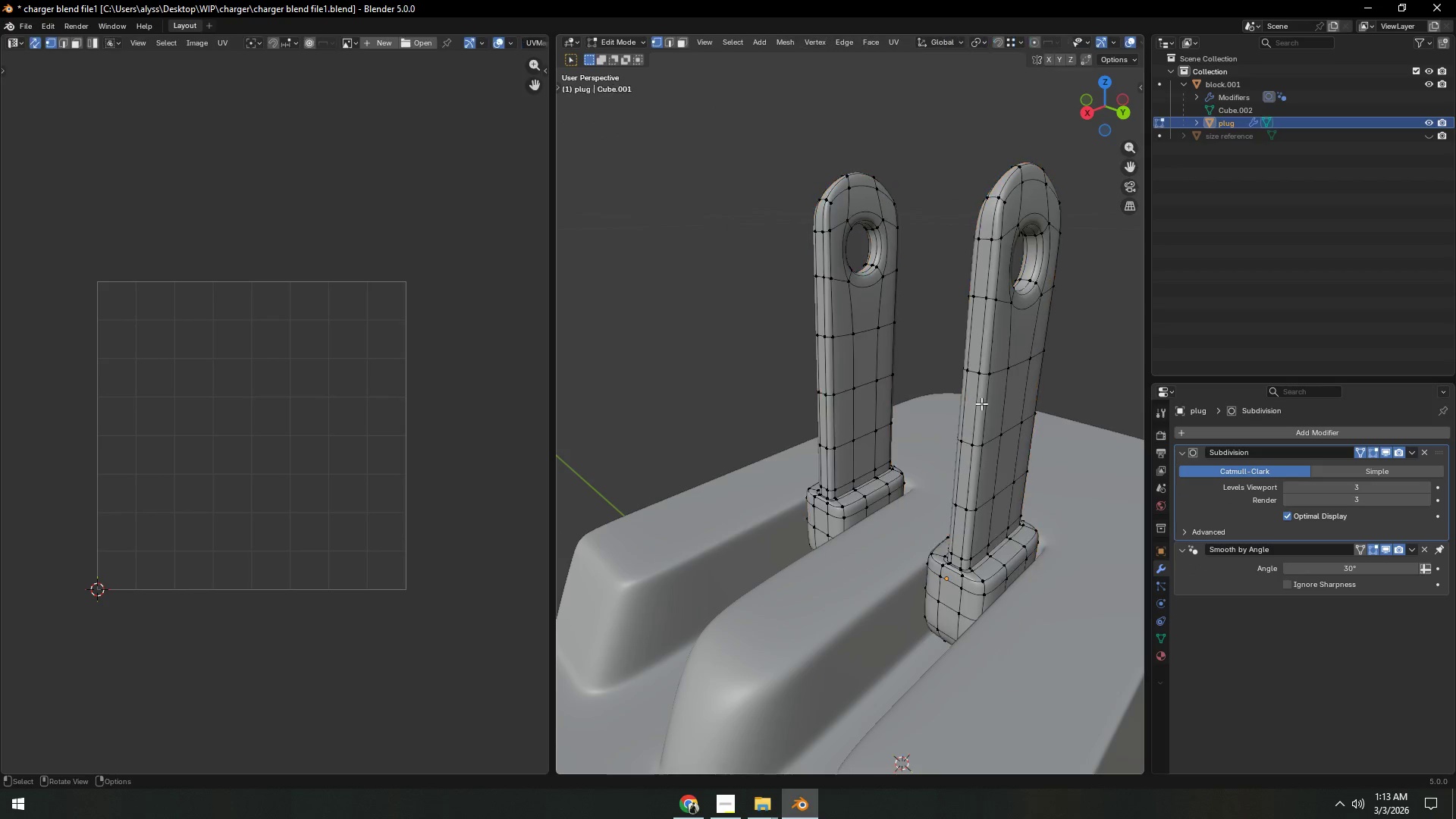 
scroll: coordinate [981, 404], scroll_direction: down, amount: 1.0
 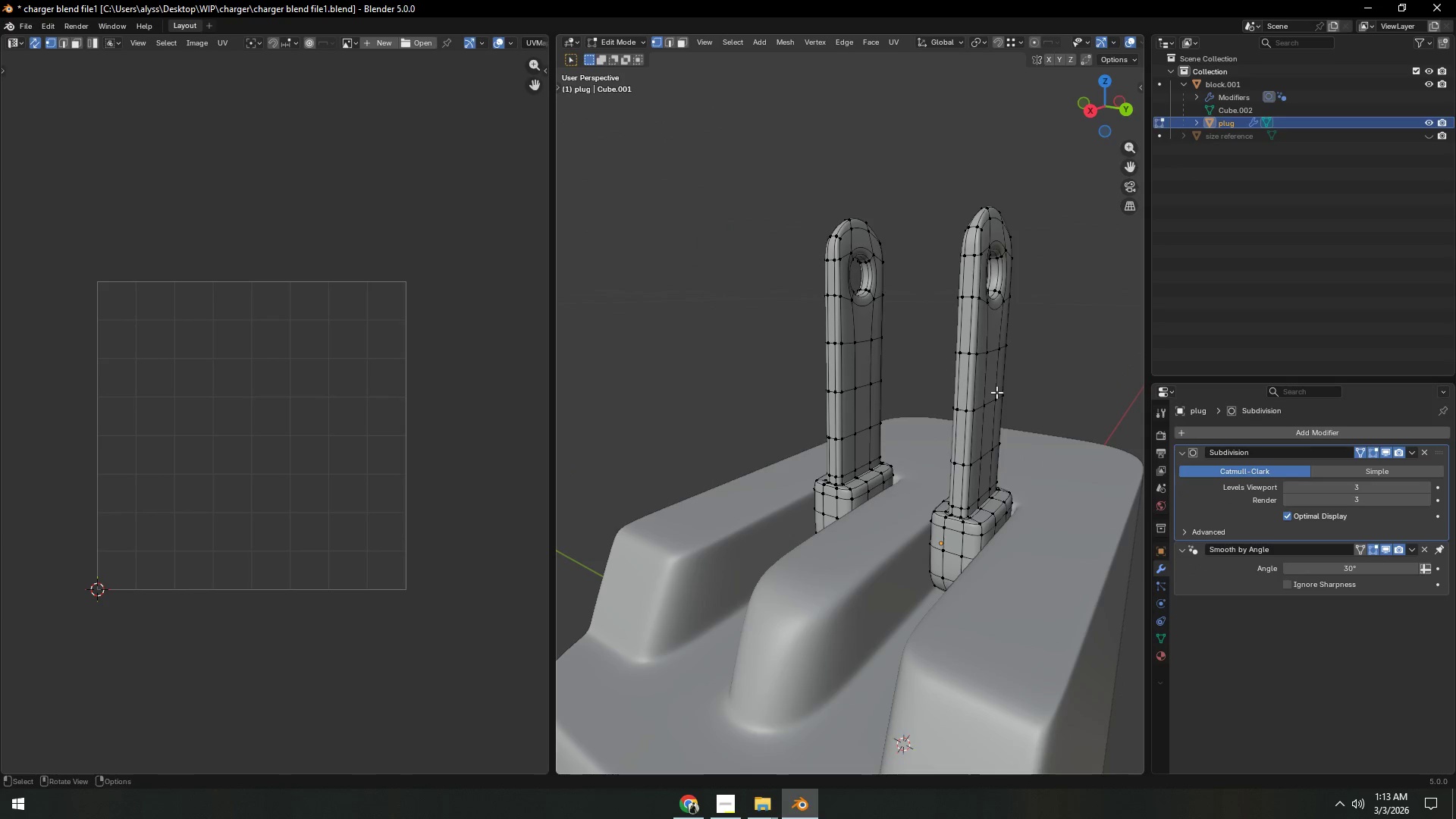 
key(A)
 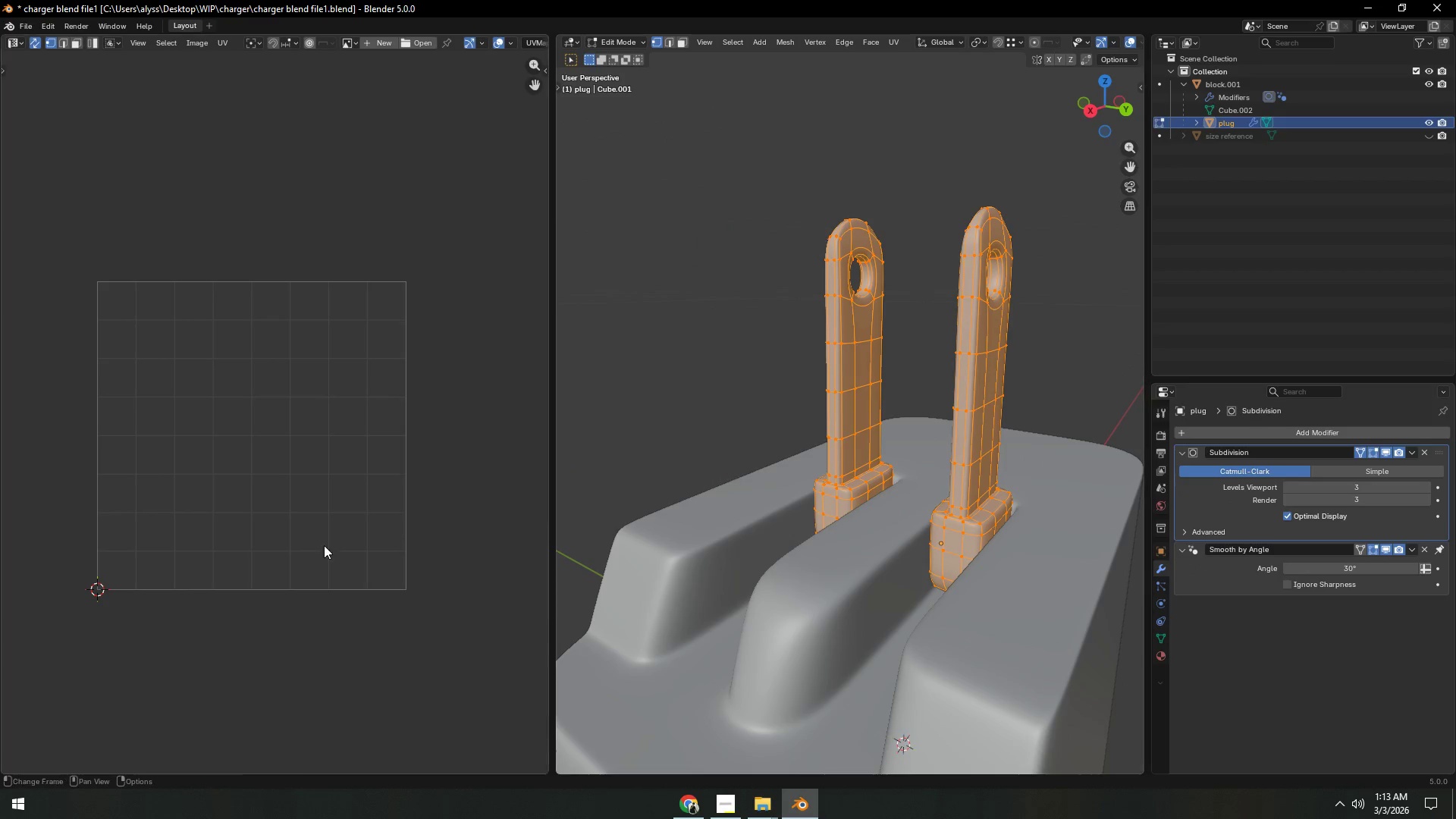 
scroll: coordinate [266, 547], scroll_direction: down, amount: 5.0
 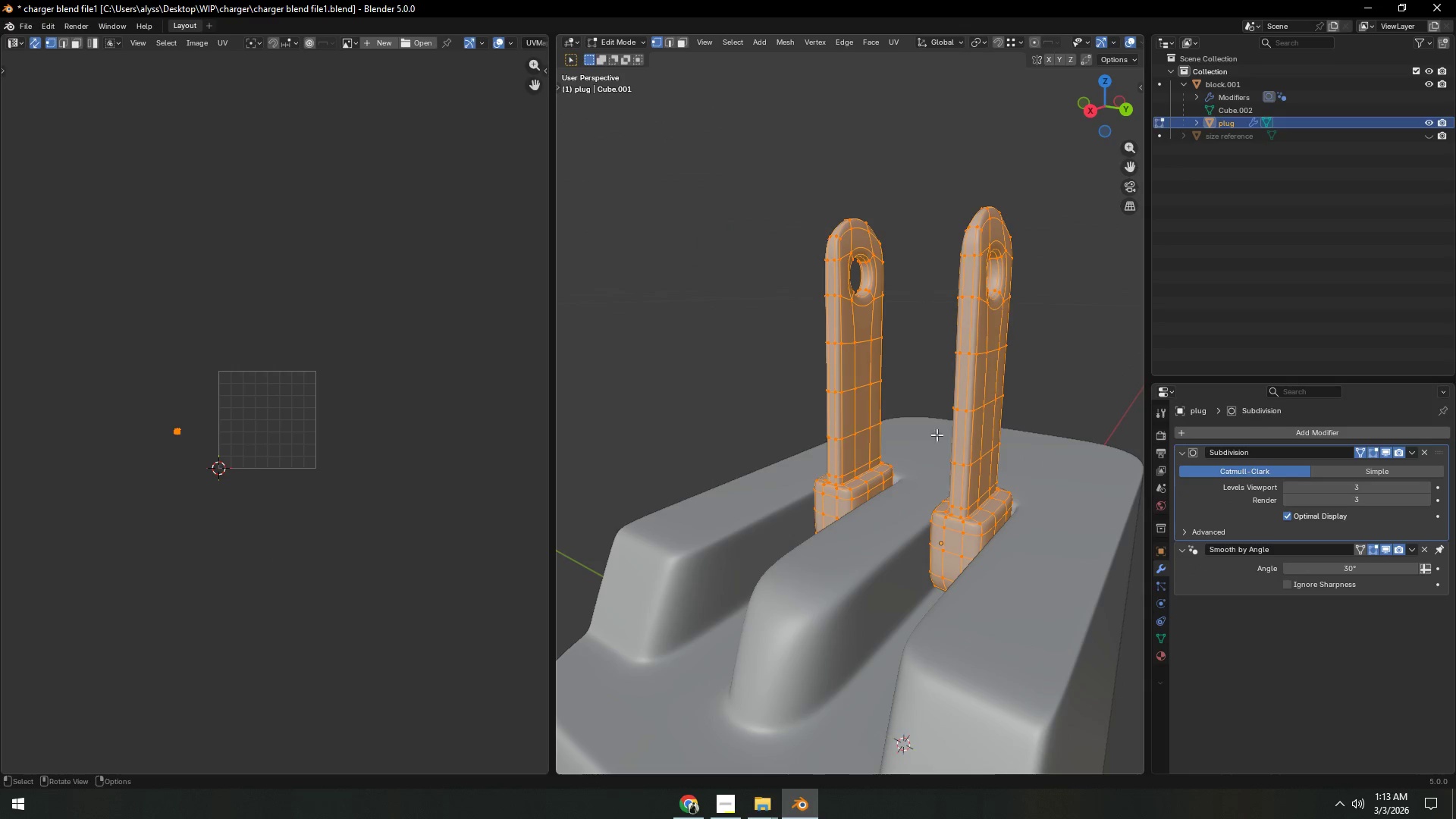 
left_click([1080, 370])
 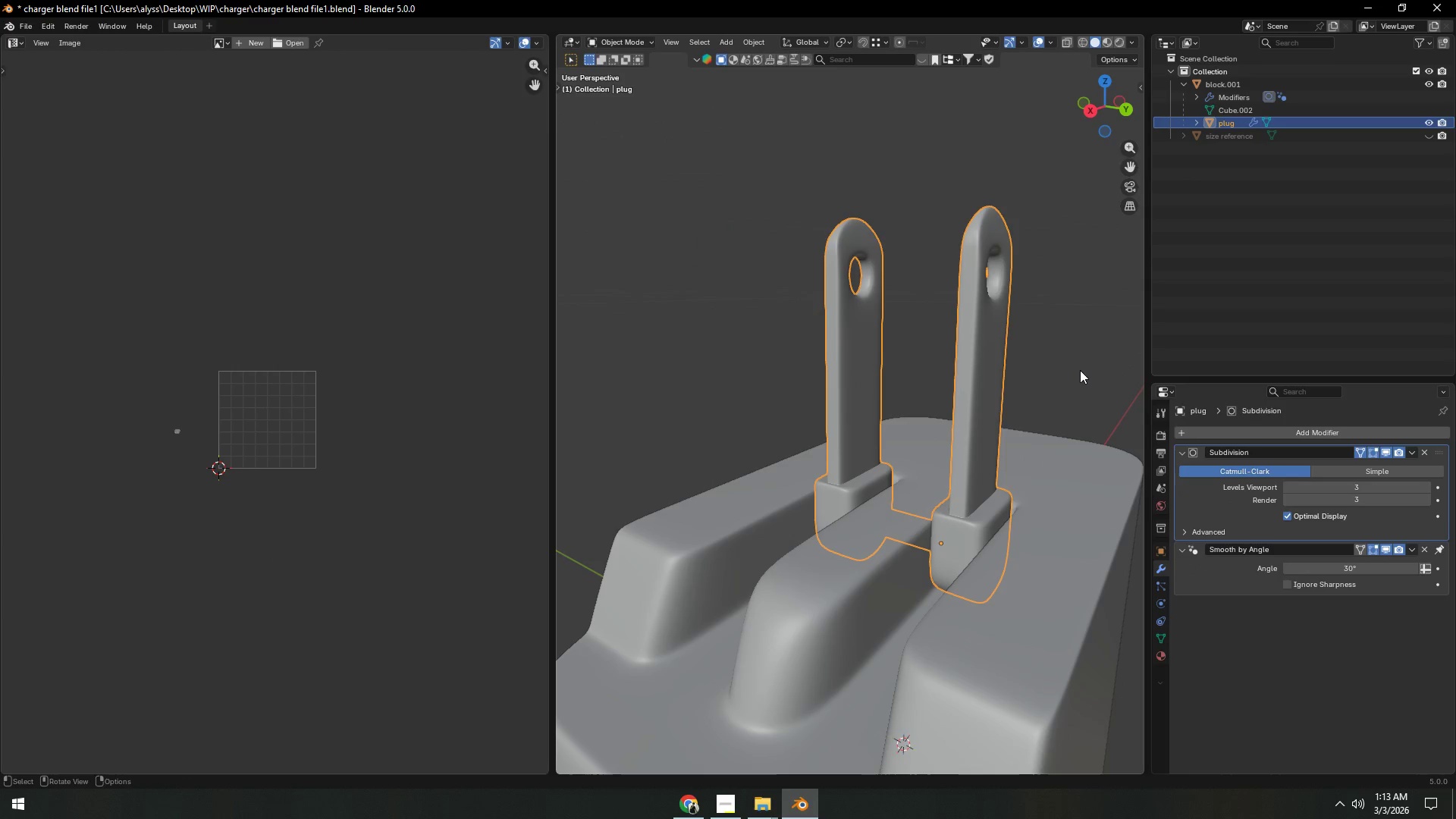 
key(Tab)
 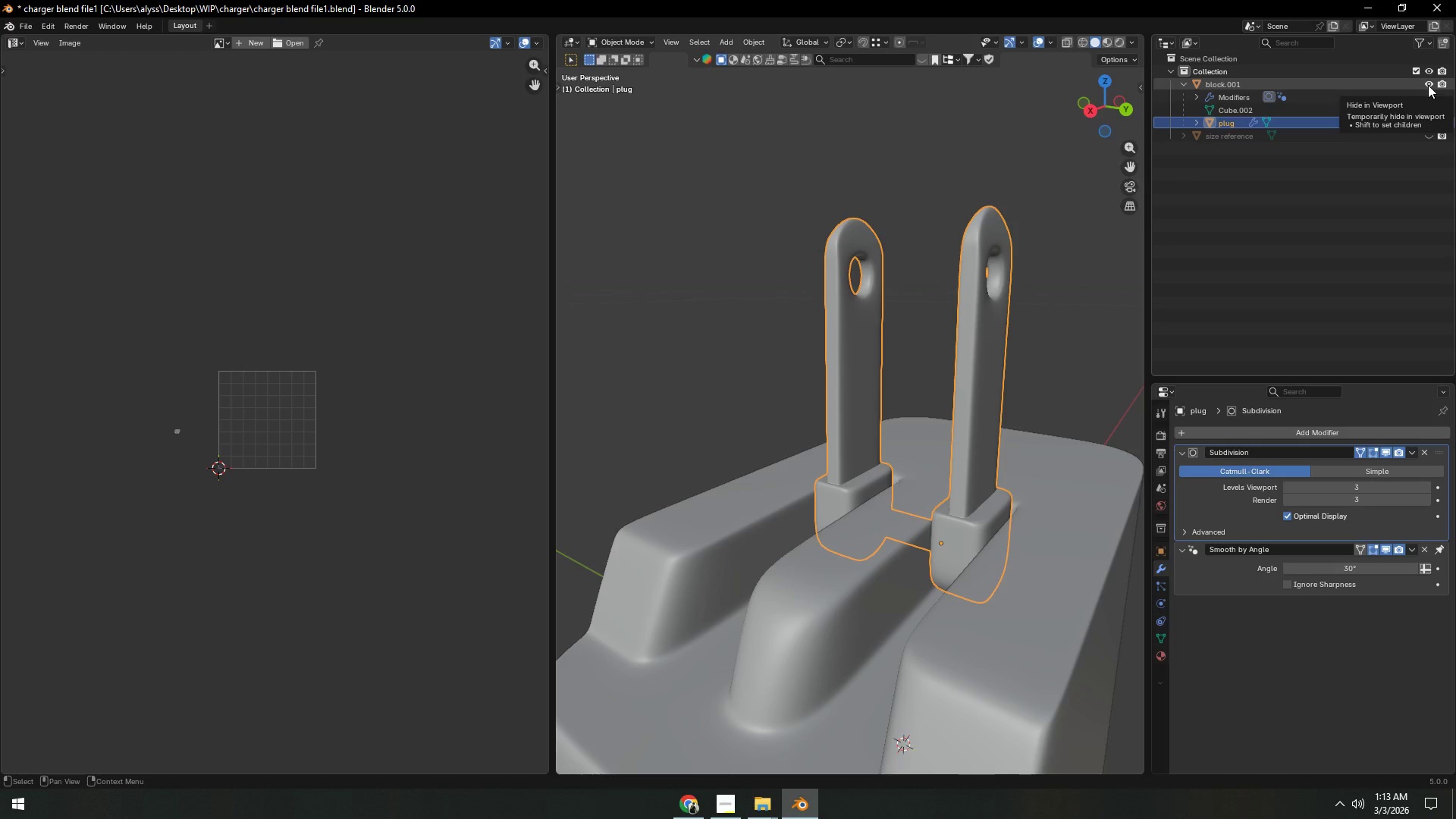 
left_click([1428, 85])
 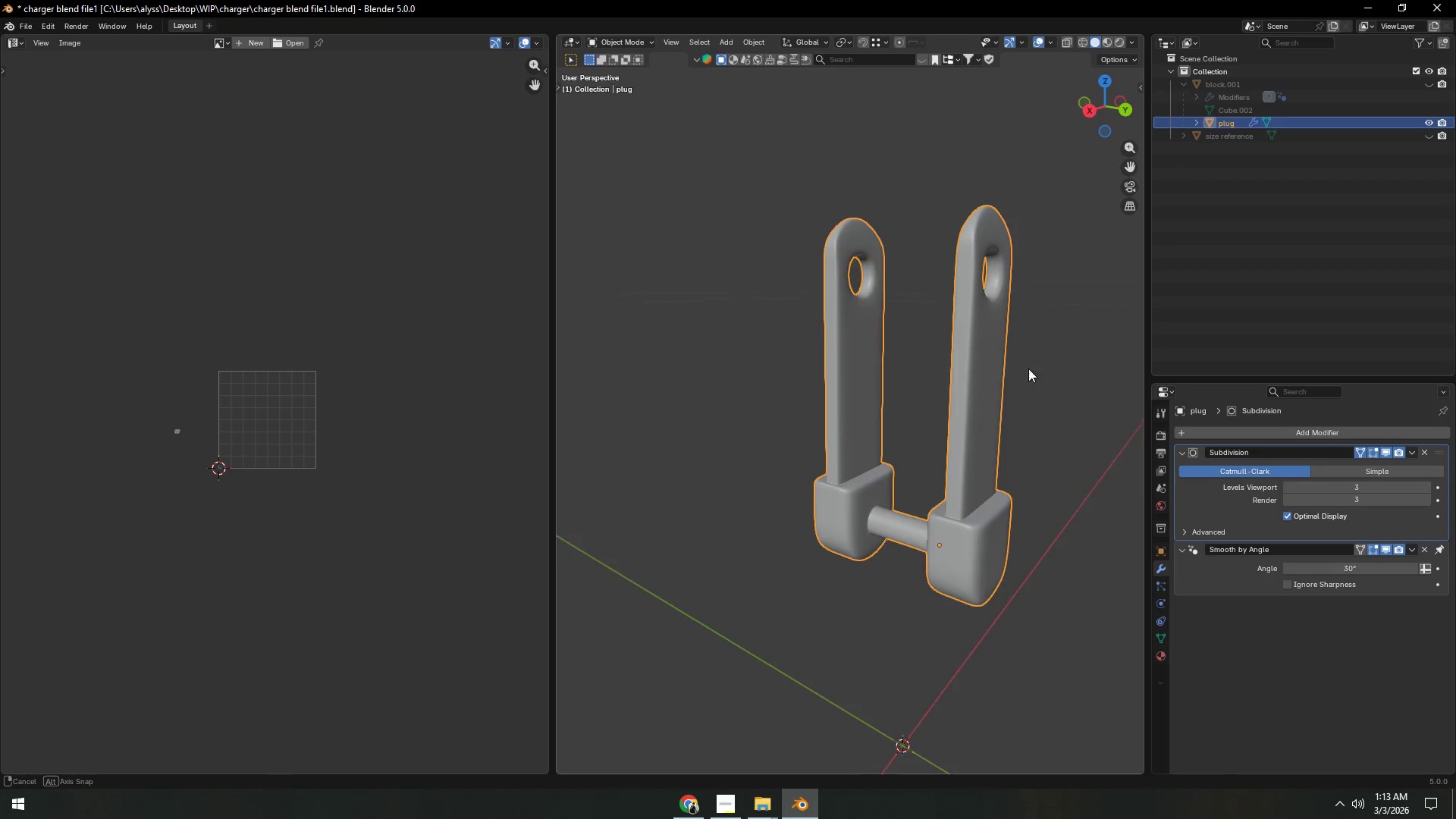 
key(Tab)
 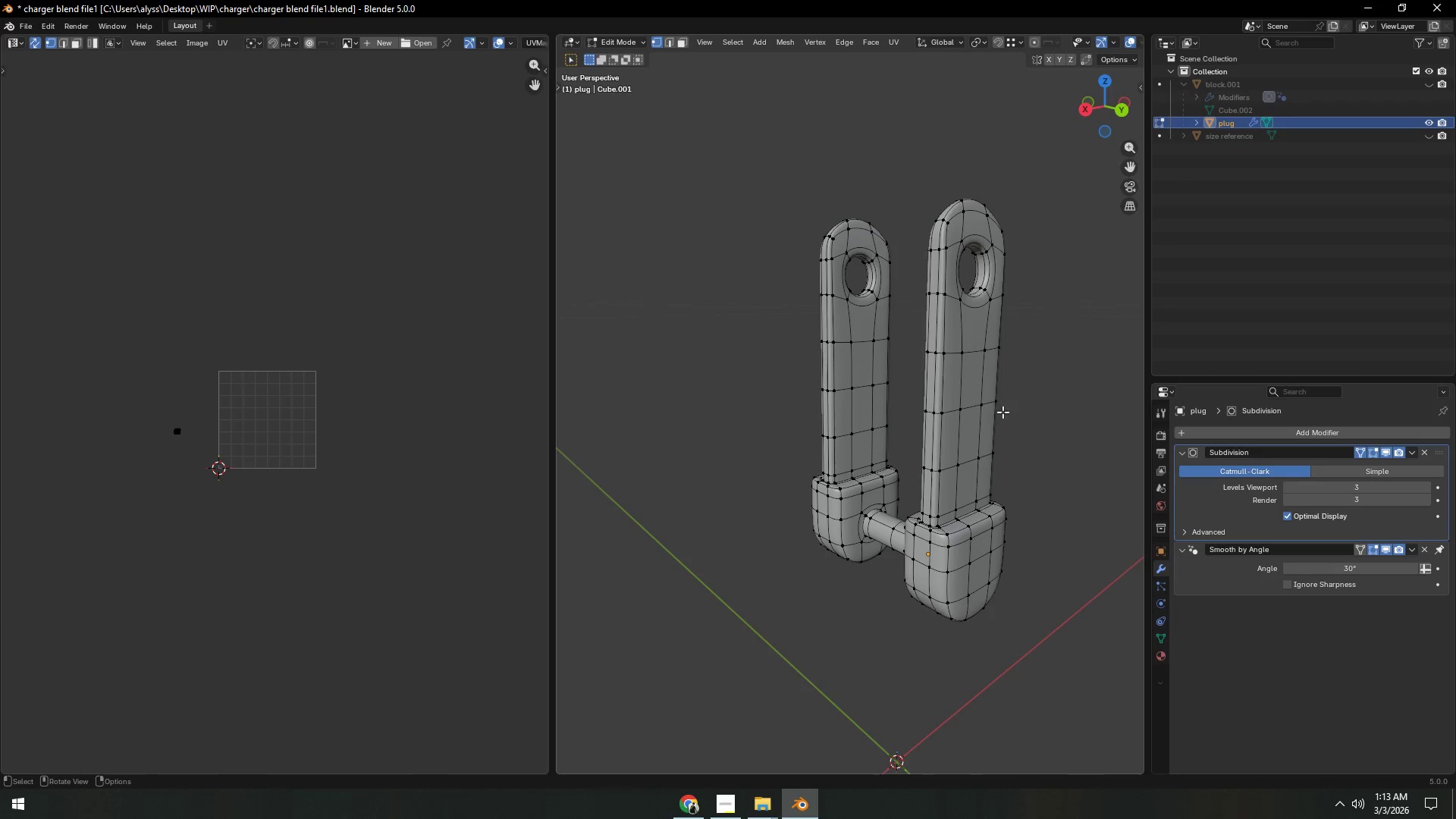 
key(Shift+ShiftLeft)
 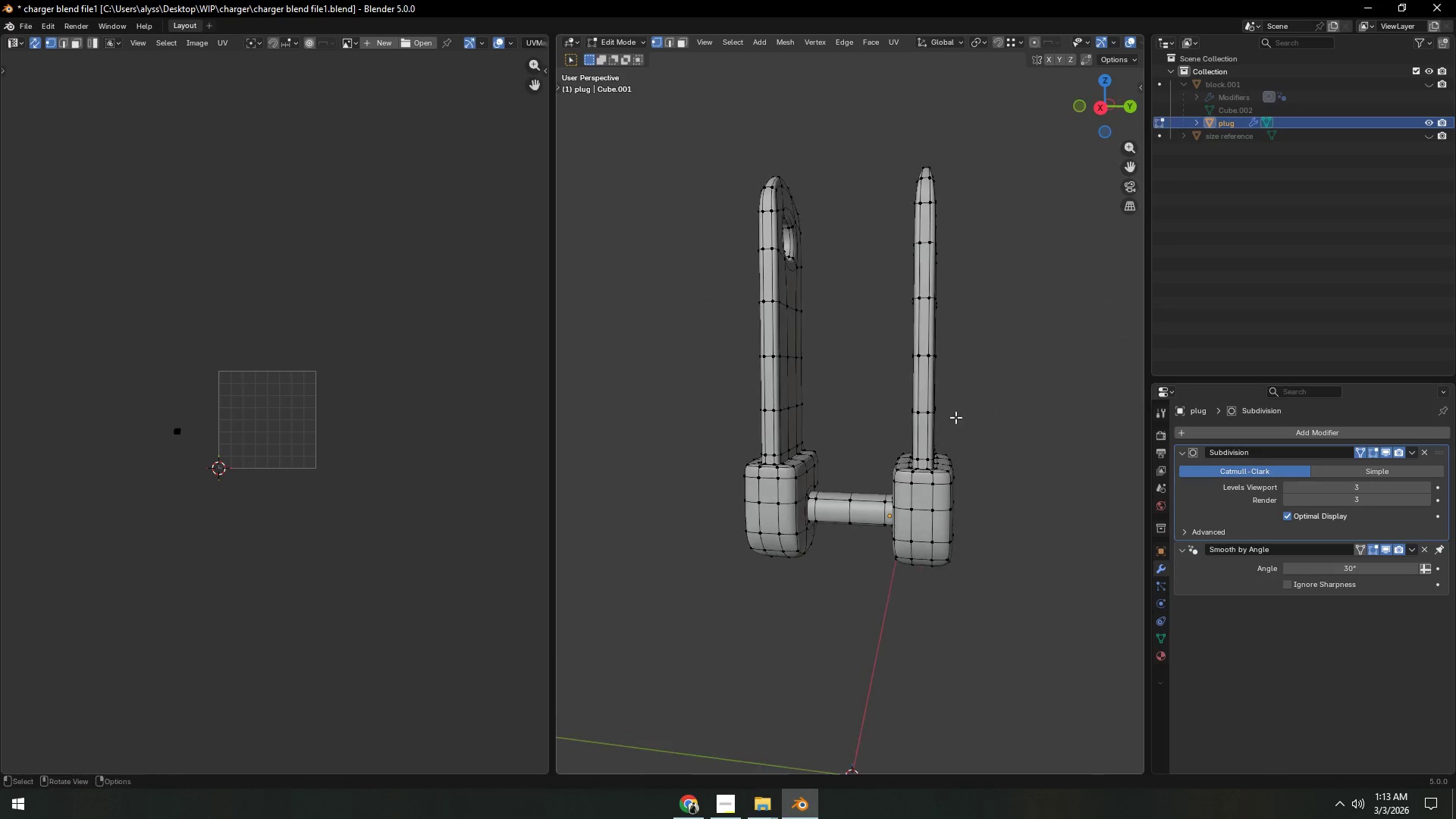 
key(Shift+ShiftLeft)
 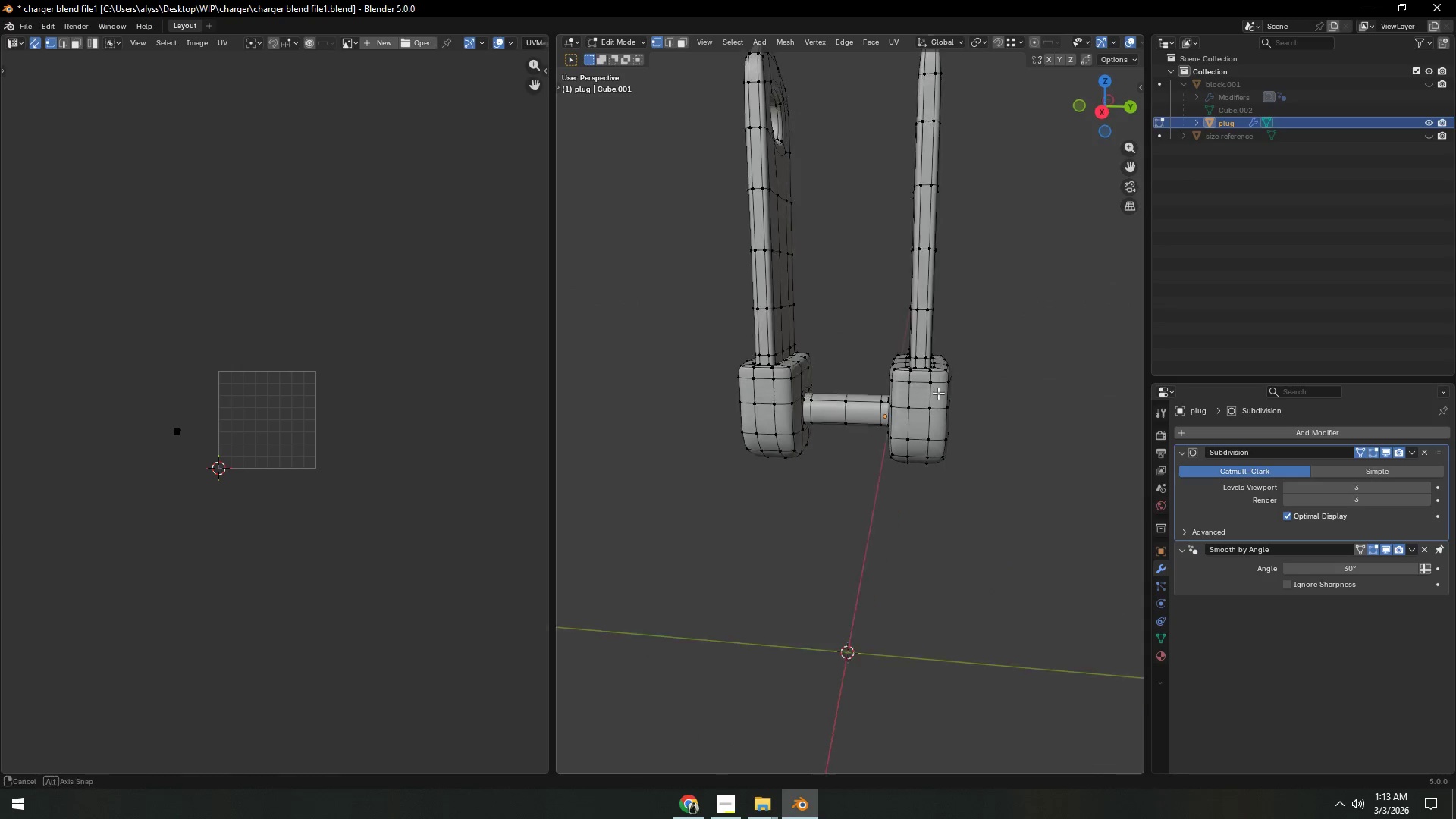 
scroll: coordinate [918, 435], scroll_direction: up, amount: 7.0
 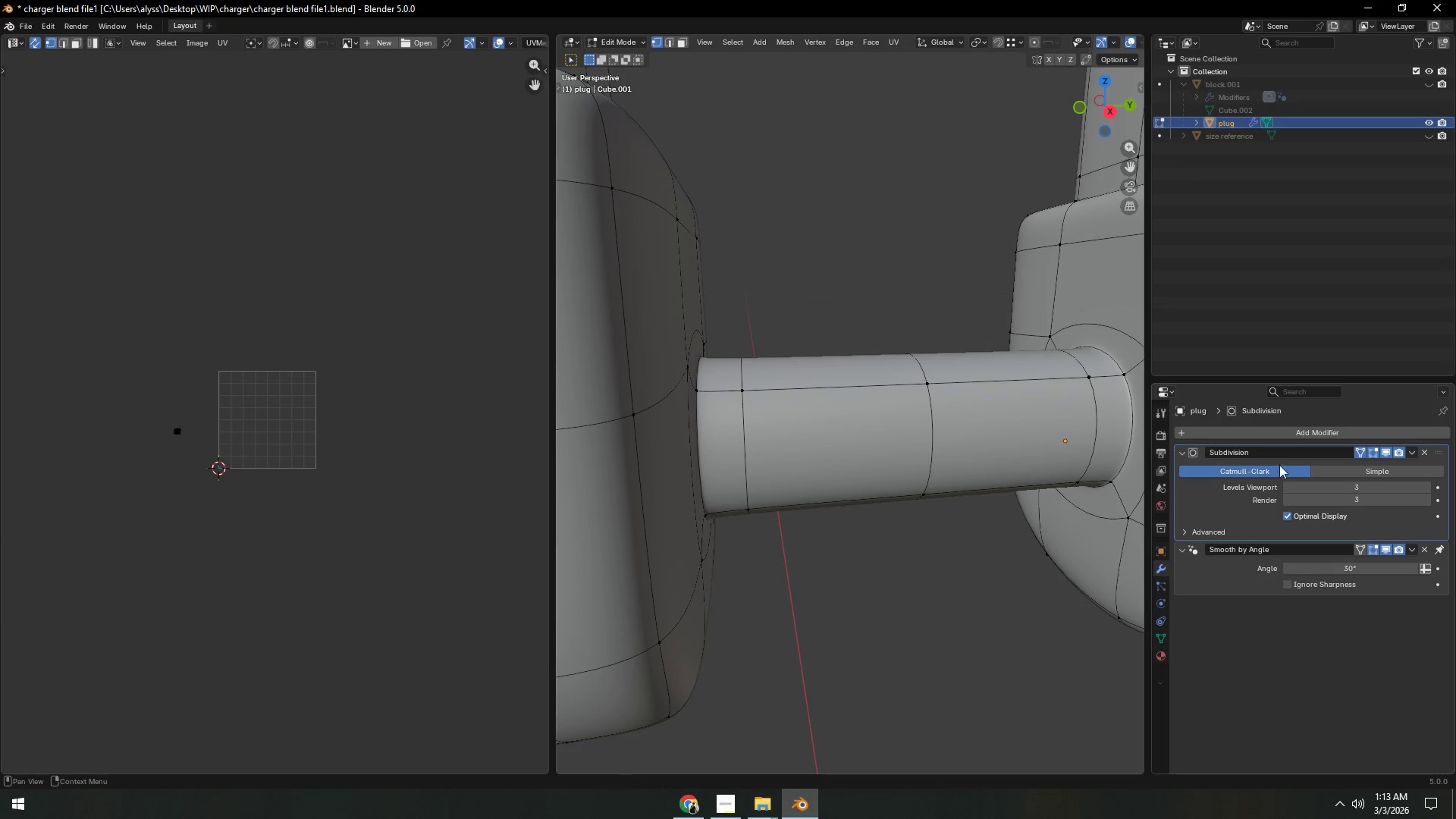 
hold_key(key=ShiftLeft, duration=0.34)
 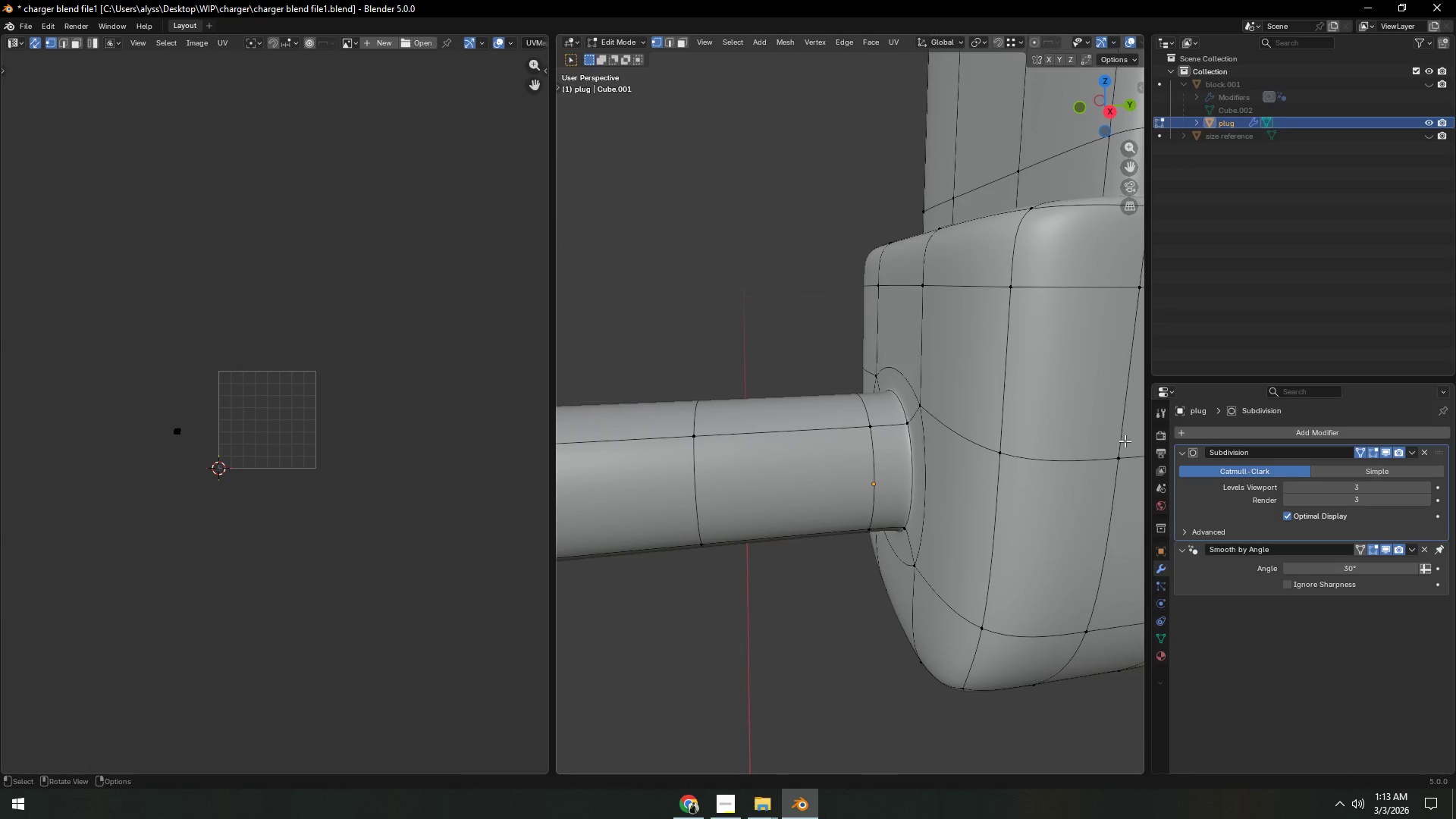 
hold_key(key=AltLeft, duration=0.52)
left_click([908, 454])
 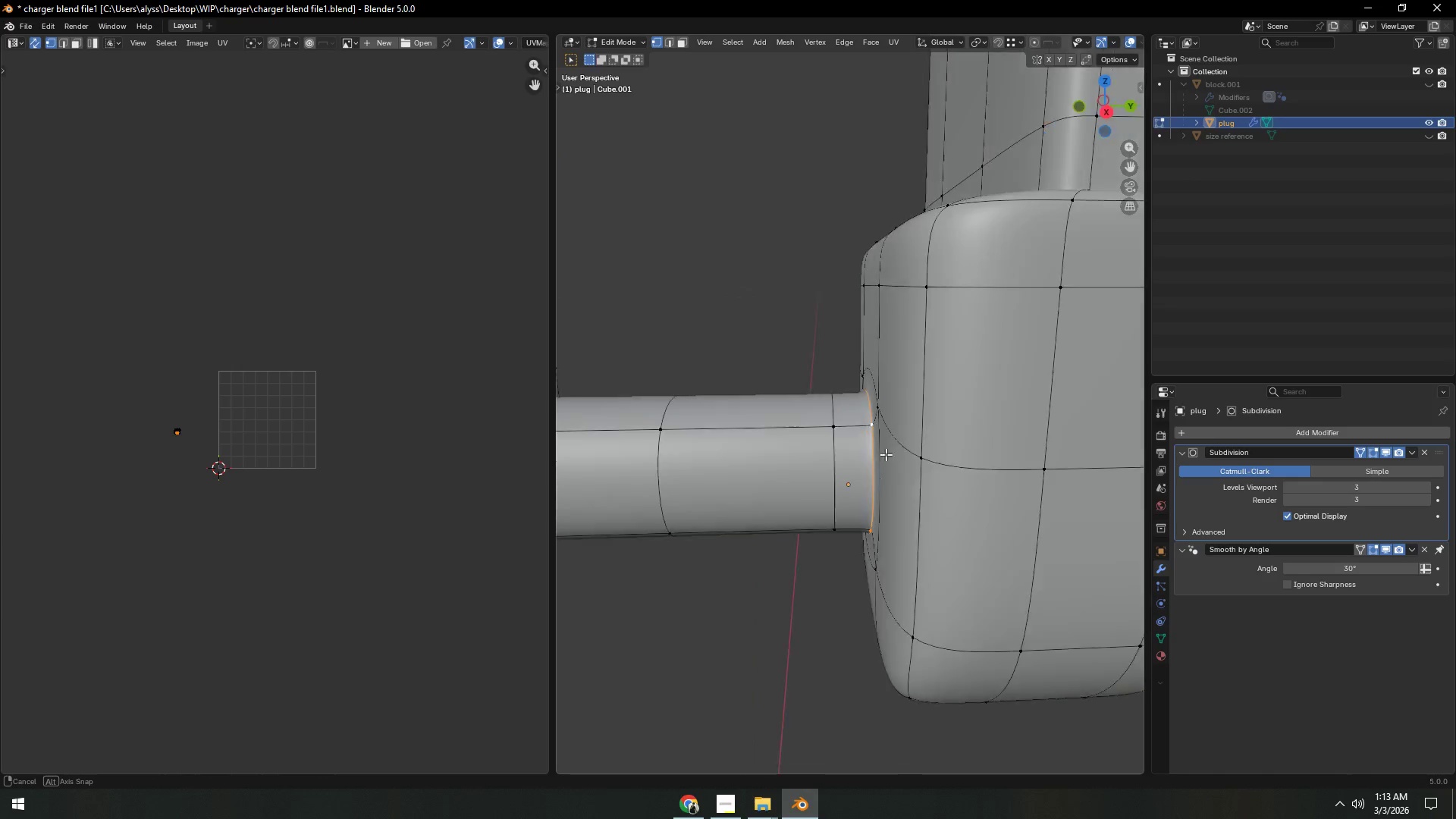 
hold_key(key=ShiftLeft, duration=1.39)
hold_key(key=AltLeft, duration=0.69)
left_click([715, 436])
 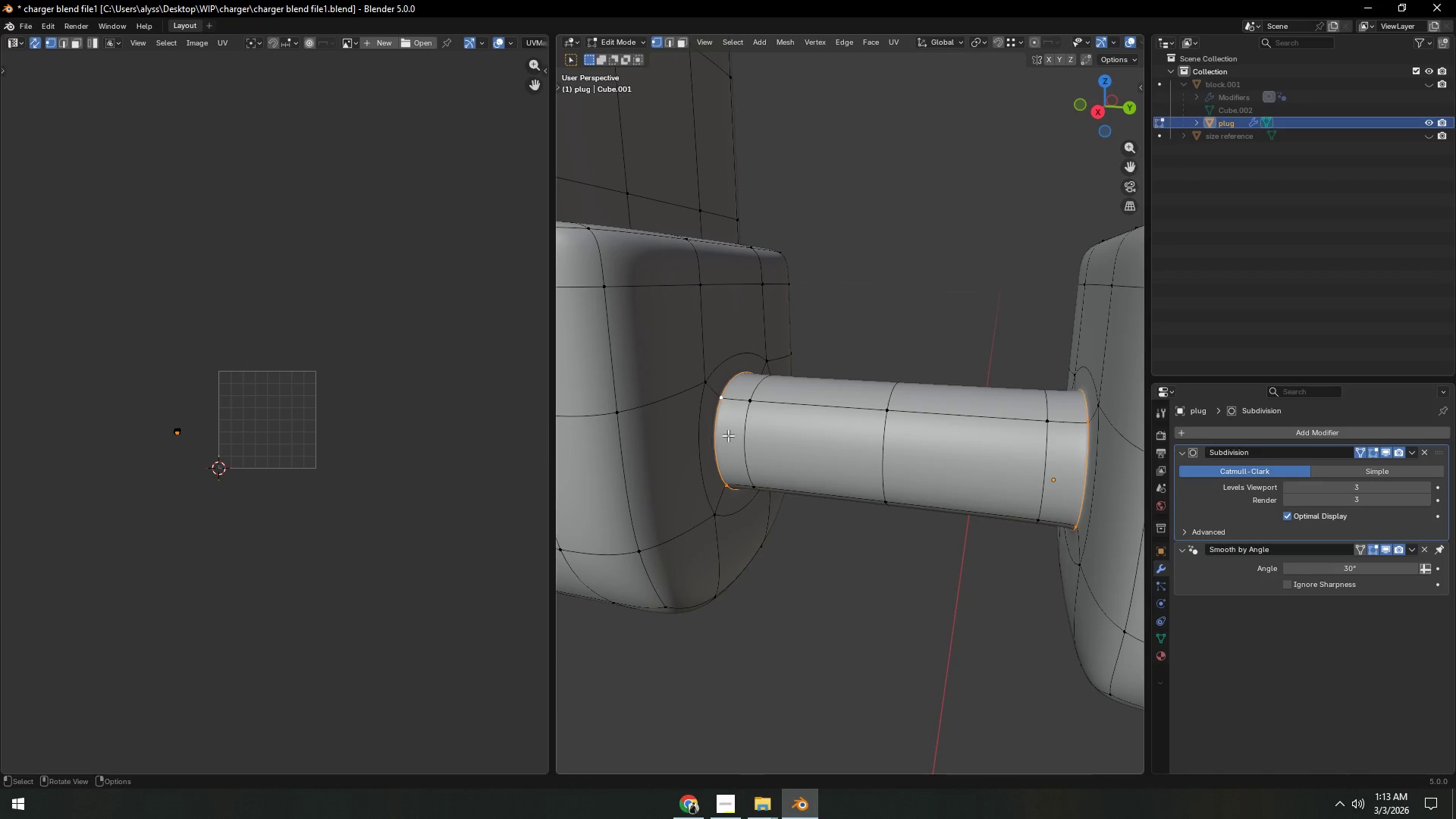 
key(Control+E)
 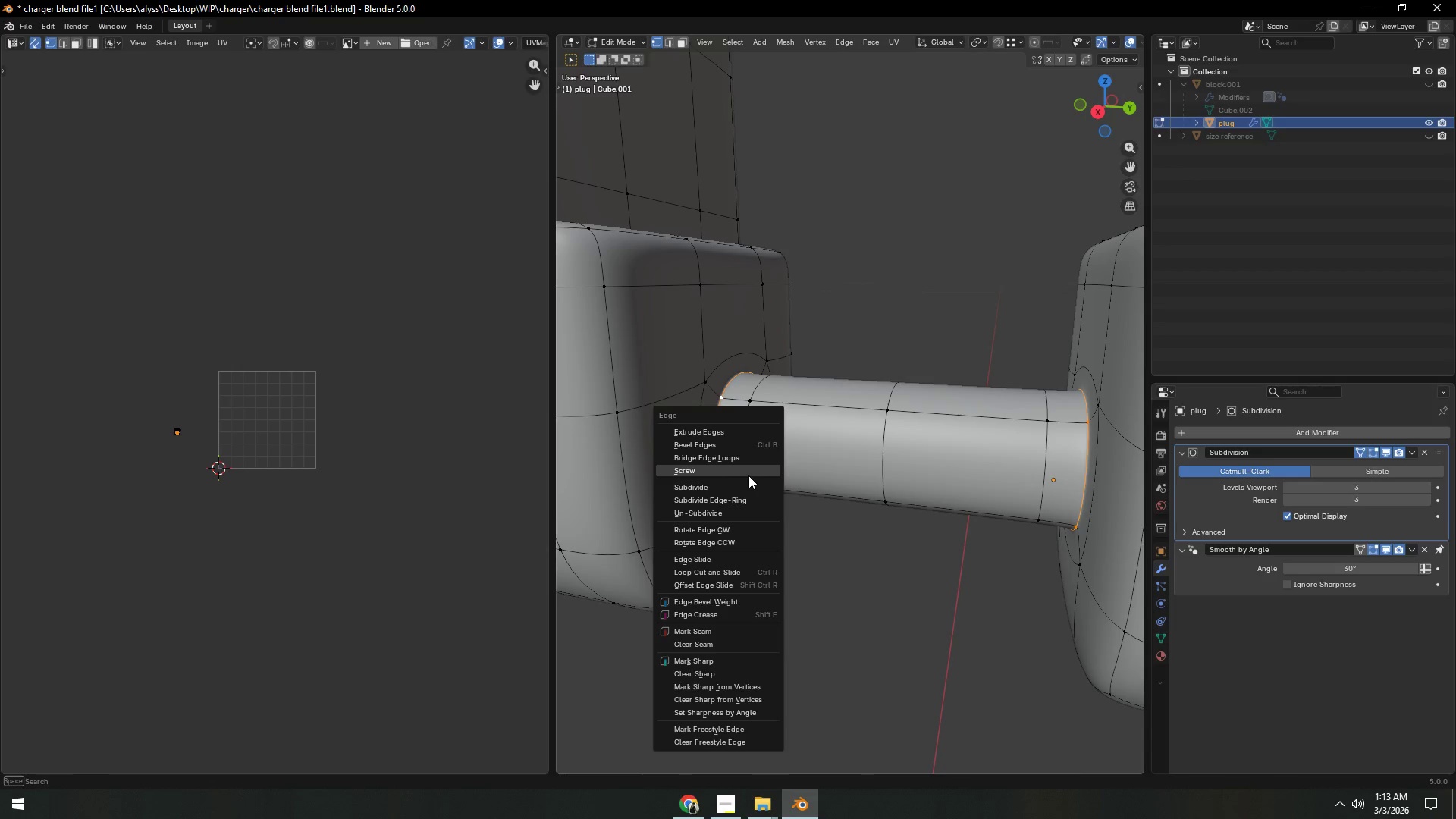 
left_click([905, 436])
 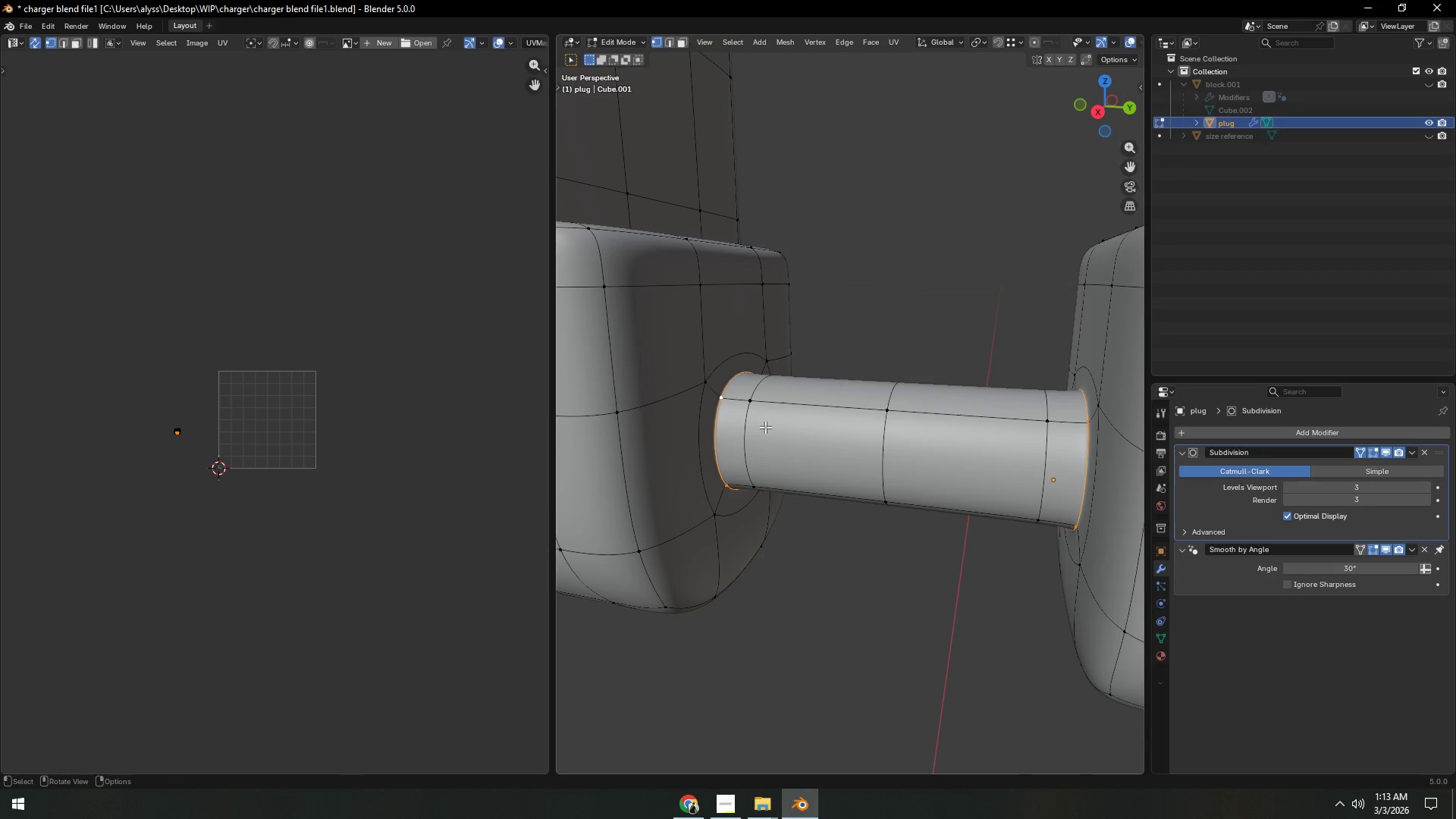 
hold_key(key=ShiftLeft, duration=0.5)
left_click([751, 410])
 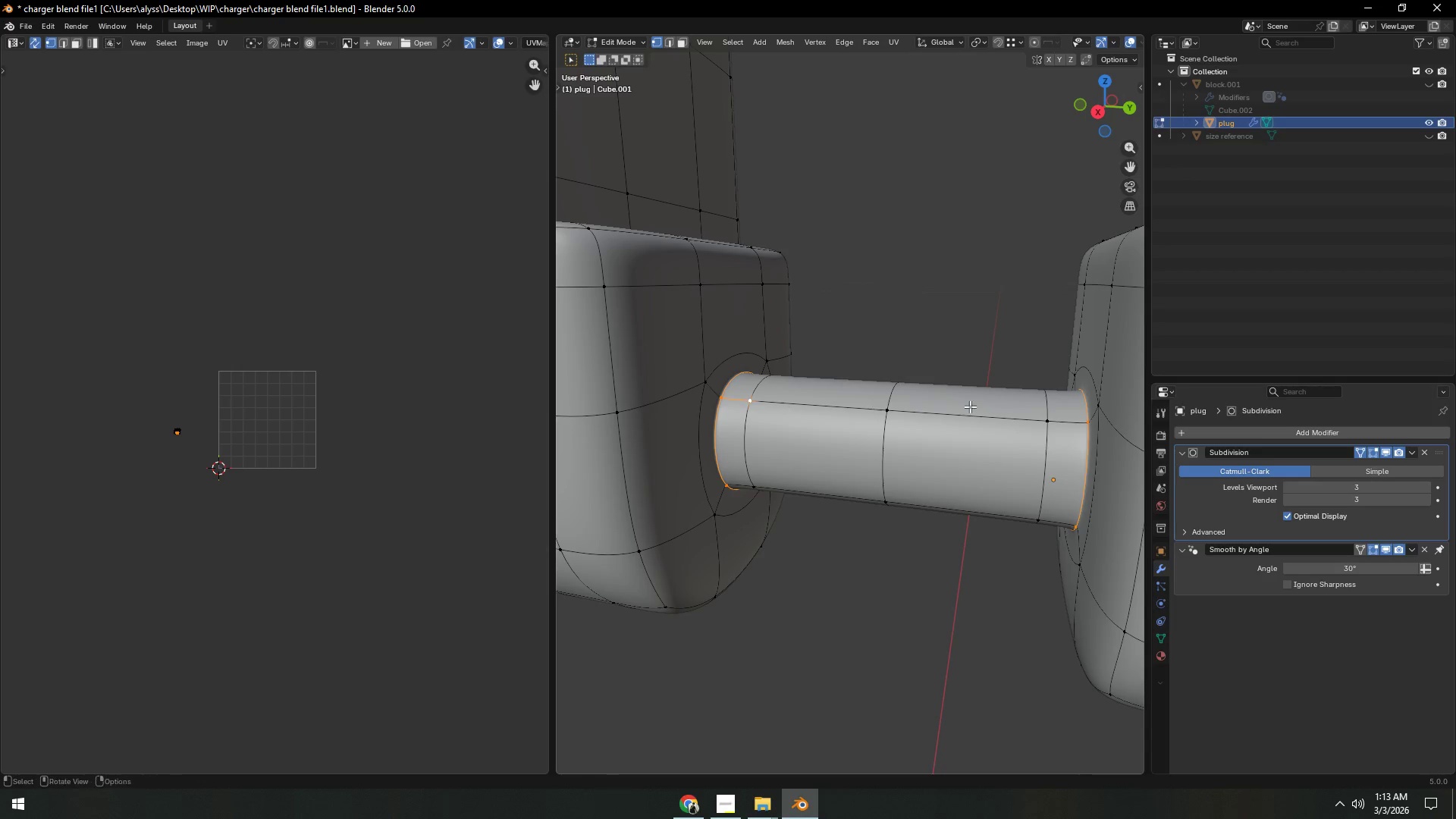 
hold_key(key=ControlLeft, duration=0.8)
left_click([1085, 425])
 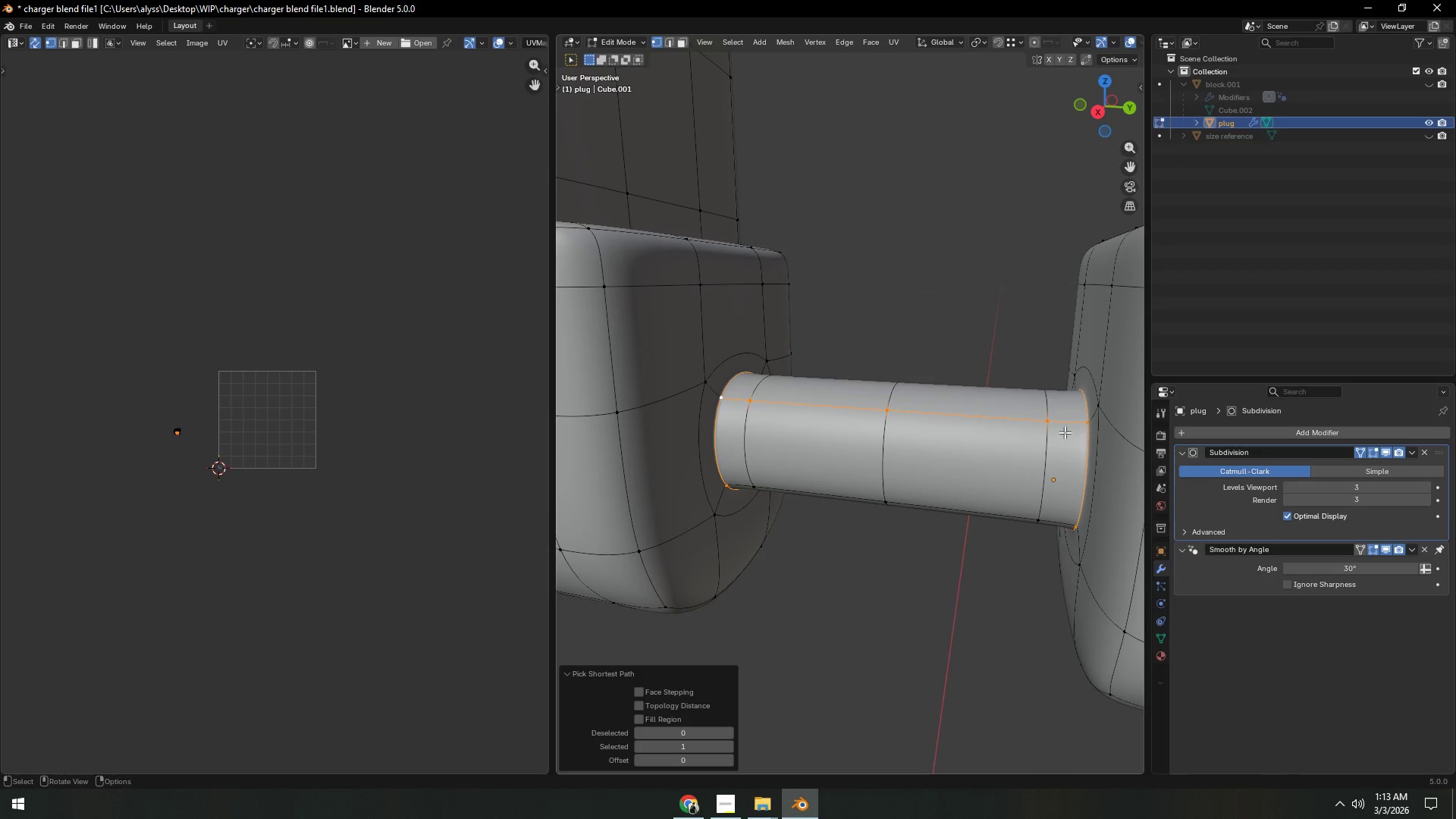 
key(Control+E)
 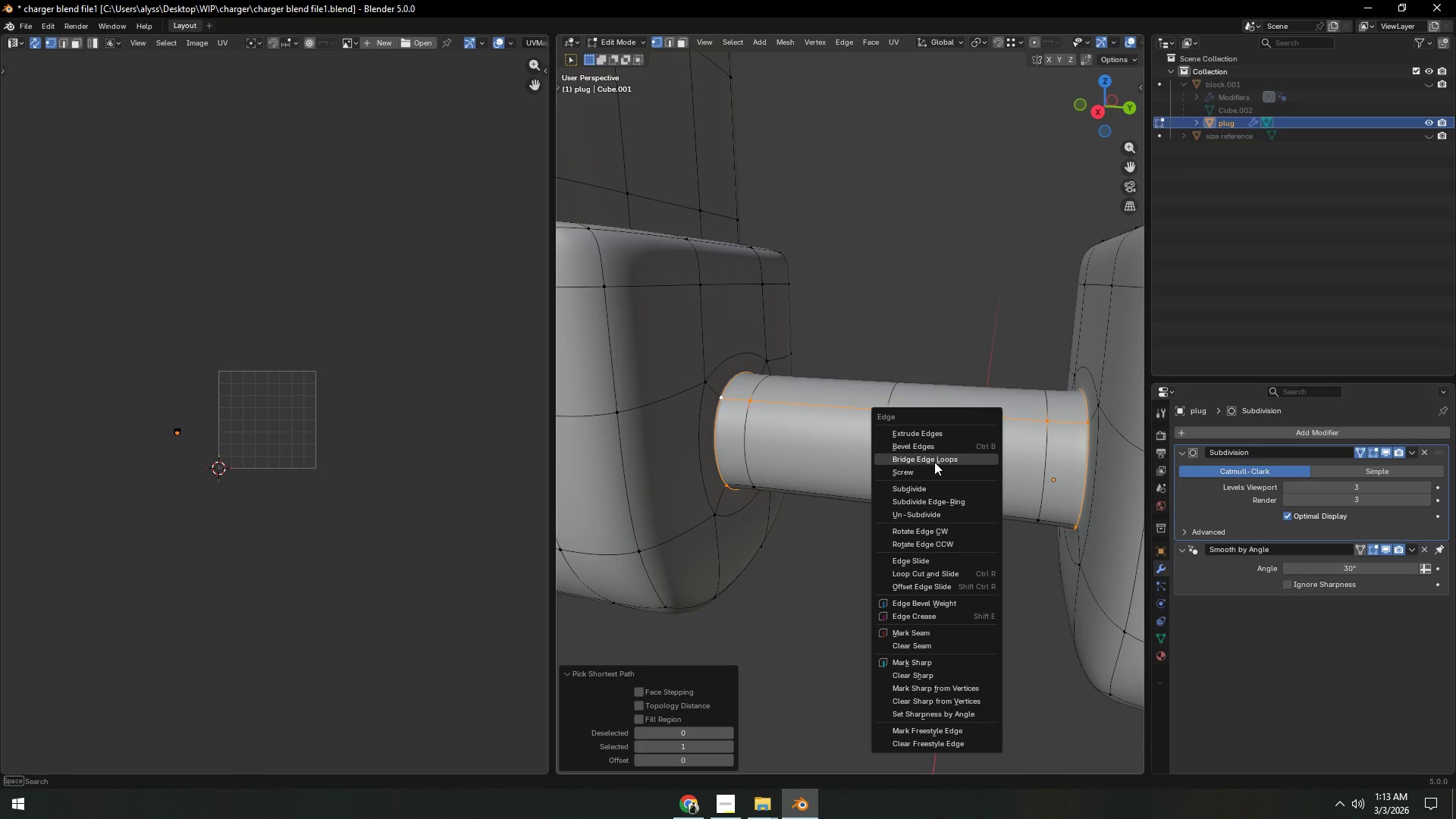 
left_click([923, 629])
 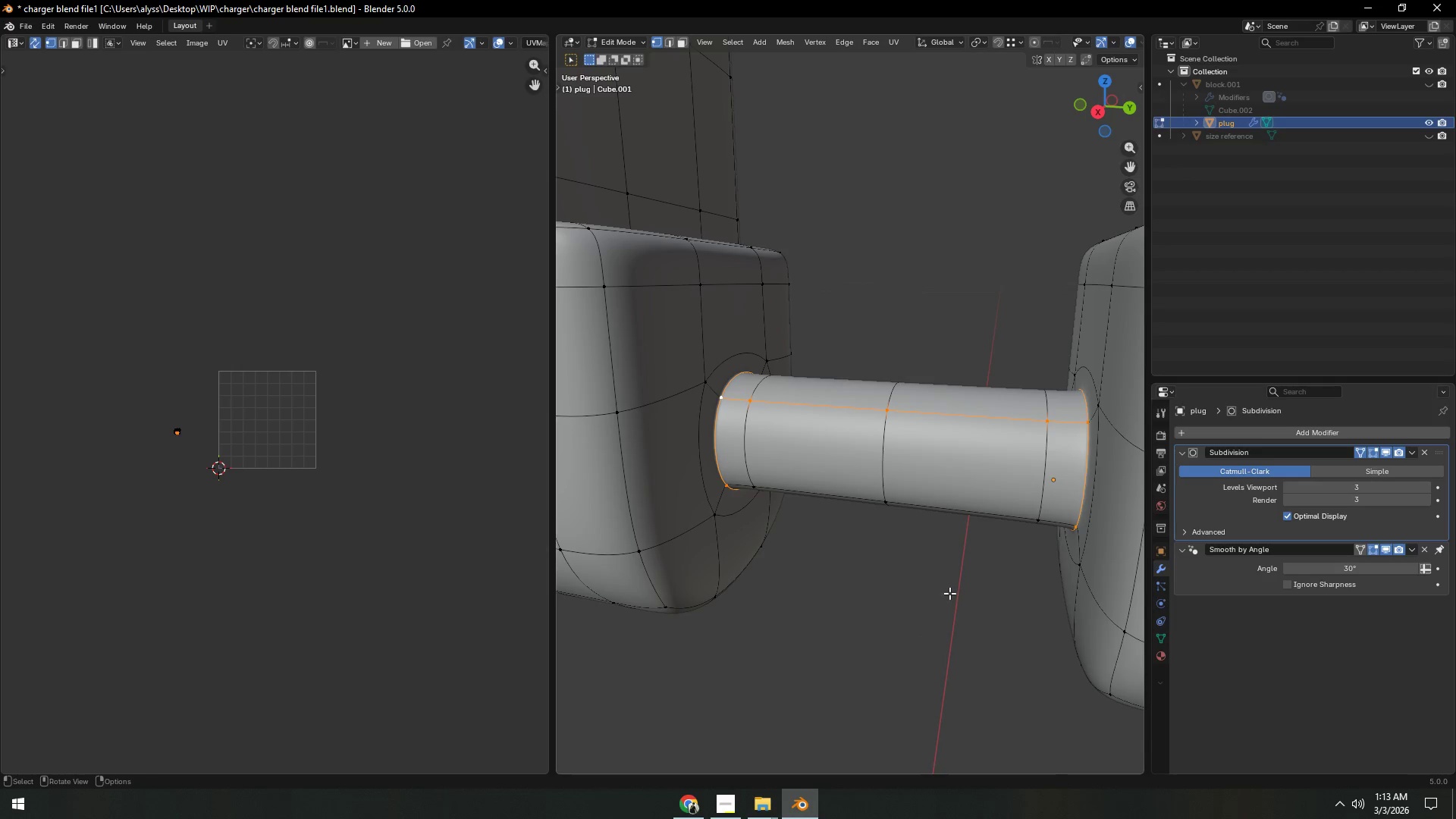 
key(Tab)
 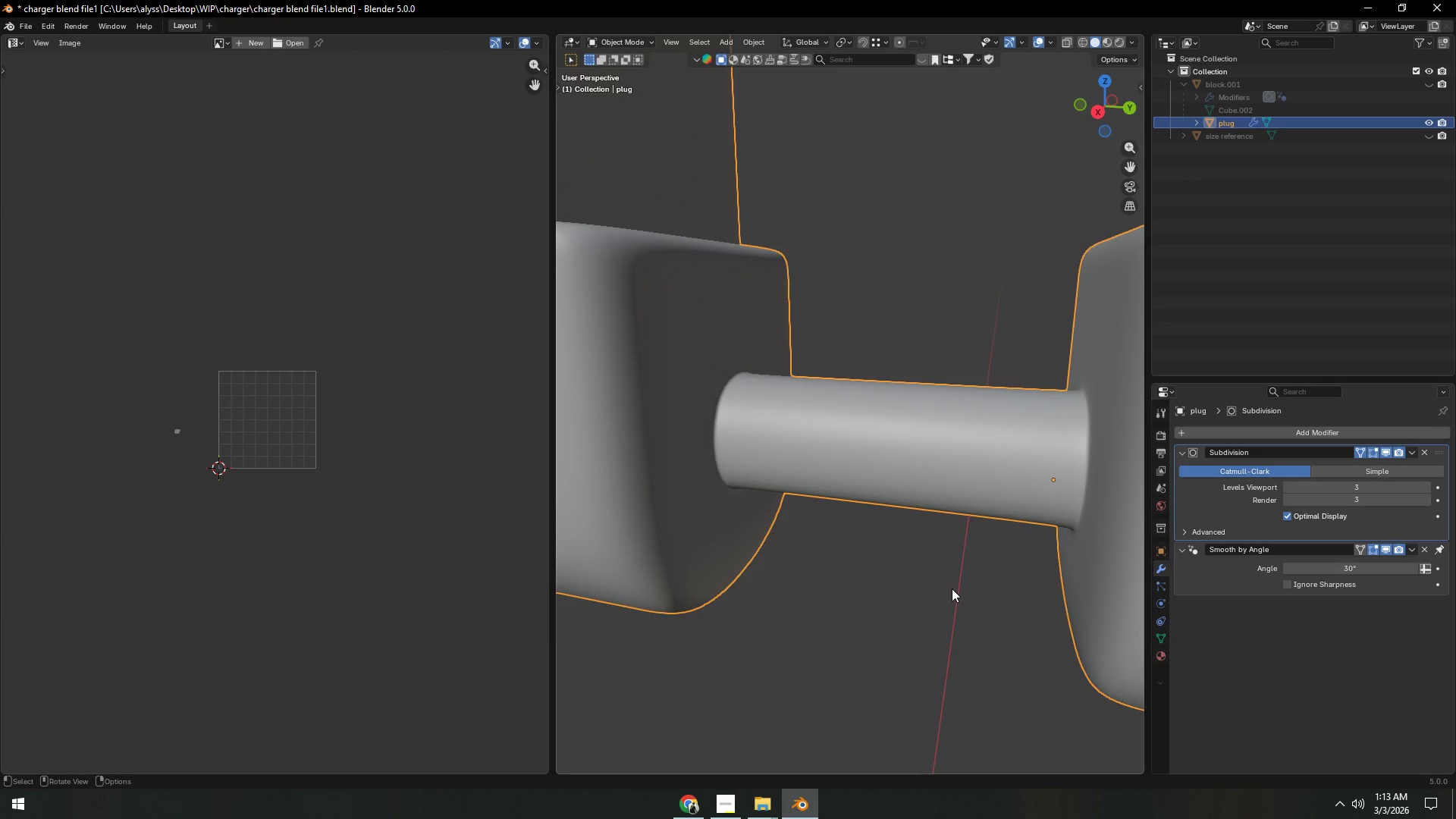 
key(Tab)
 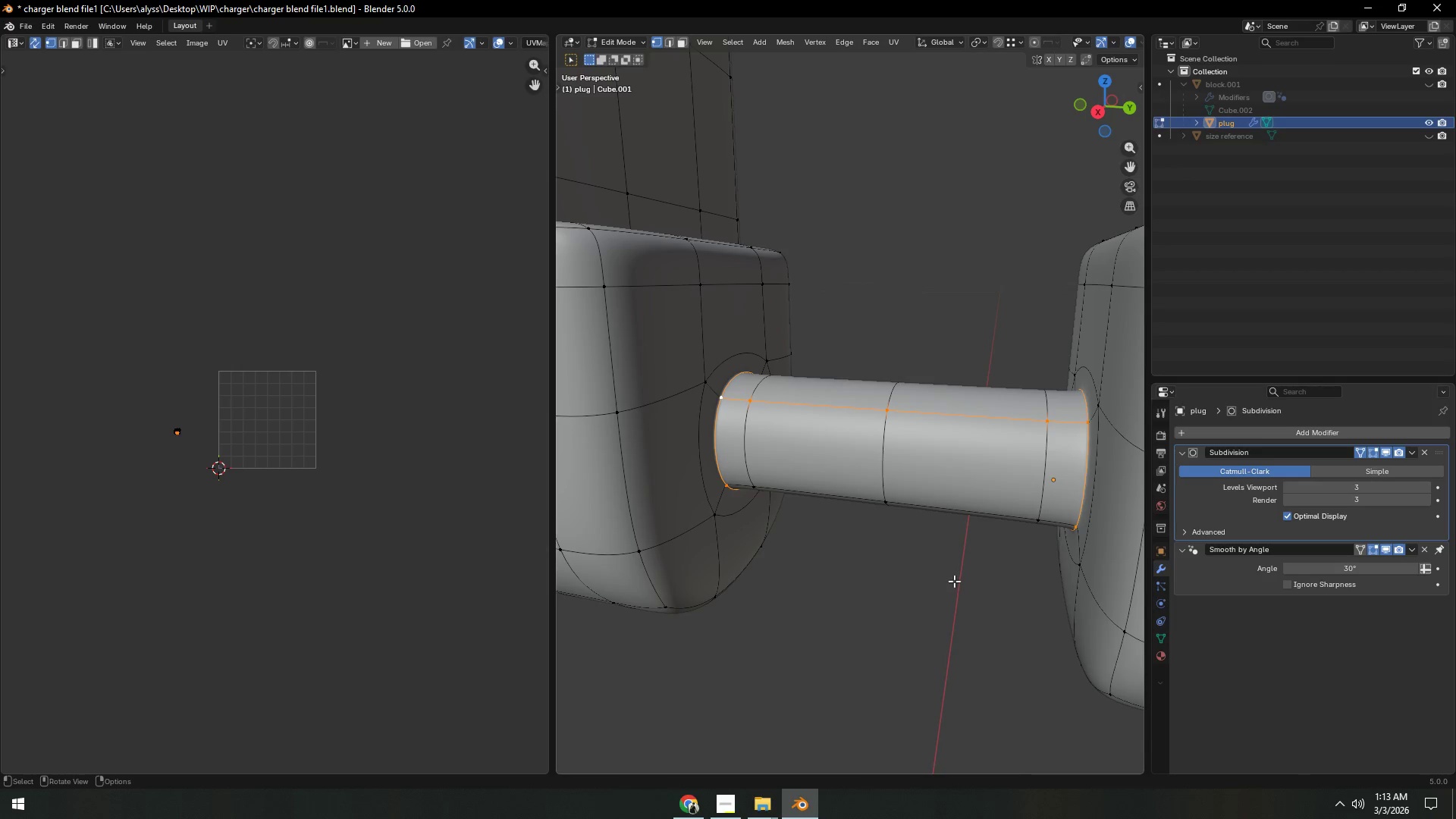 
key(2)
 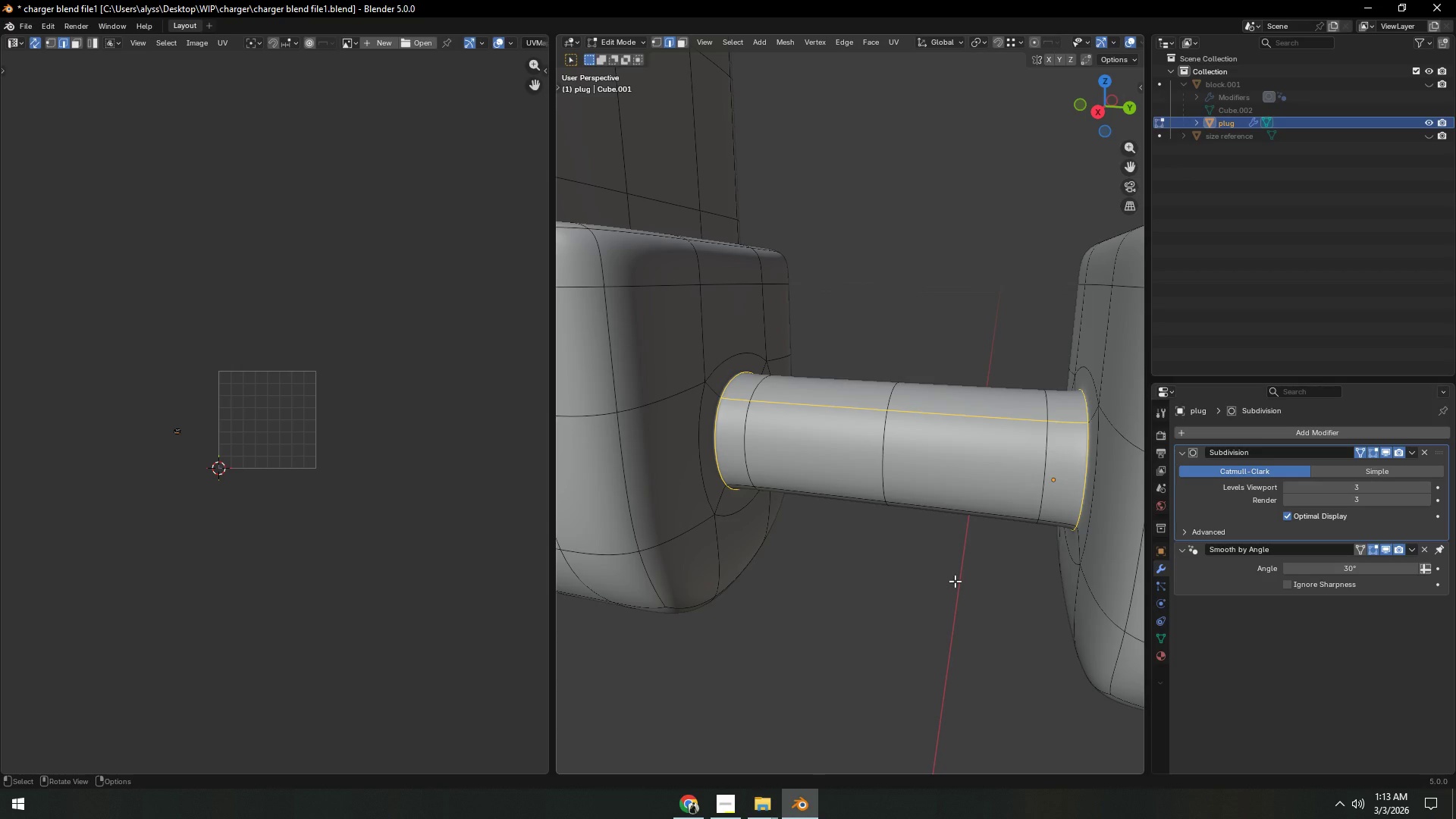 
left_click([955, 581])
 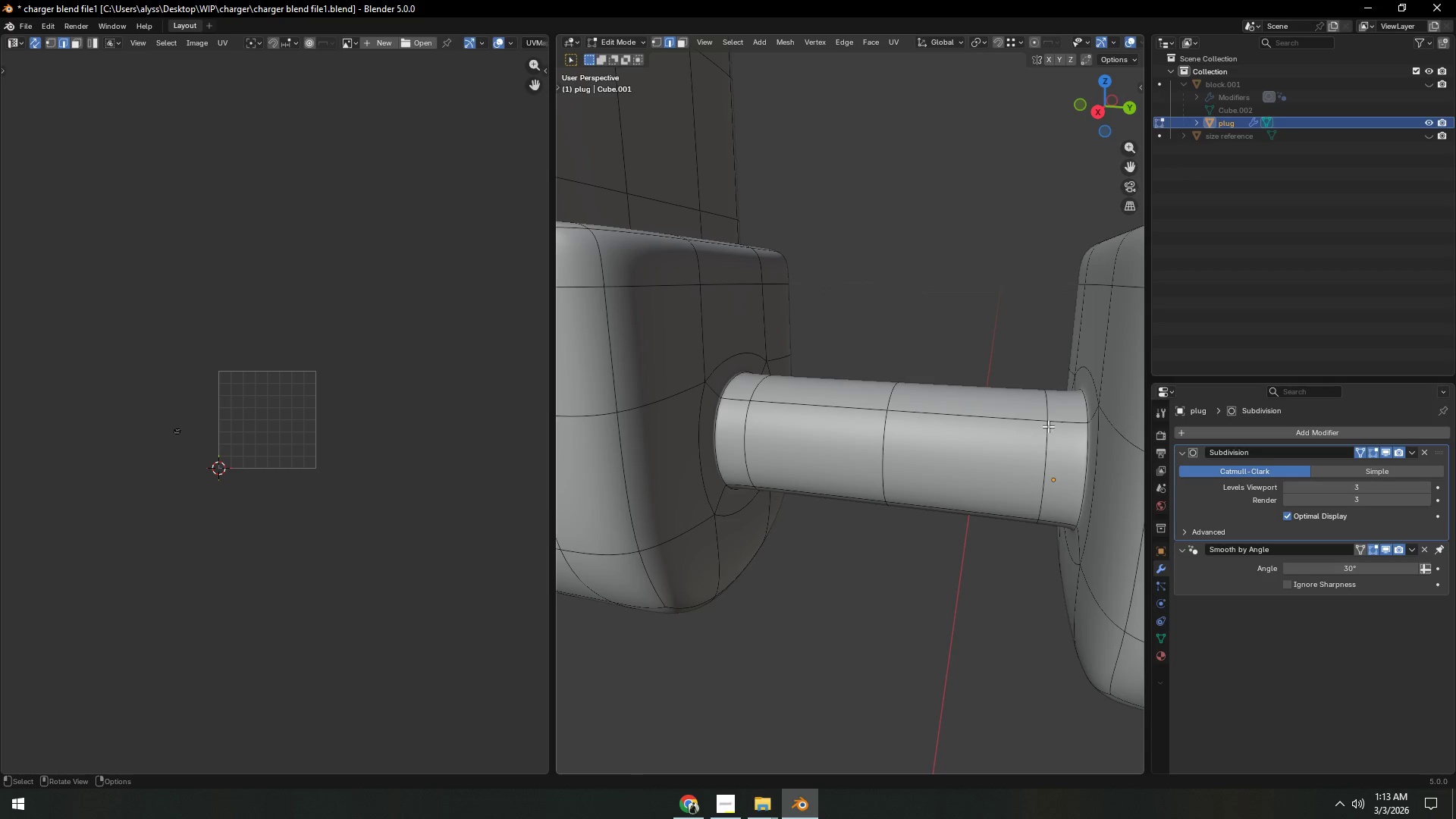 
hold_key(key=AltLeft, duration=1.64)
left_click([1086, 411])
 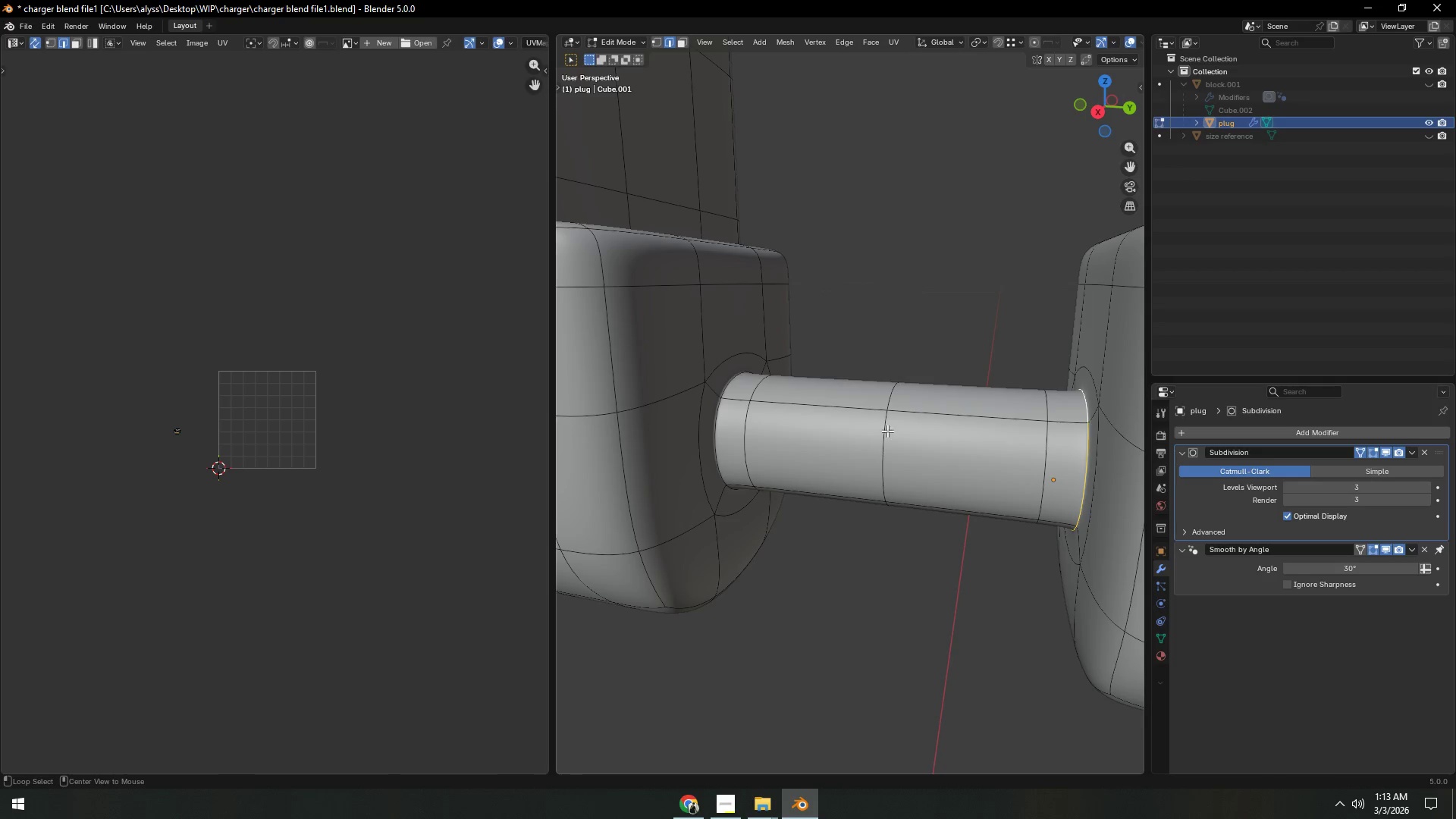 
hold_key(key=ShiftLeft, duration=1.59)
left_click([726, 391])
 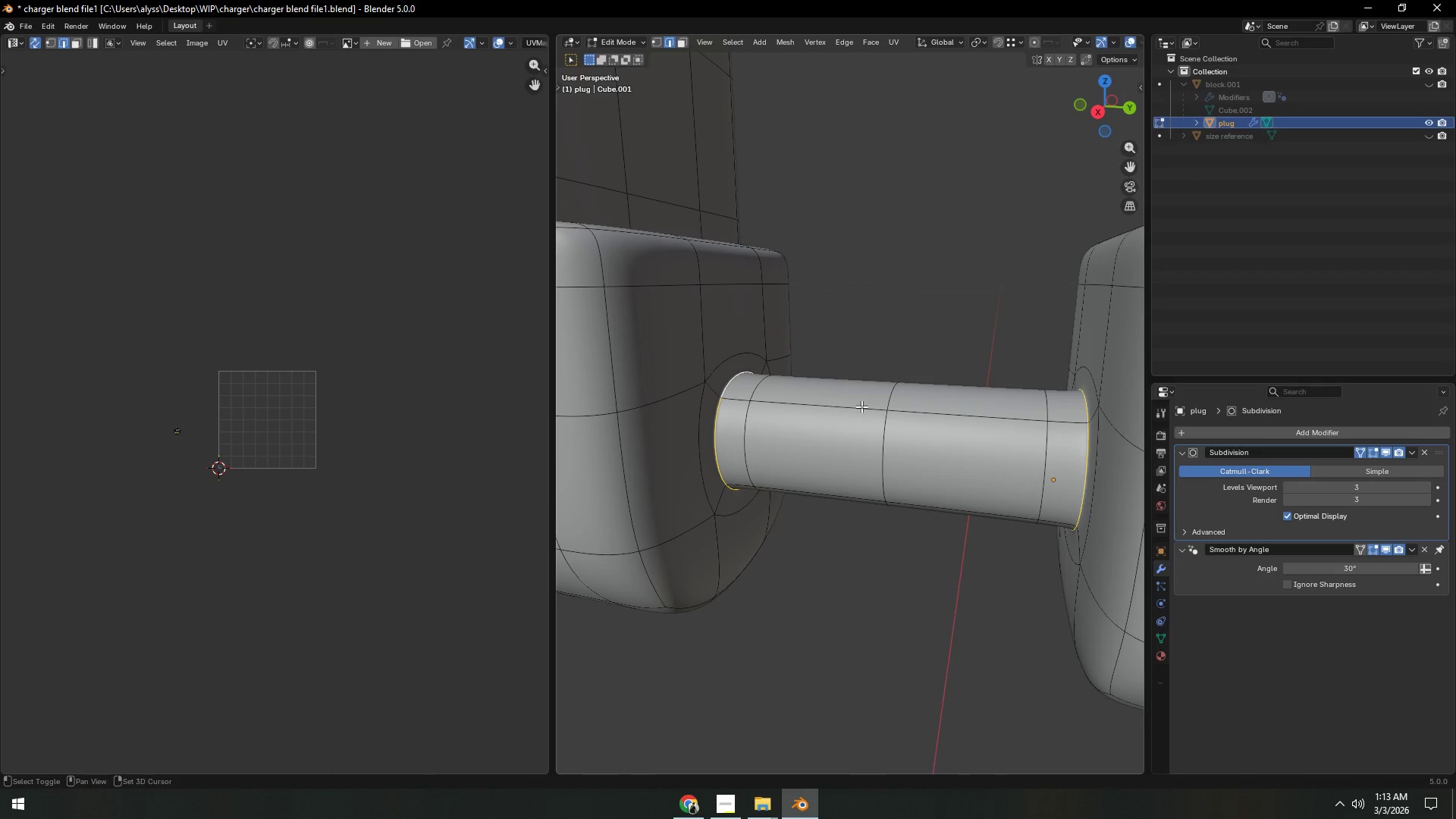 
hold_key(key=ShiftLeft, duration=0.56)
left_click([740, 403])
 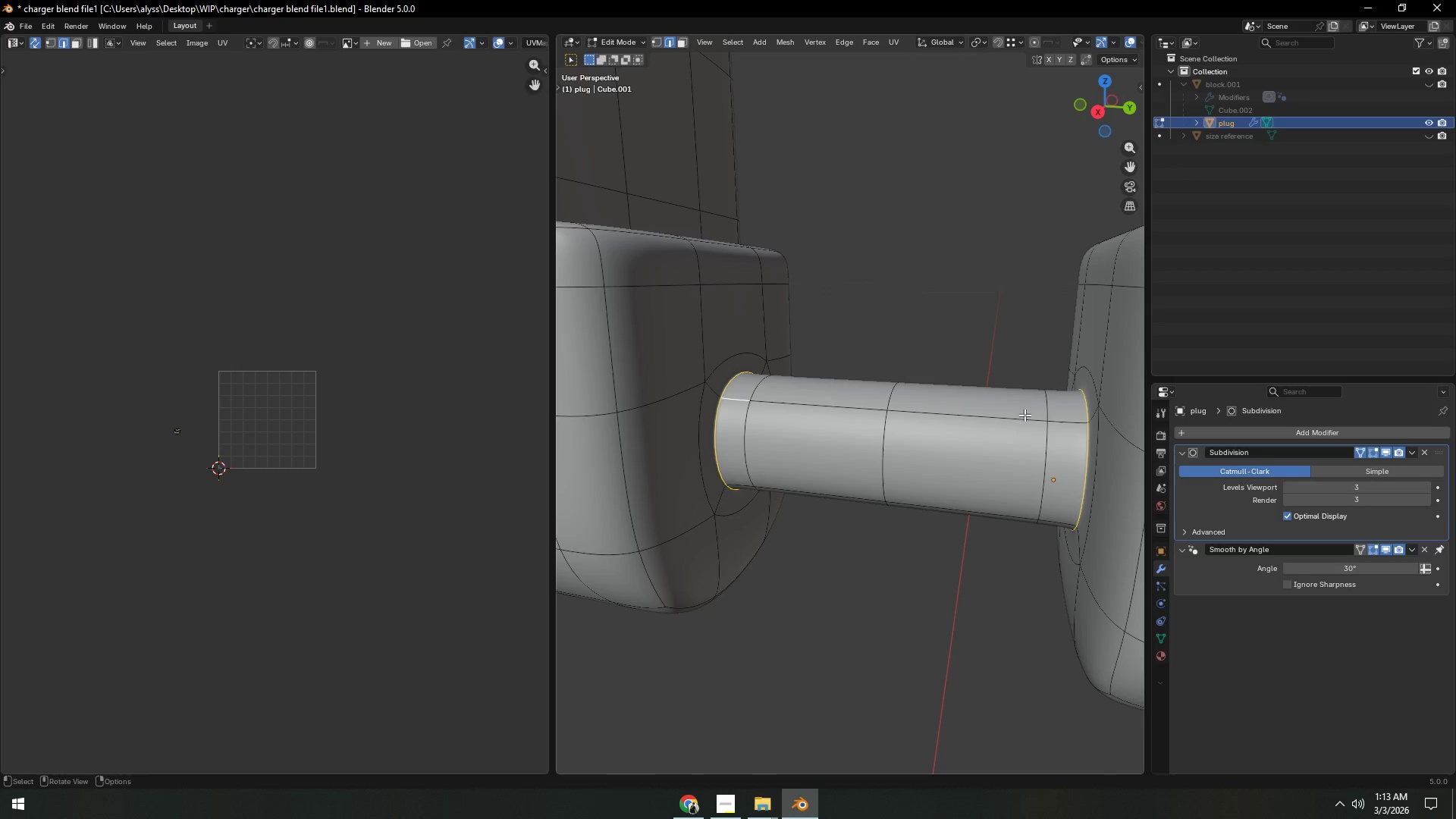 
hold_key(key=ControlLeft, duration=0.41)
left_click([1071, 419])
 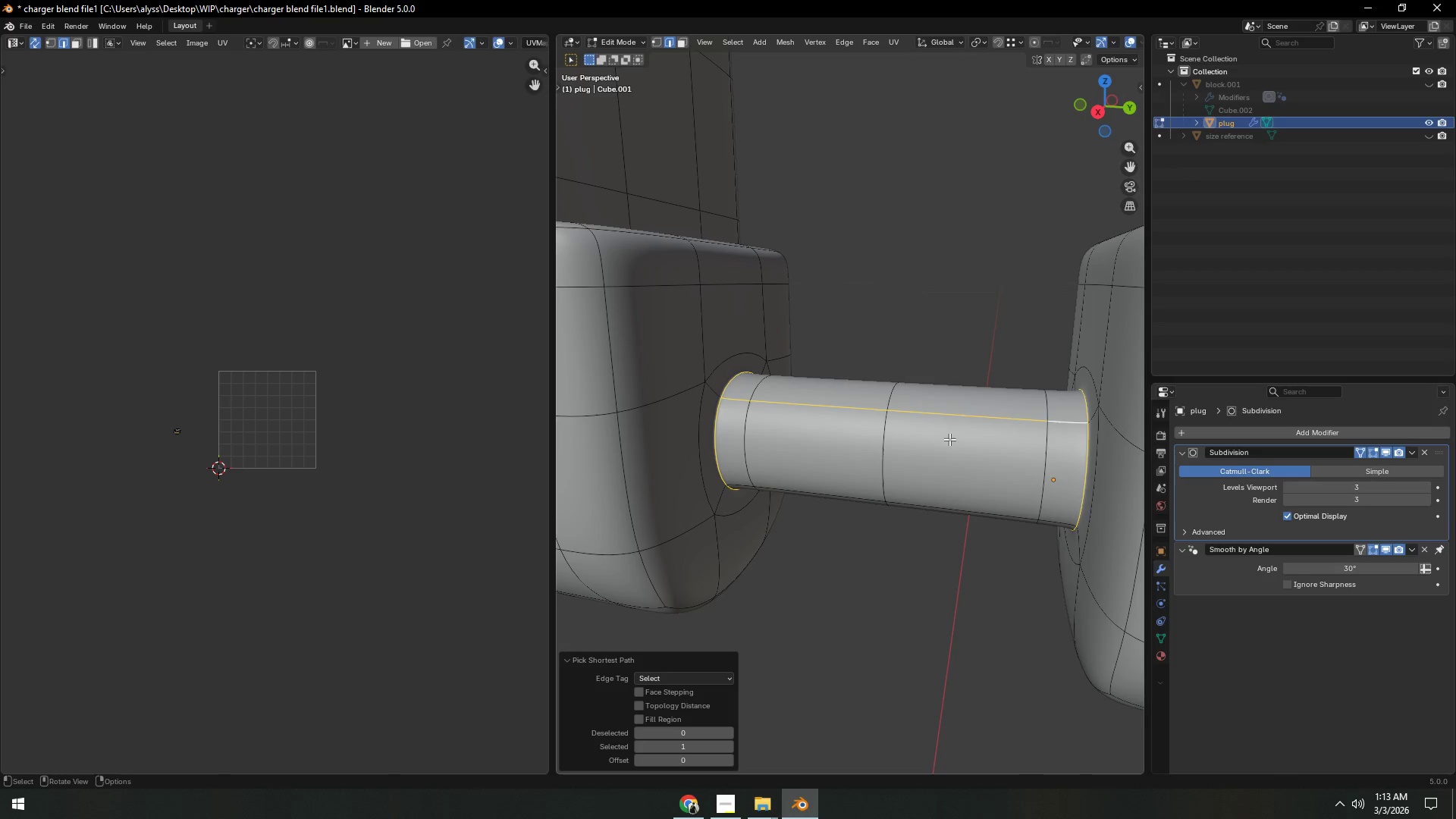 
key(Control+E)
 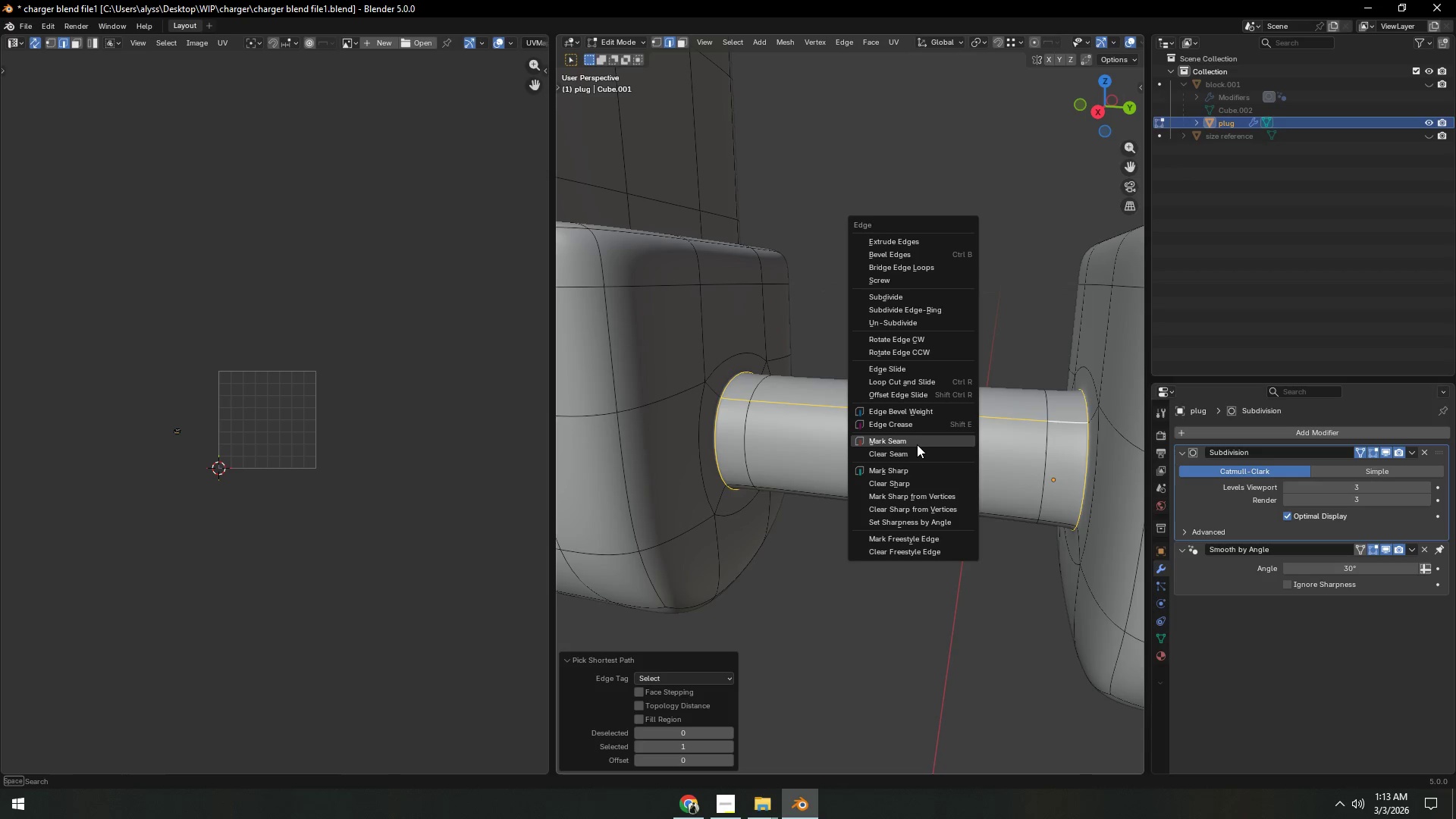 
left_click([918, 441])
 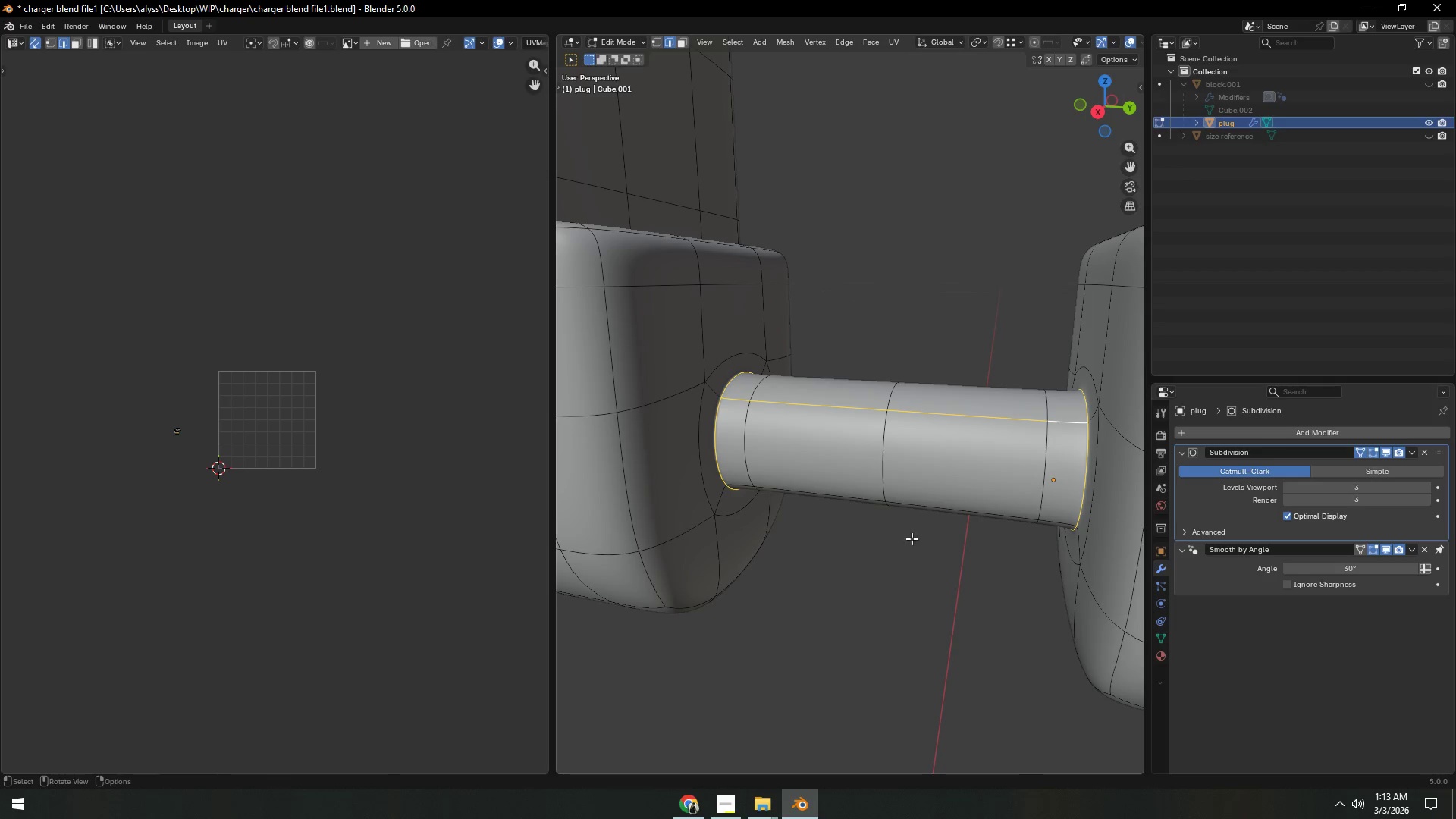 
left_click([908, 573])
 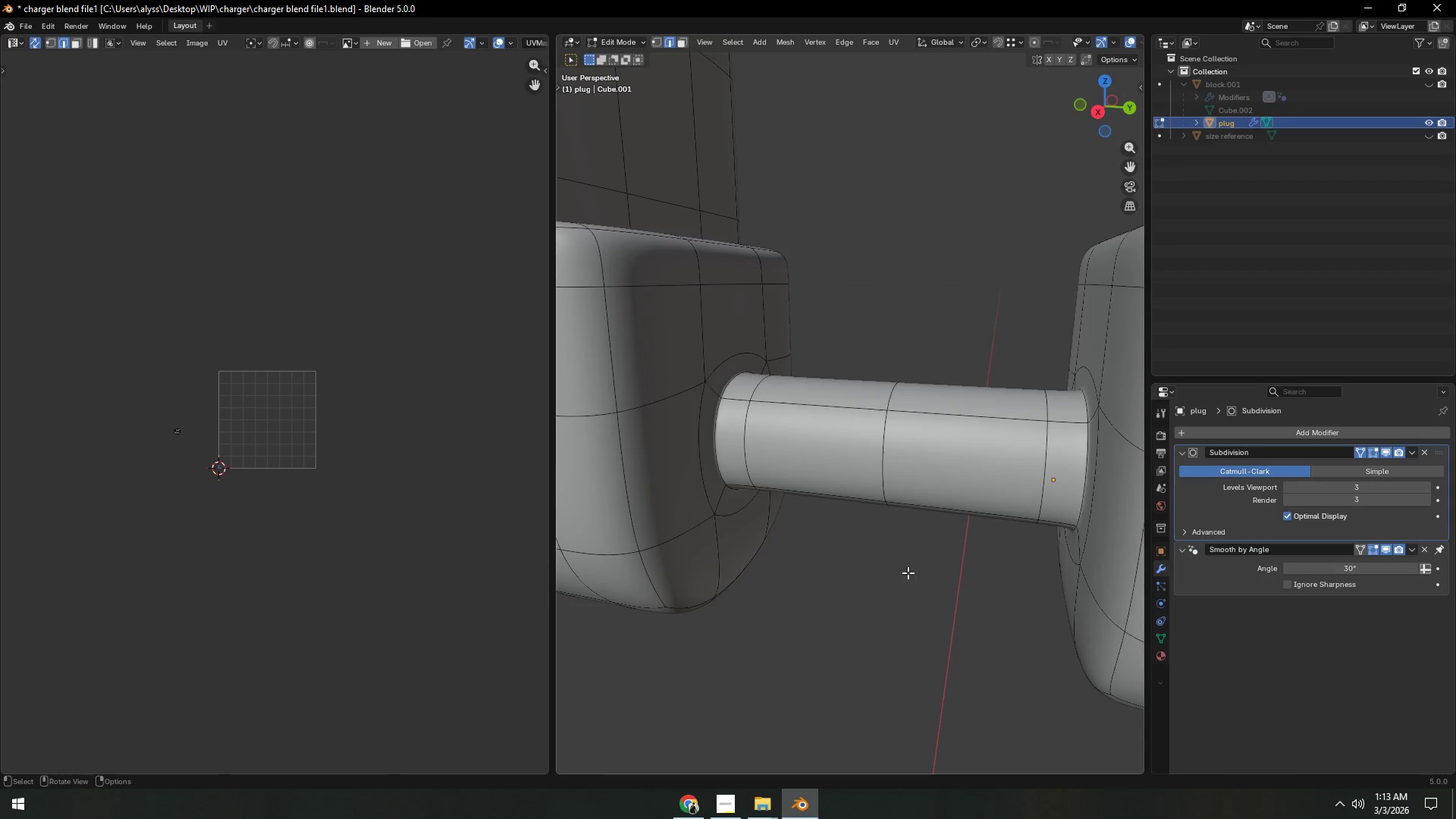 
key(Tab)
 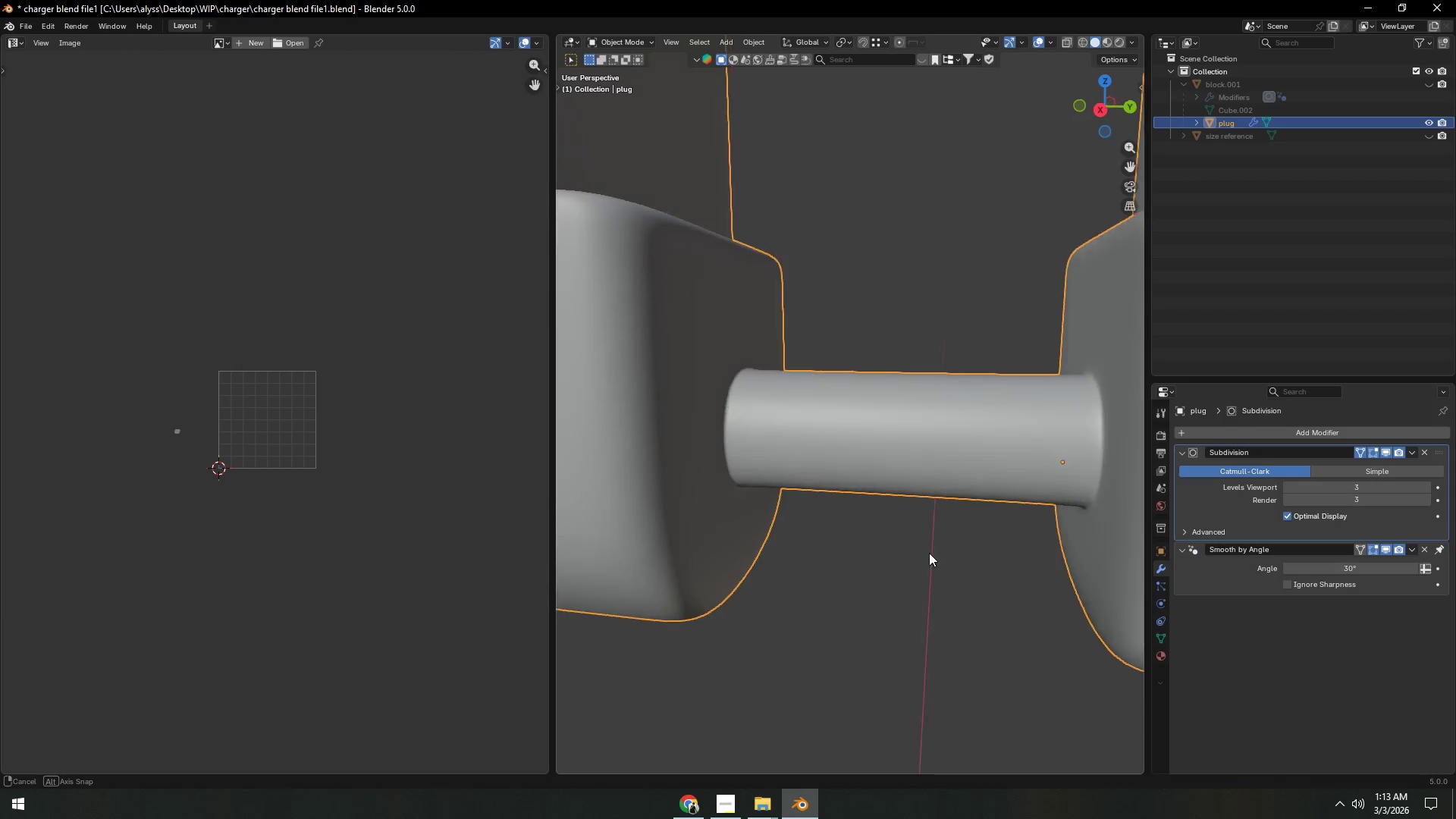 
key(Tab)
 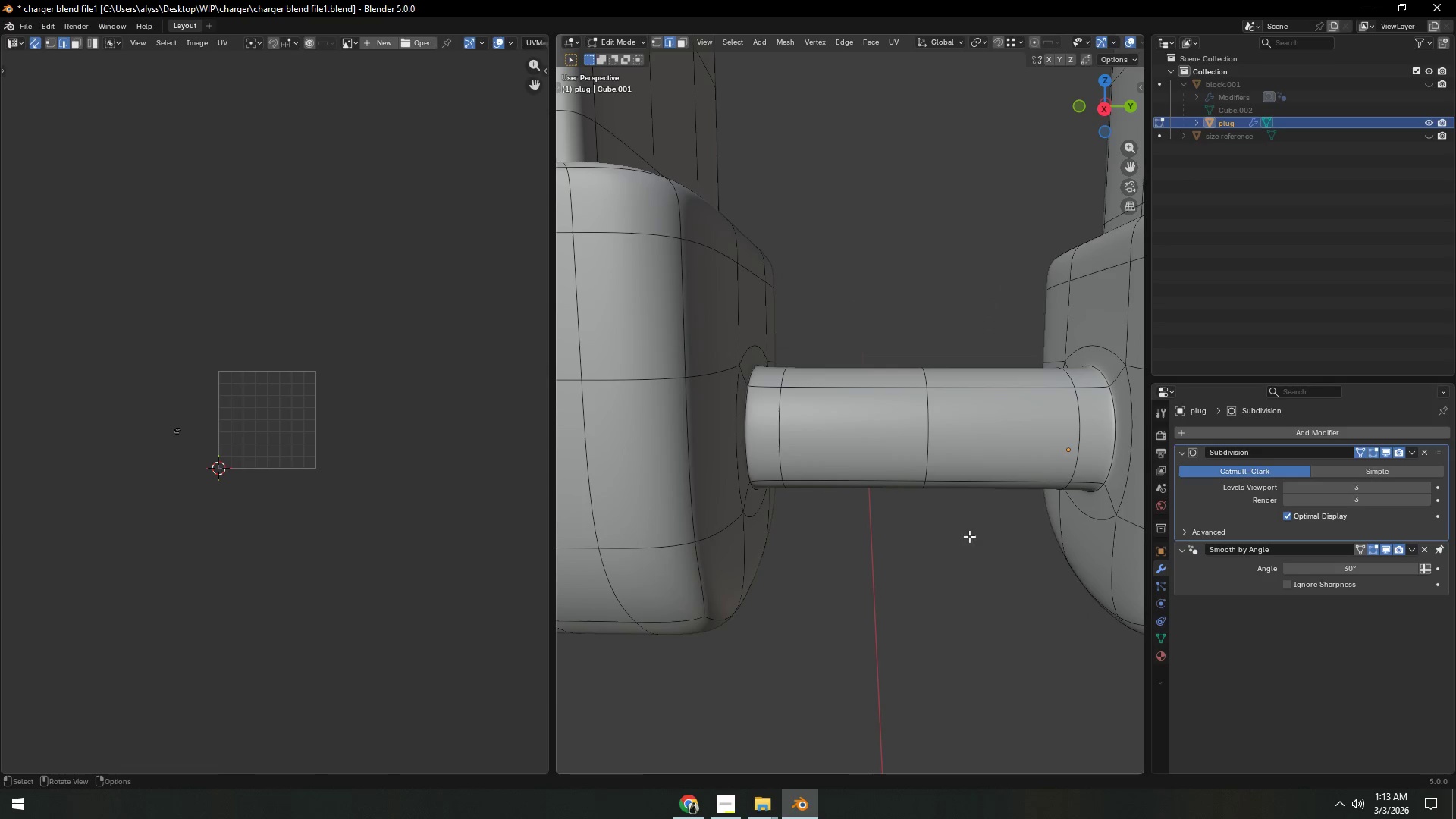 
hold_key(key=ShiftLeft, duration=0.34)
scroll: coordinate [1025, 38], scroll_direction: down, amount: 10.0
 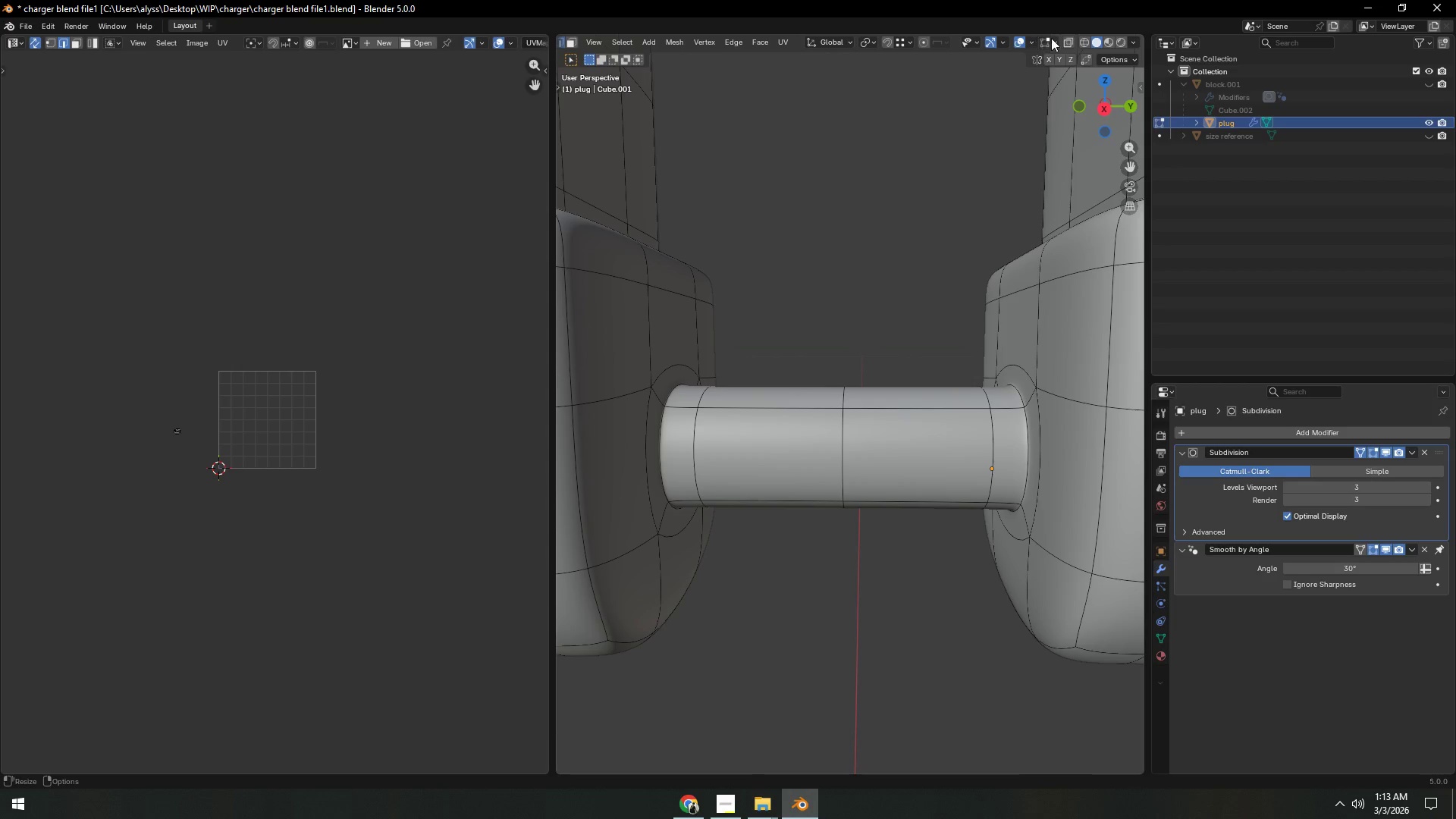 
left_click([1052, 38])
 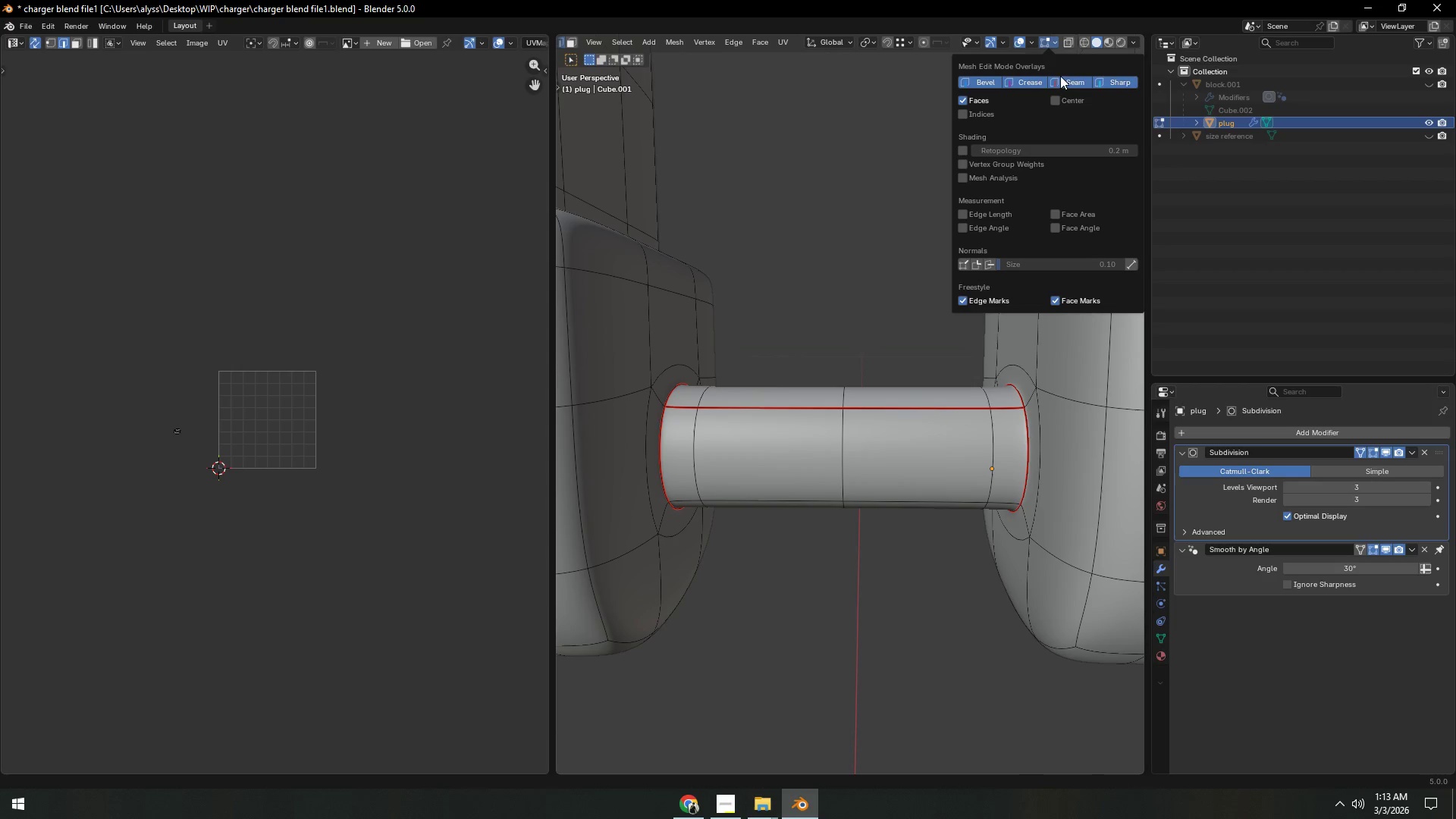 
double_click([848, 177])
 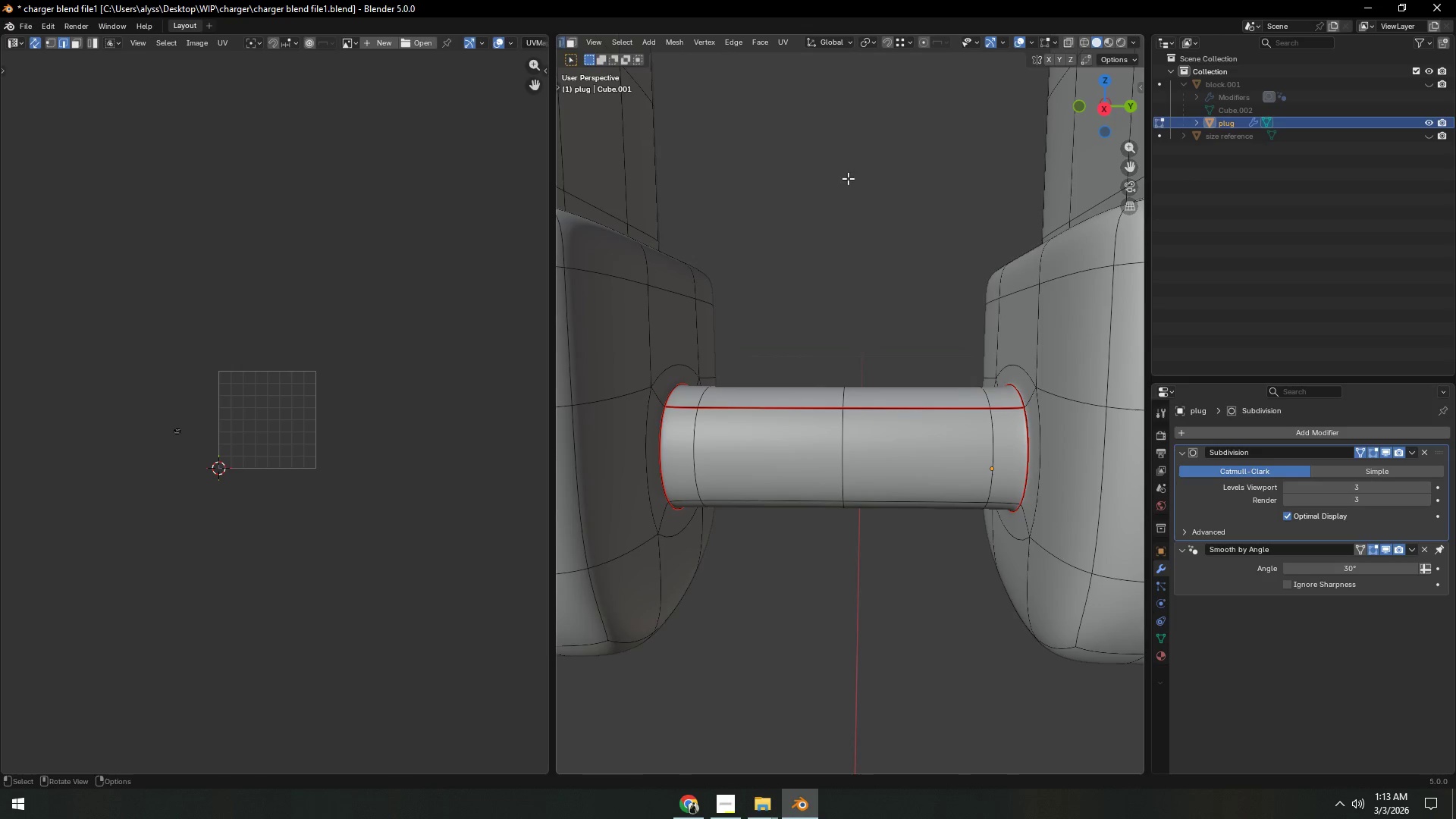 
scroll: coordinate [853, 193], scroll_direction: down, amount: 3.0
 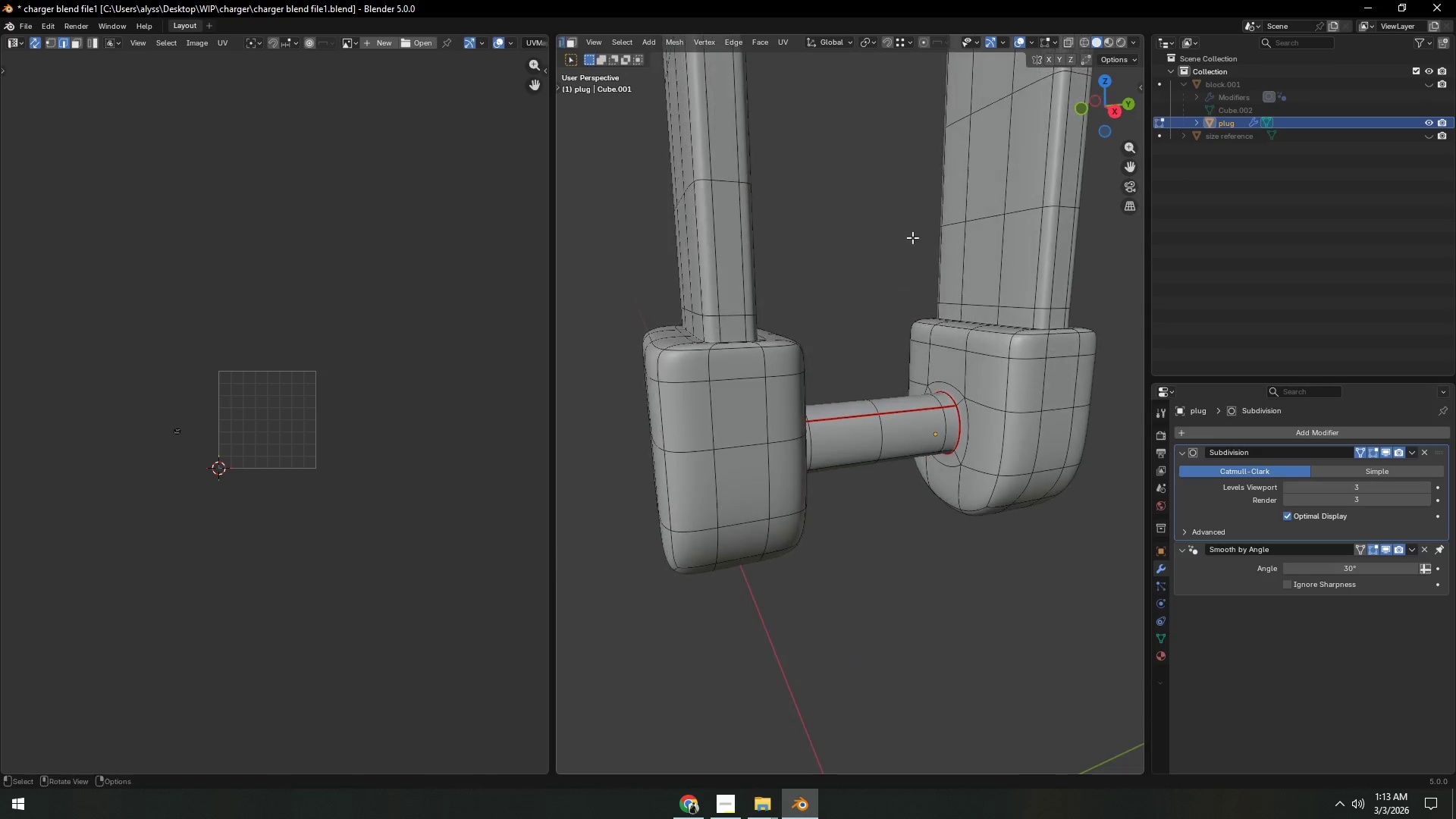 
hold_key(key=ShiftLeft, duration=0.36)
 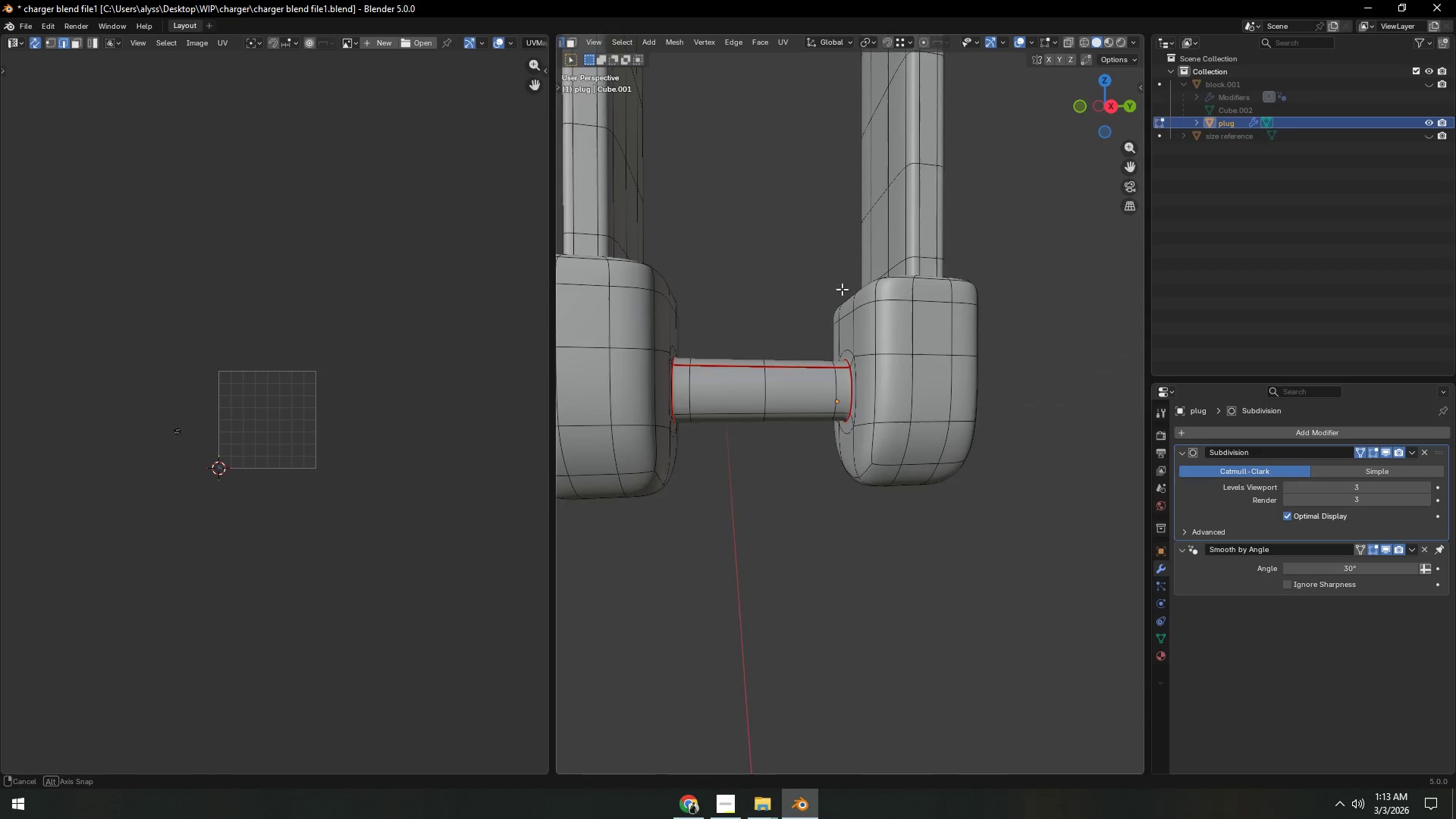 
scroll: coordinate [831, 316], scroll_direction: up, amount: 2.0
 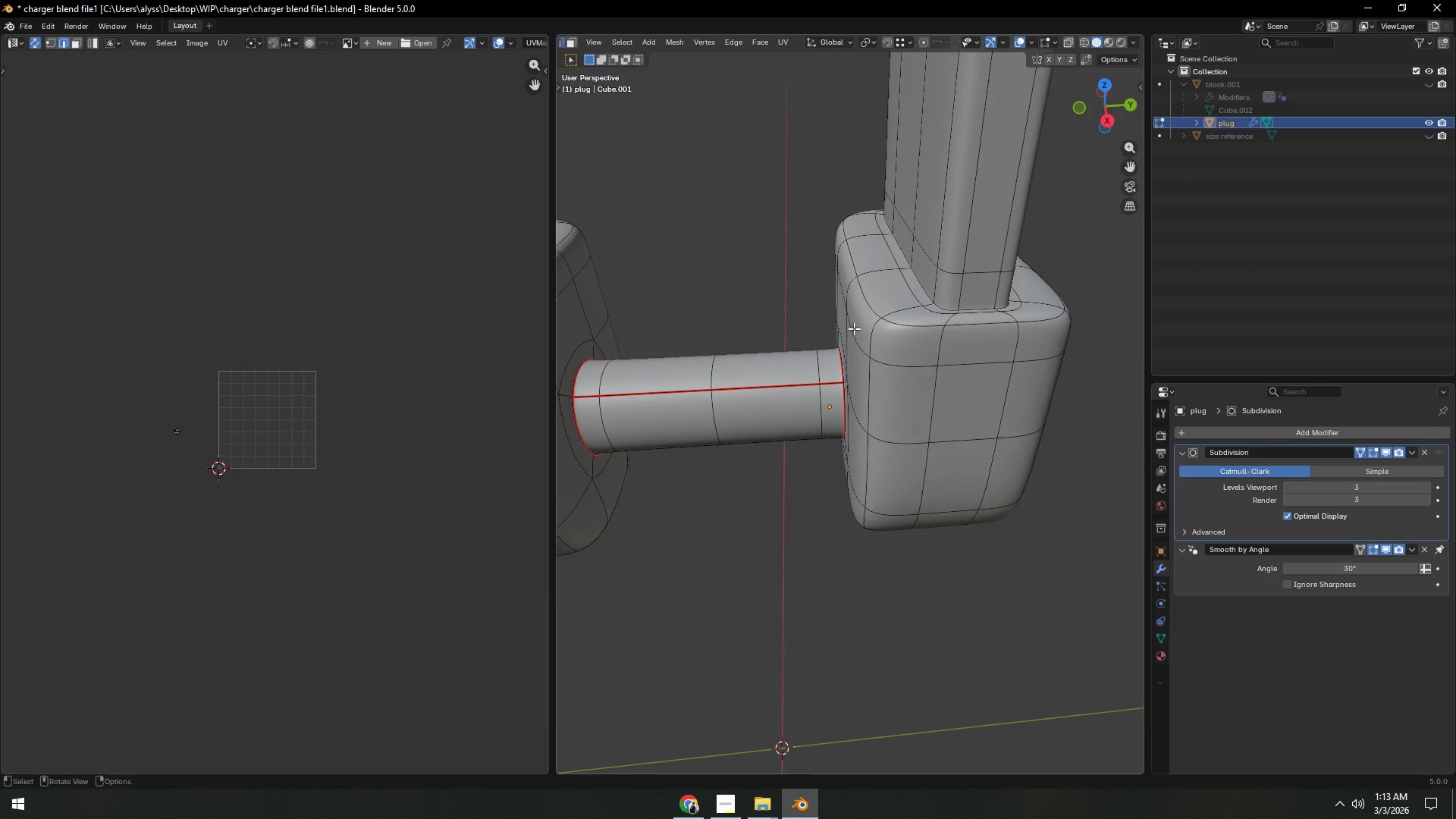 
hold_key(key=AltLeft, duration=0.5)
left_click([912, 324])
 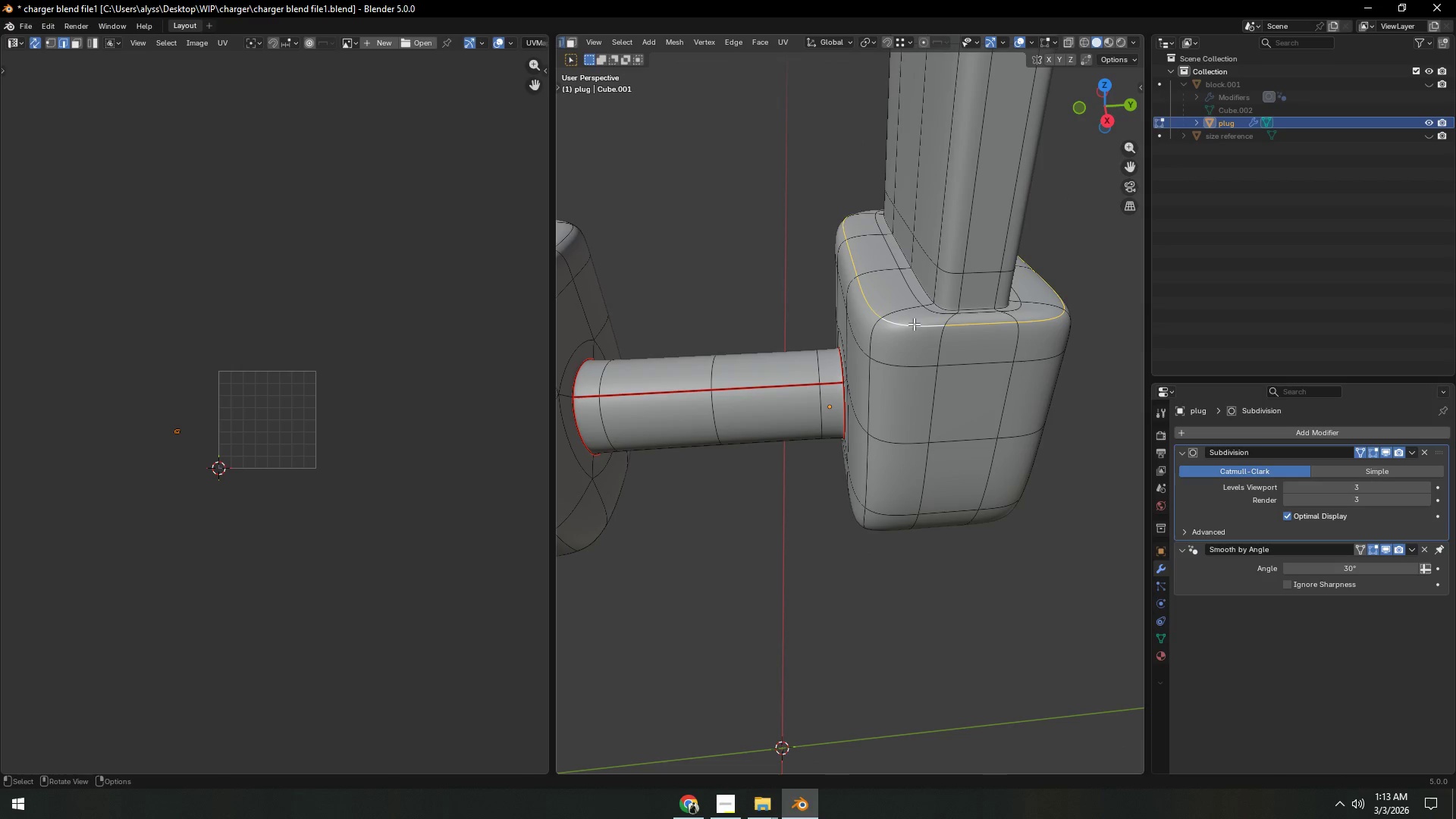 
hold_key(key=ShiftLeft, duration=0.34)
 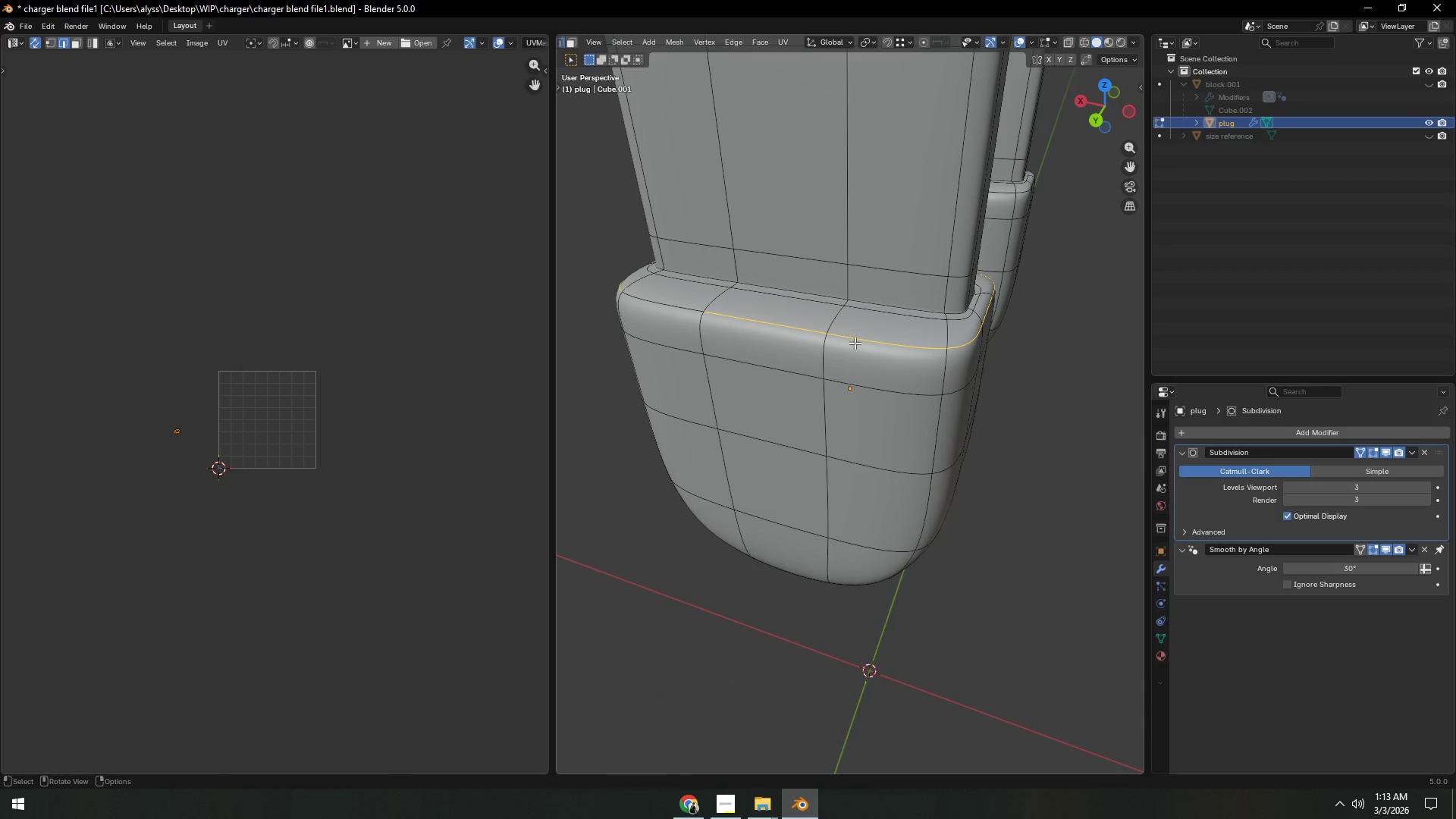 
hold_key(key=ShiftLeft, duration=0.52)
left_click([896, 343])
 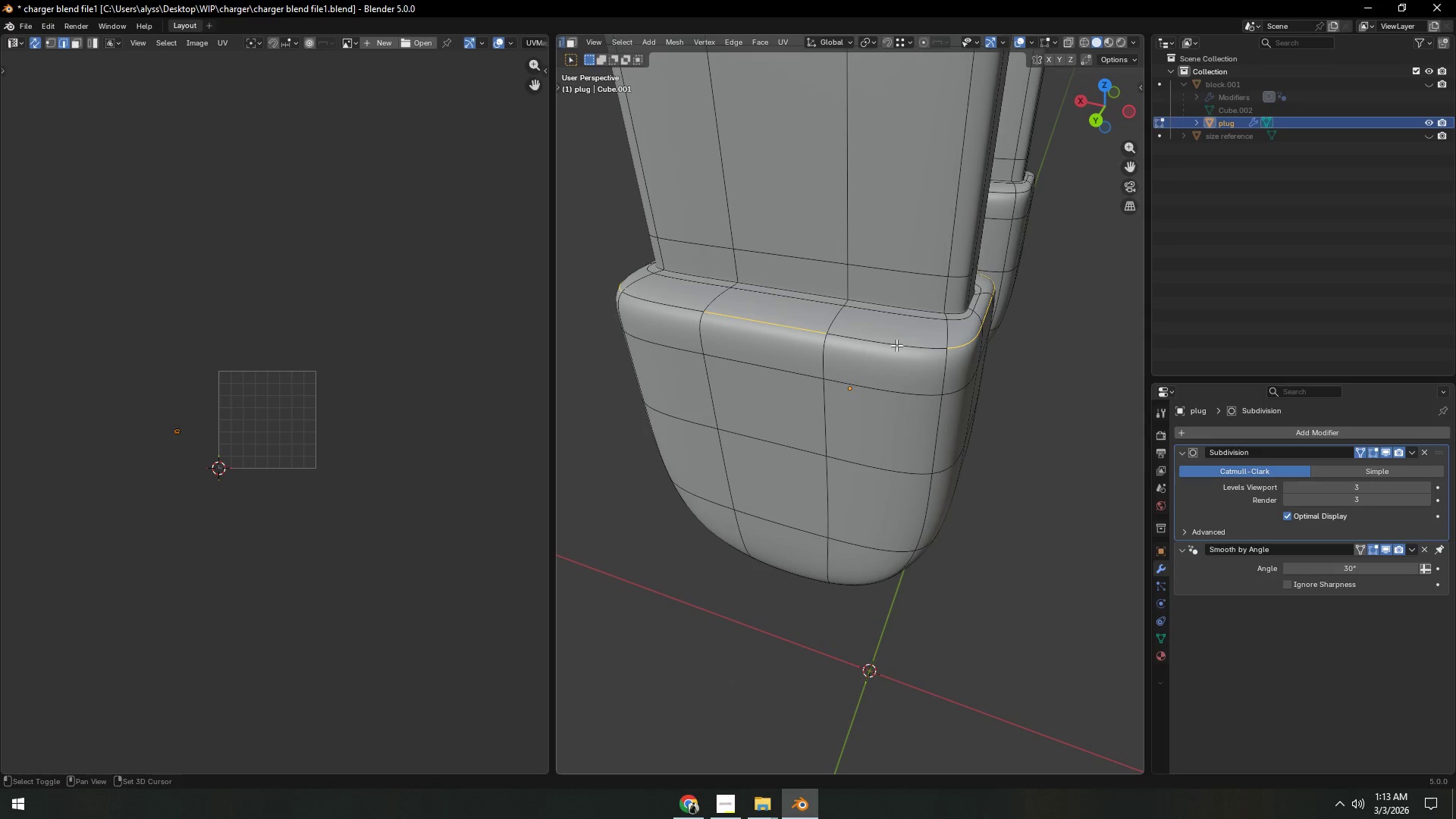 
hold_key(key=ShiftLeft, duration=0.69)
left_click([801, 334])
 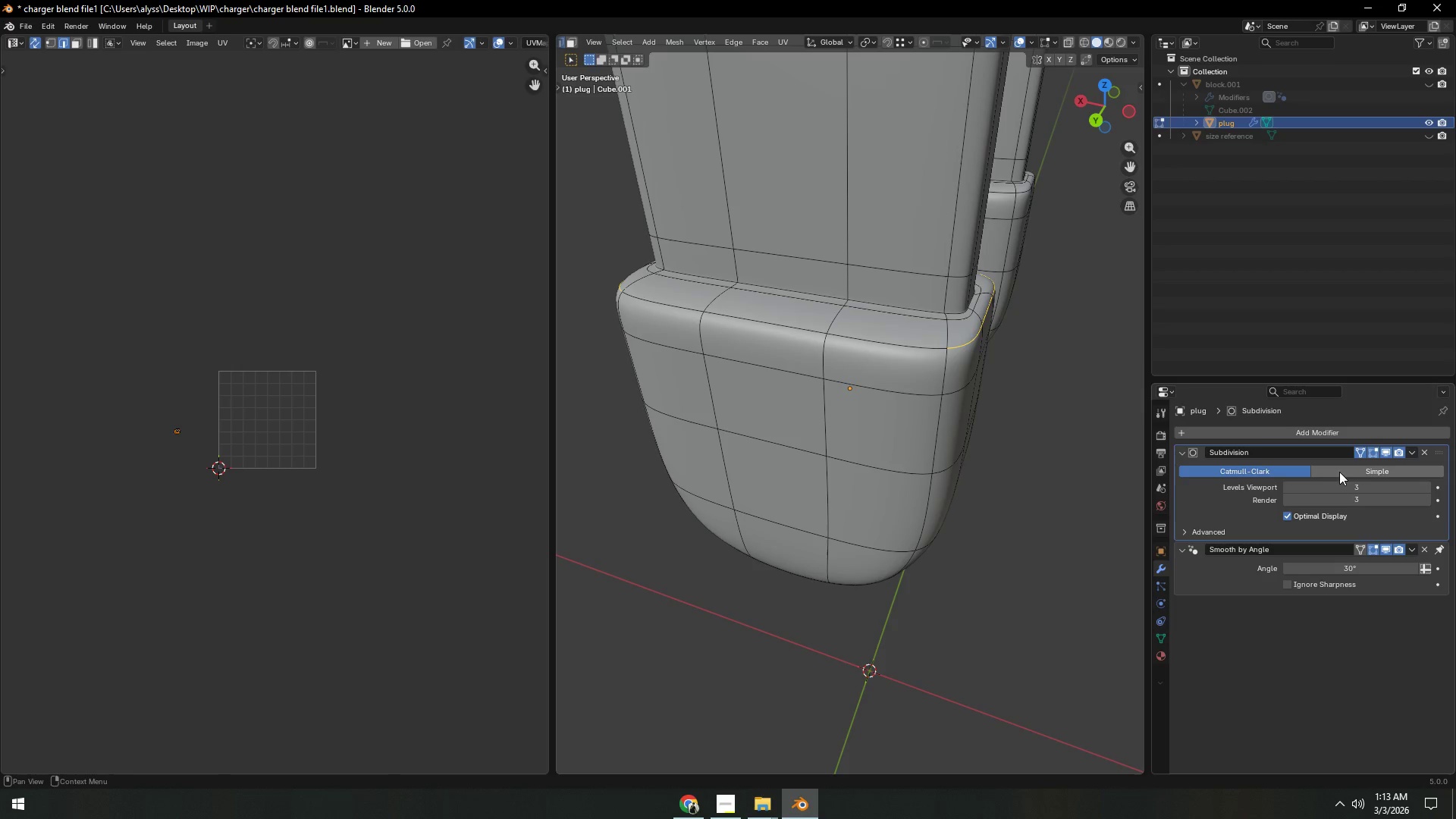 
left_click([1357, 450])
 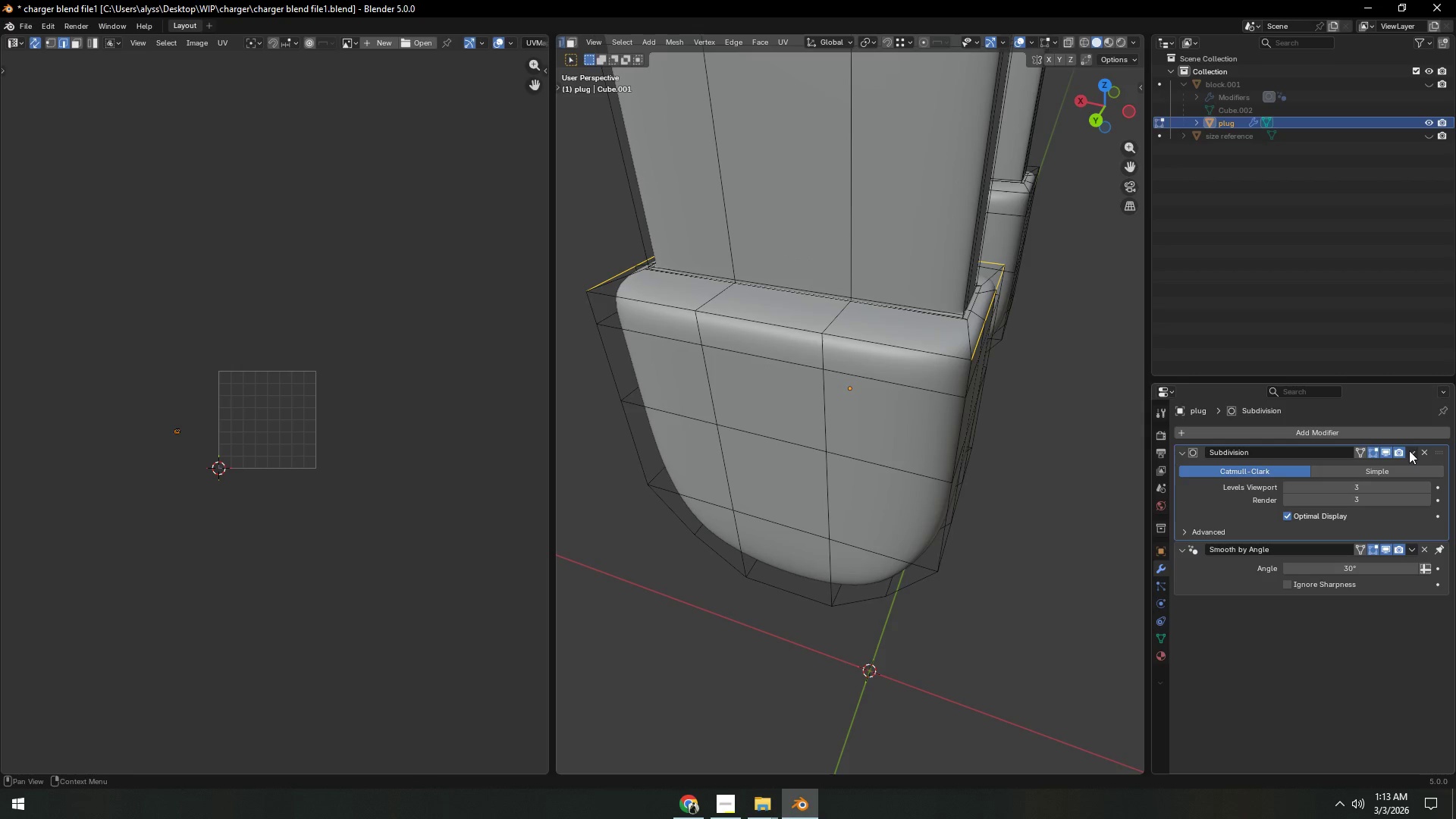 
left_click([1382, 450])
 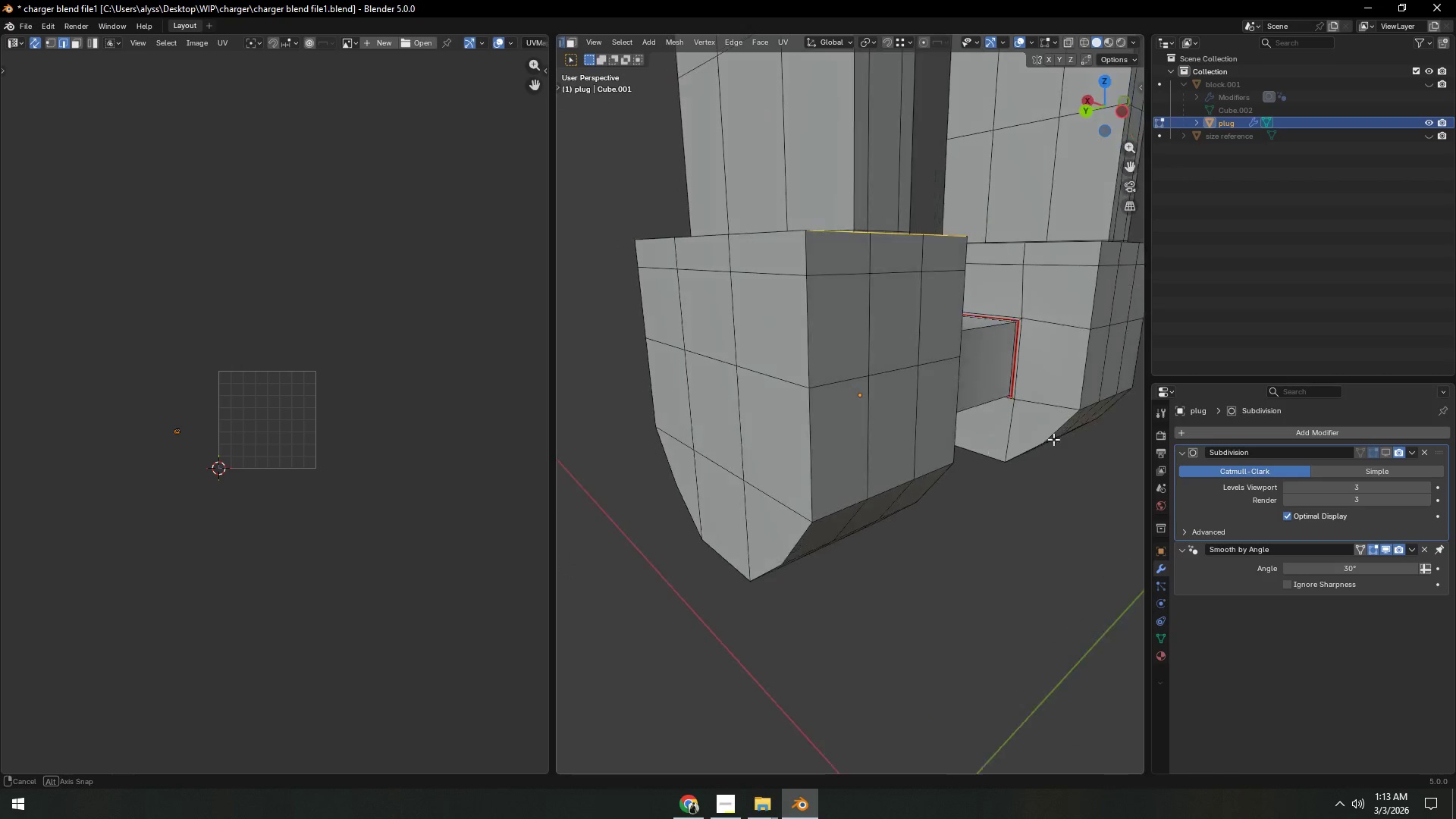 
hold_key(key=ShiftLeft, duration=1.53)
left_click([793, 265])
 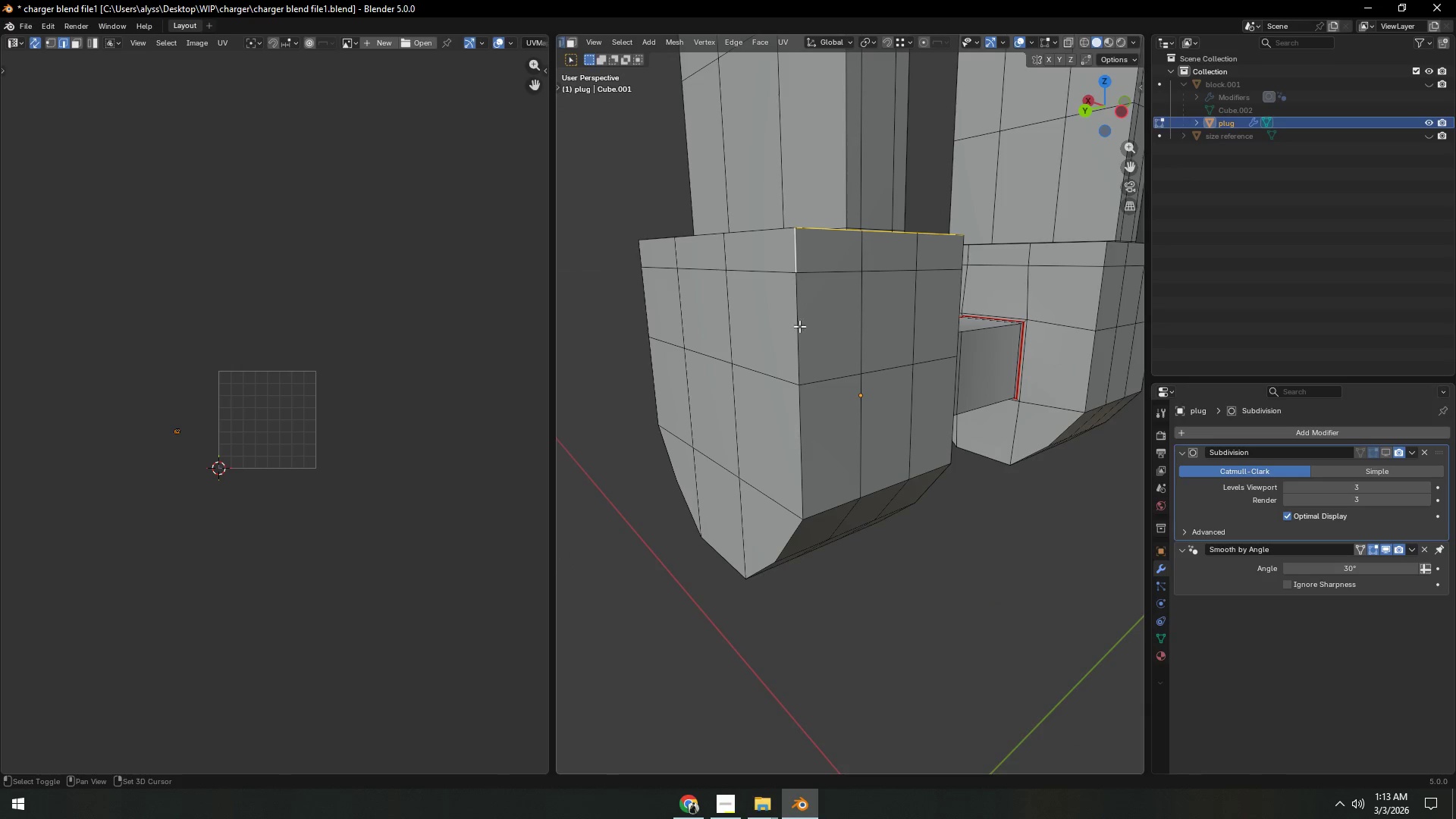 
double_click([799, 351])
 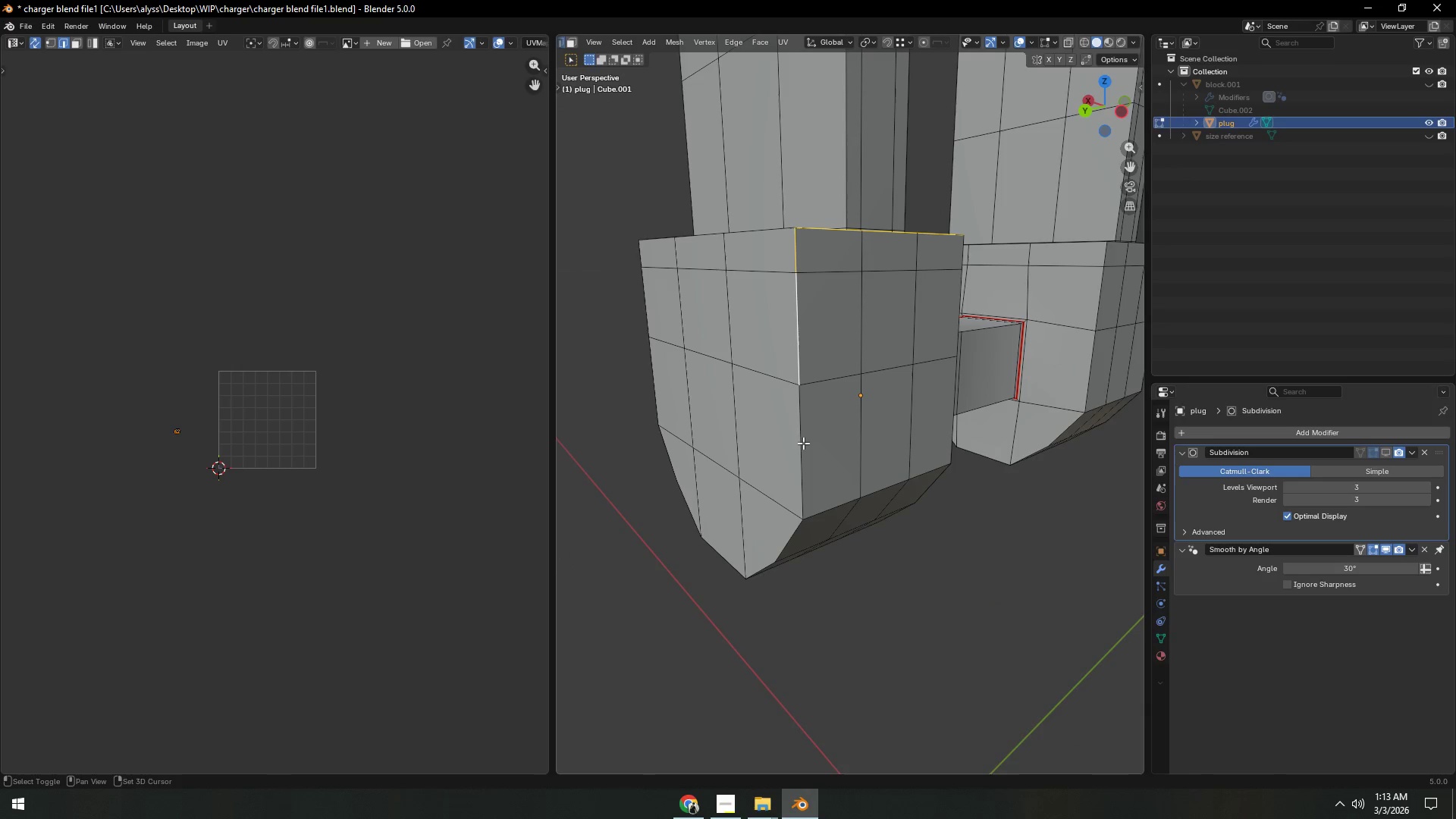 
triple_click([803, 444])
 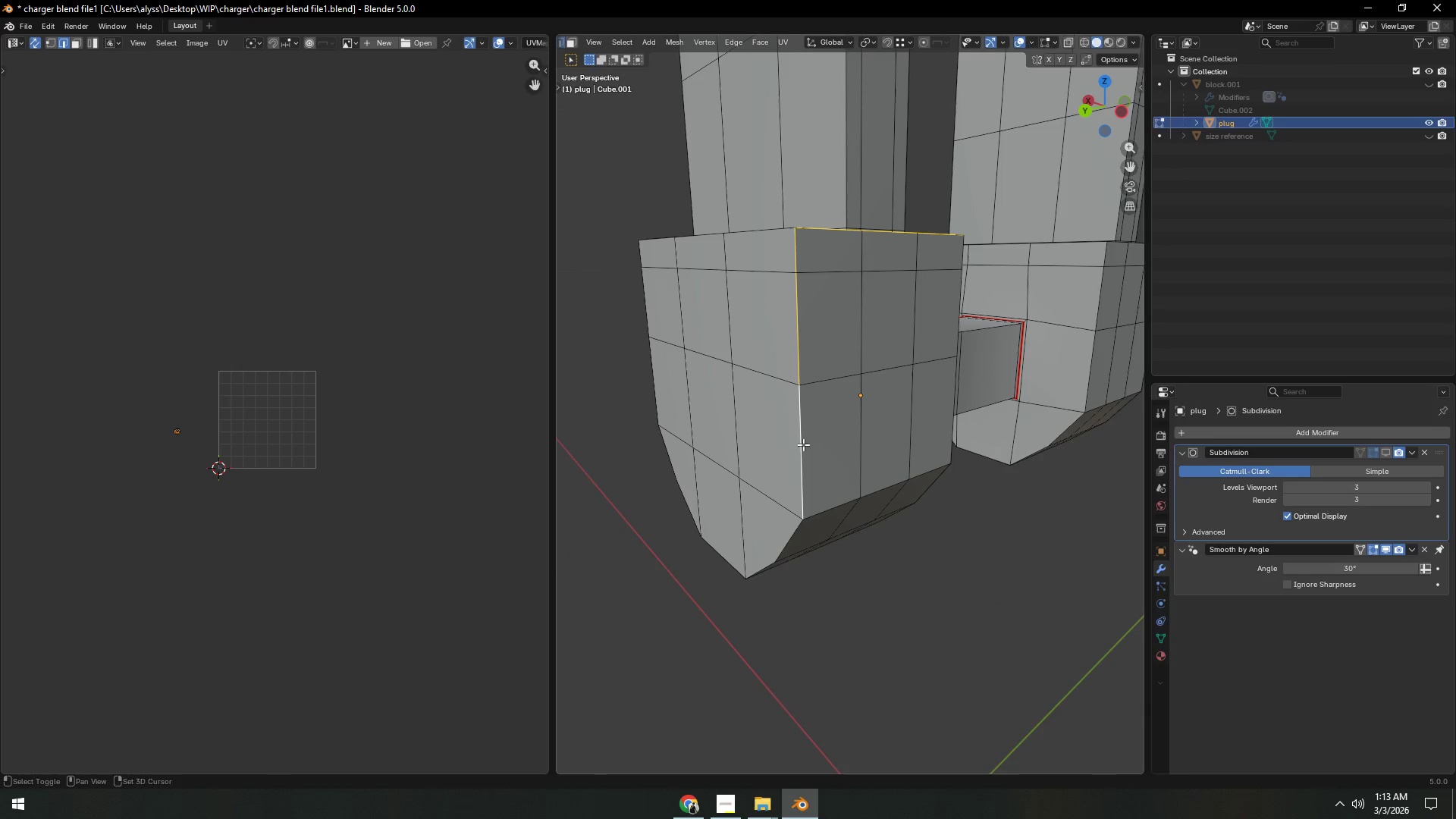 
hold_key(key=ShiftLeft, duration=0.39)
 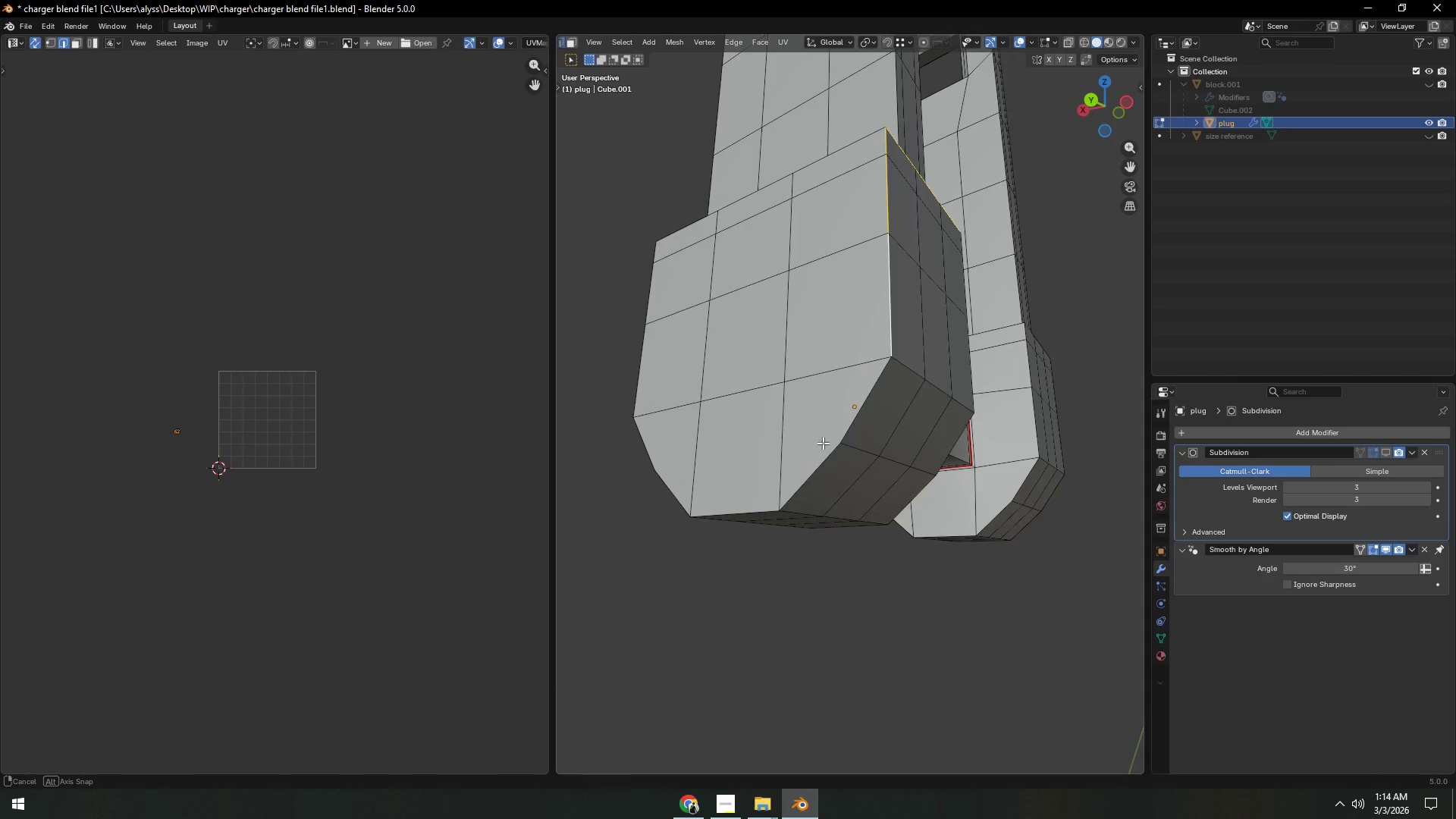 
hold_key(key=ShiftLeft, duration=0.95)
left_click([873, 406])
 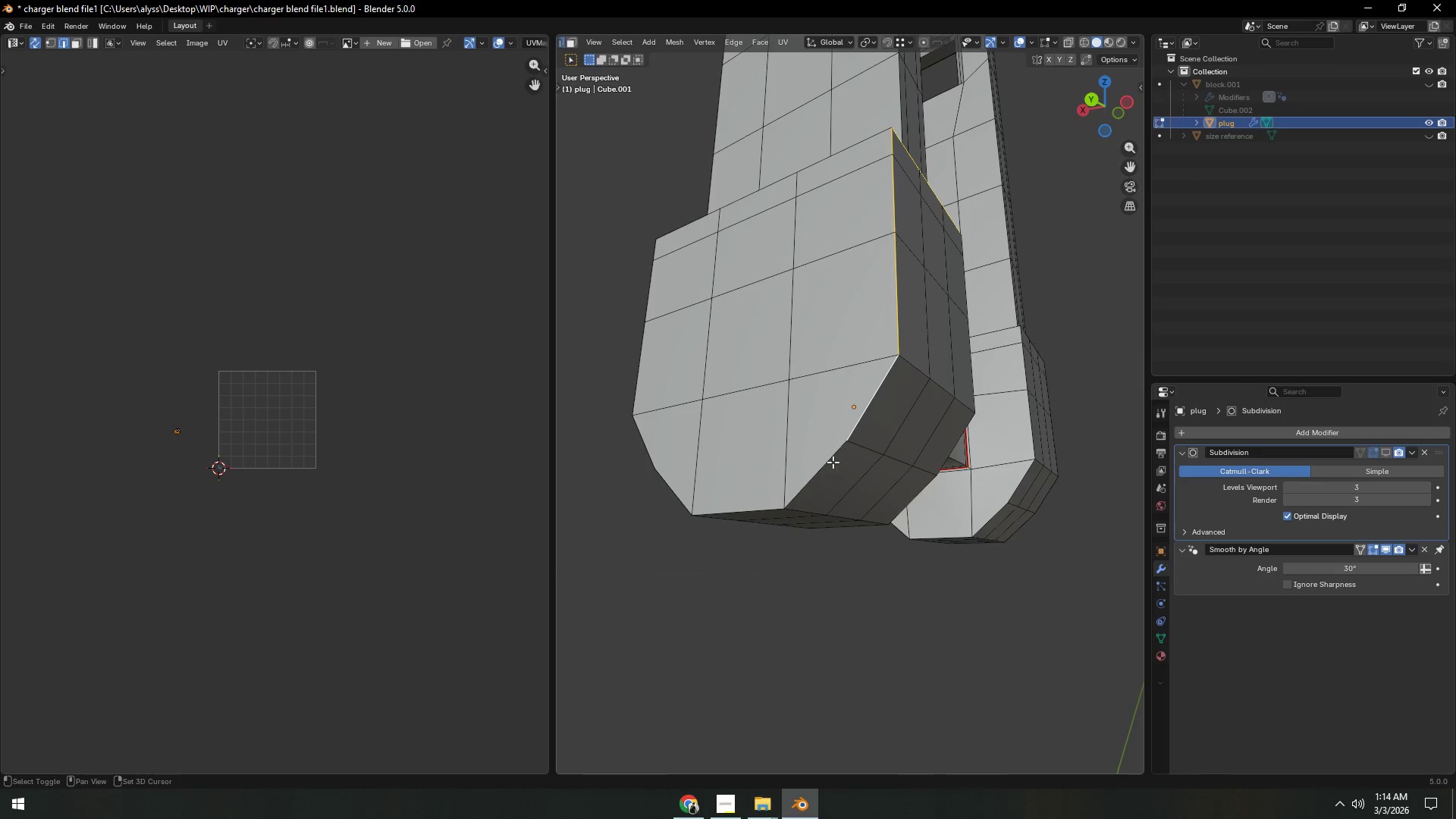 
double_click([827, 465])
 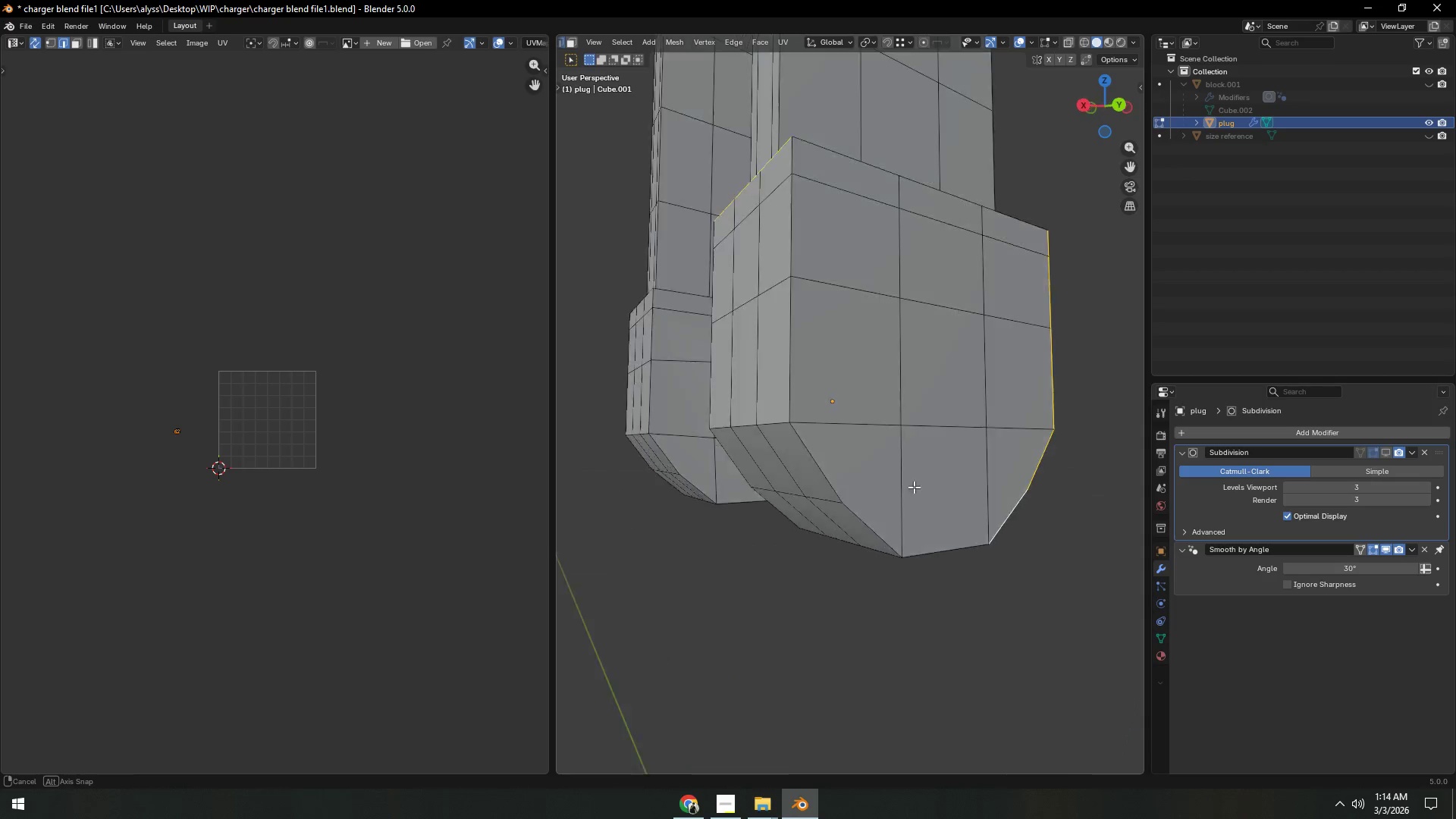 
hold_key(key=ShiftLeft, duration=1.5)
left_click([948, 532])
 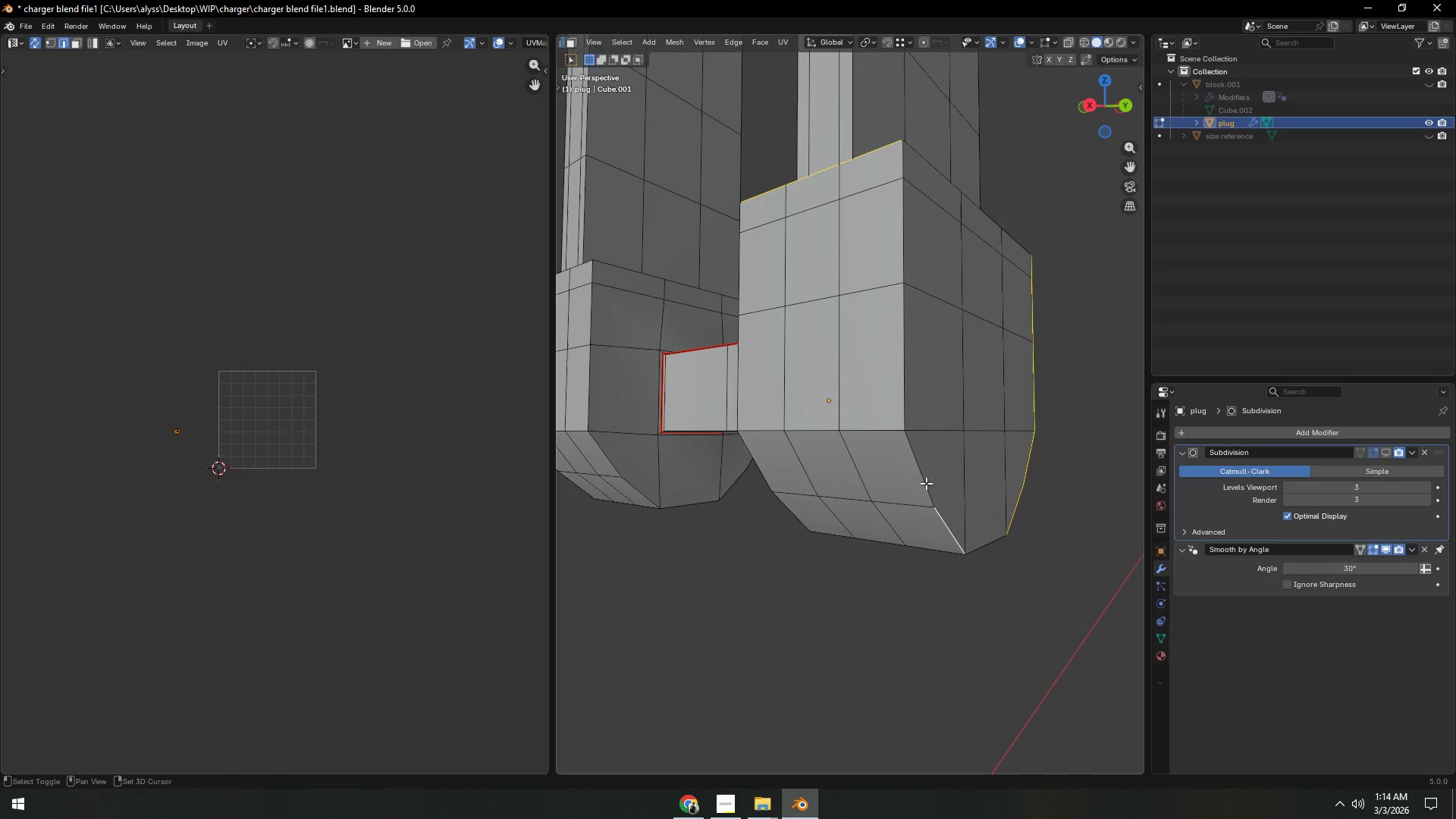 
double_click([925, 481])
 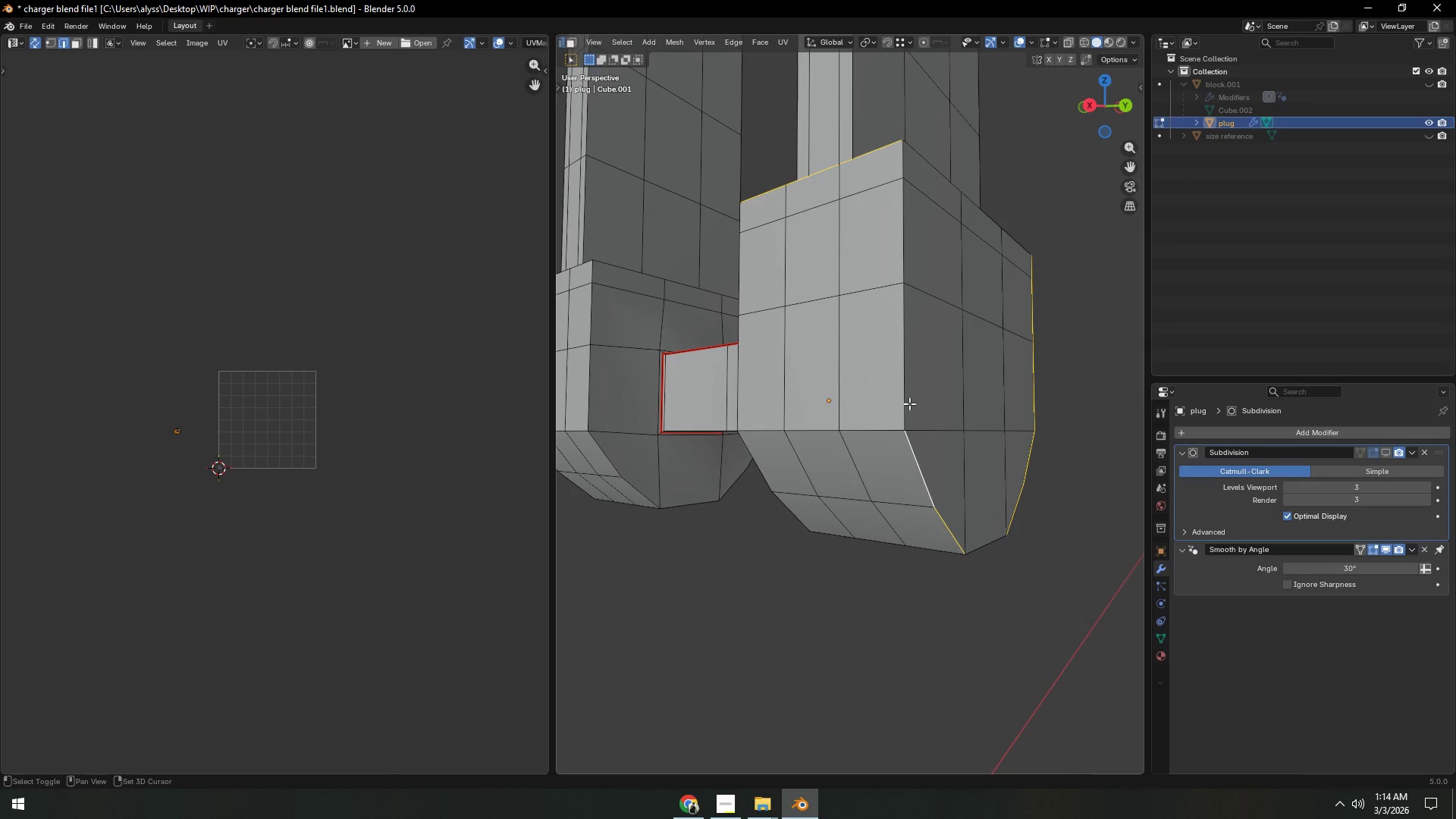 
triple_click([908, 388])
 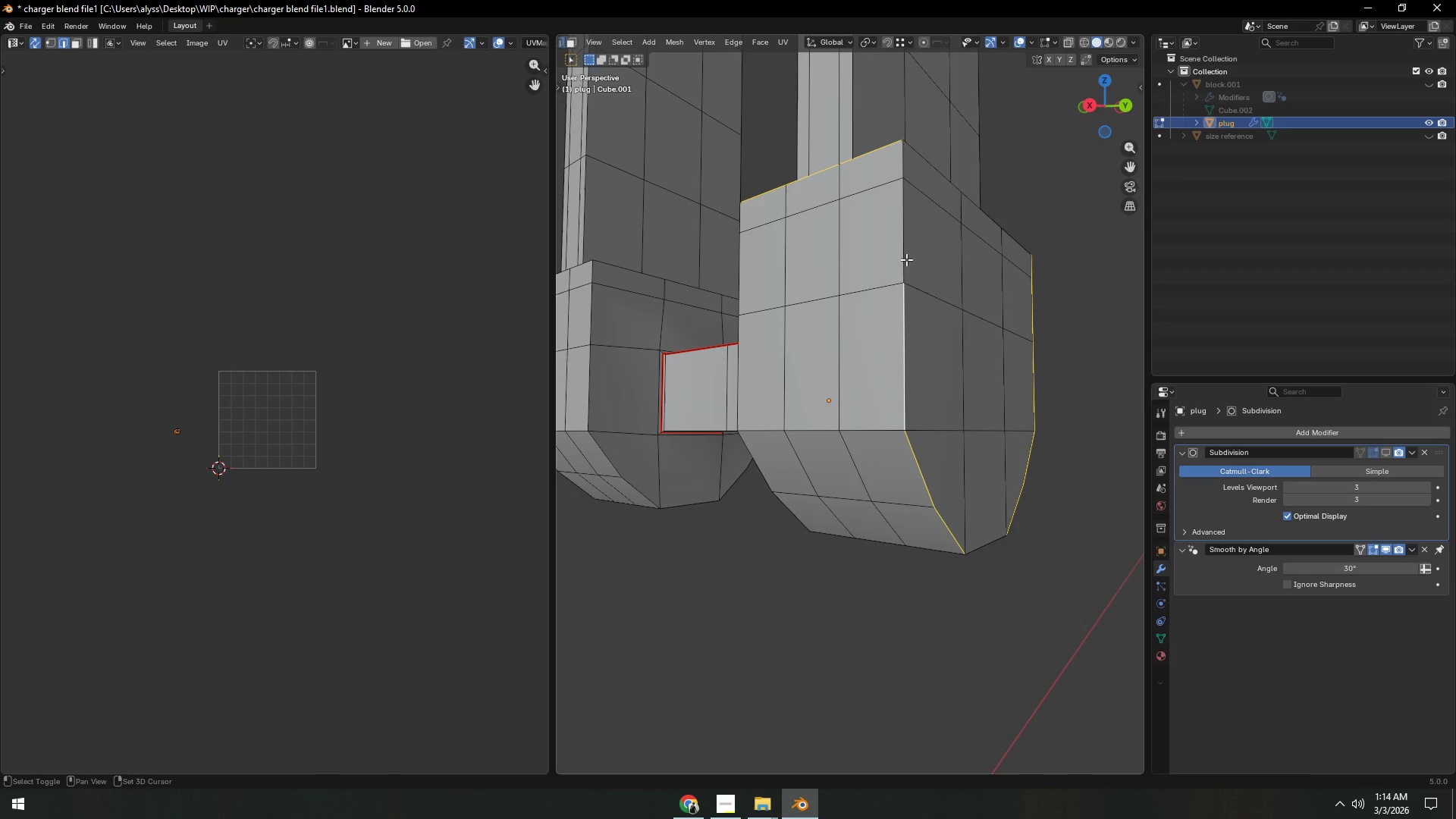 
triple_click([905, 246])
 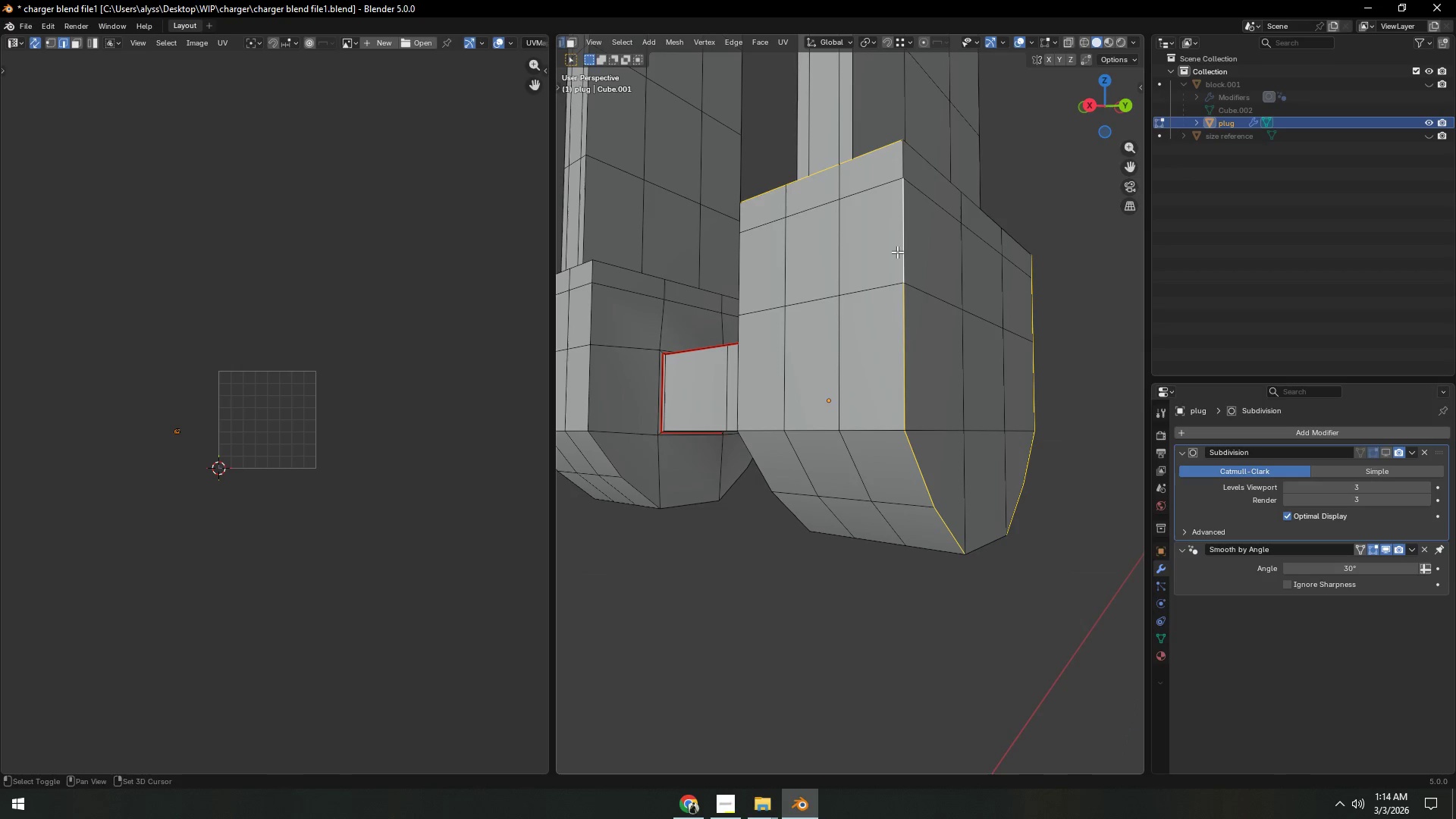 
key(Shift+ShiftLeft)
 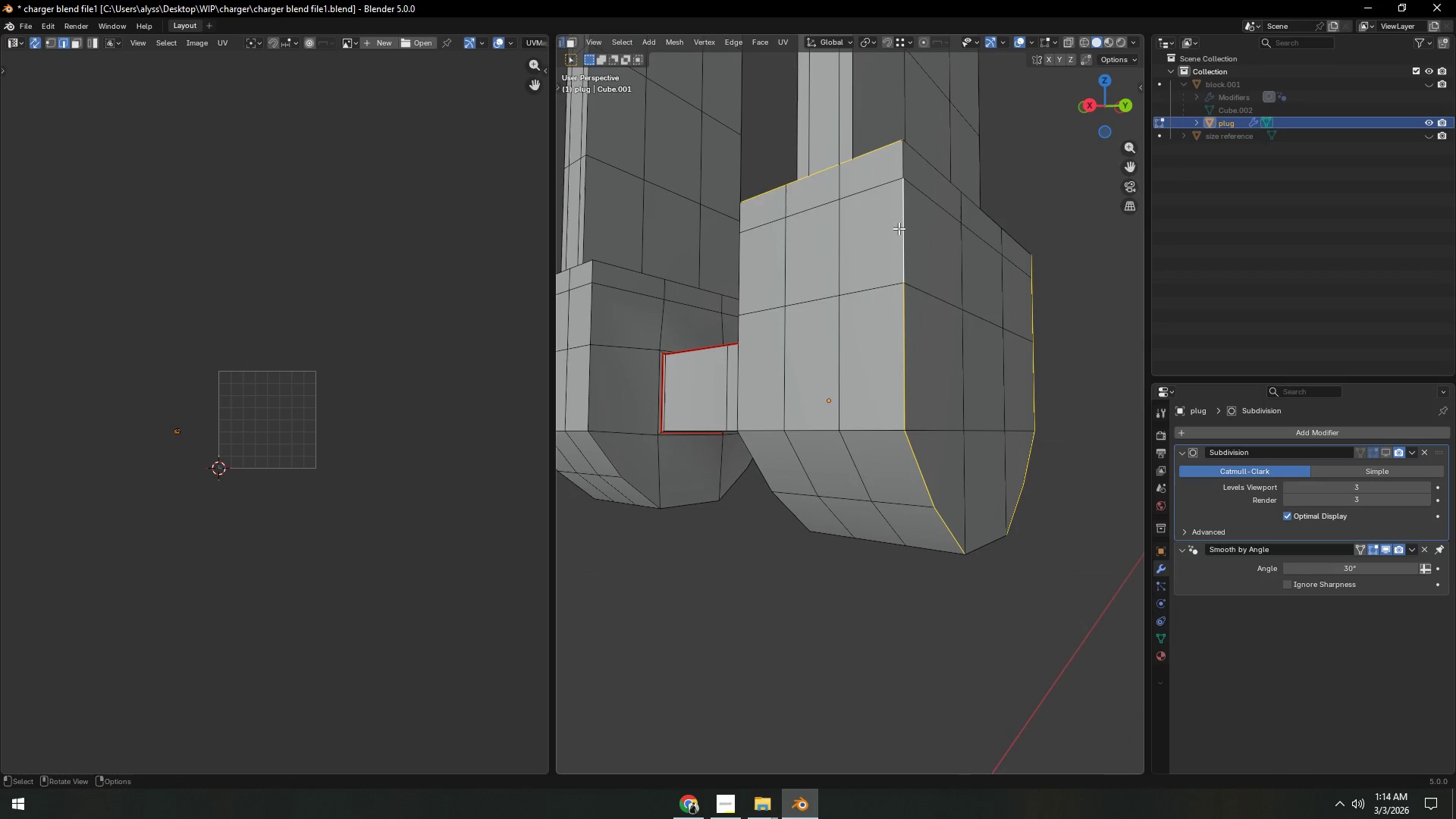 
hold_key(key=ShiftLeft, duration=0.69)
left_click([902, 163])
 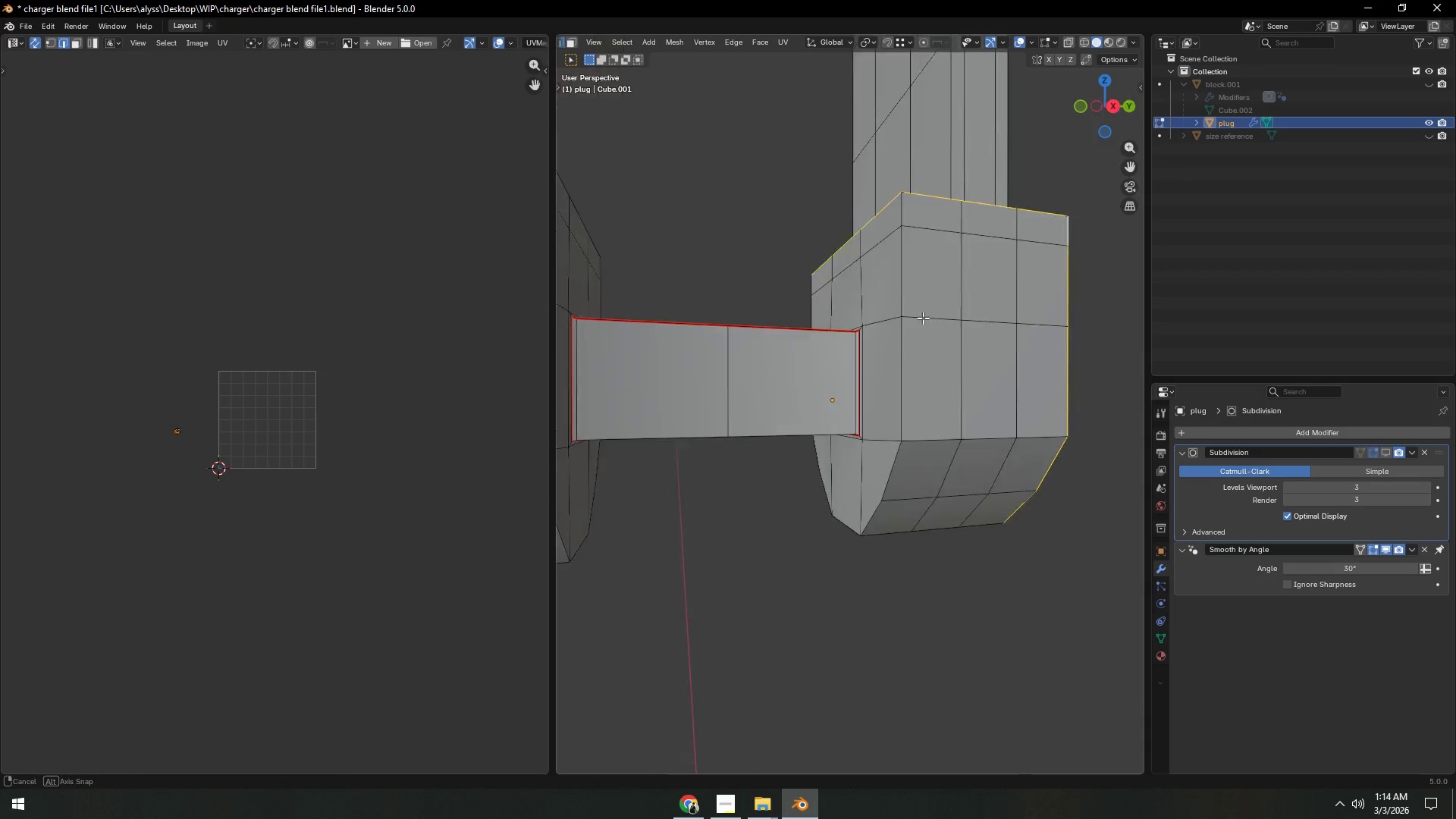 
hold_key(key=ShiftLeft, duration=0.81)
left_click([942, 222])
 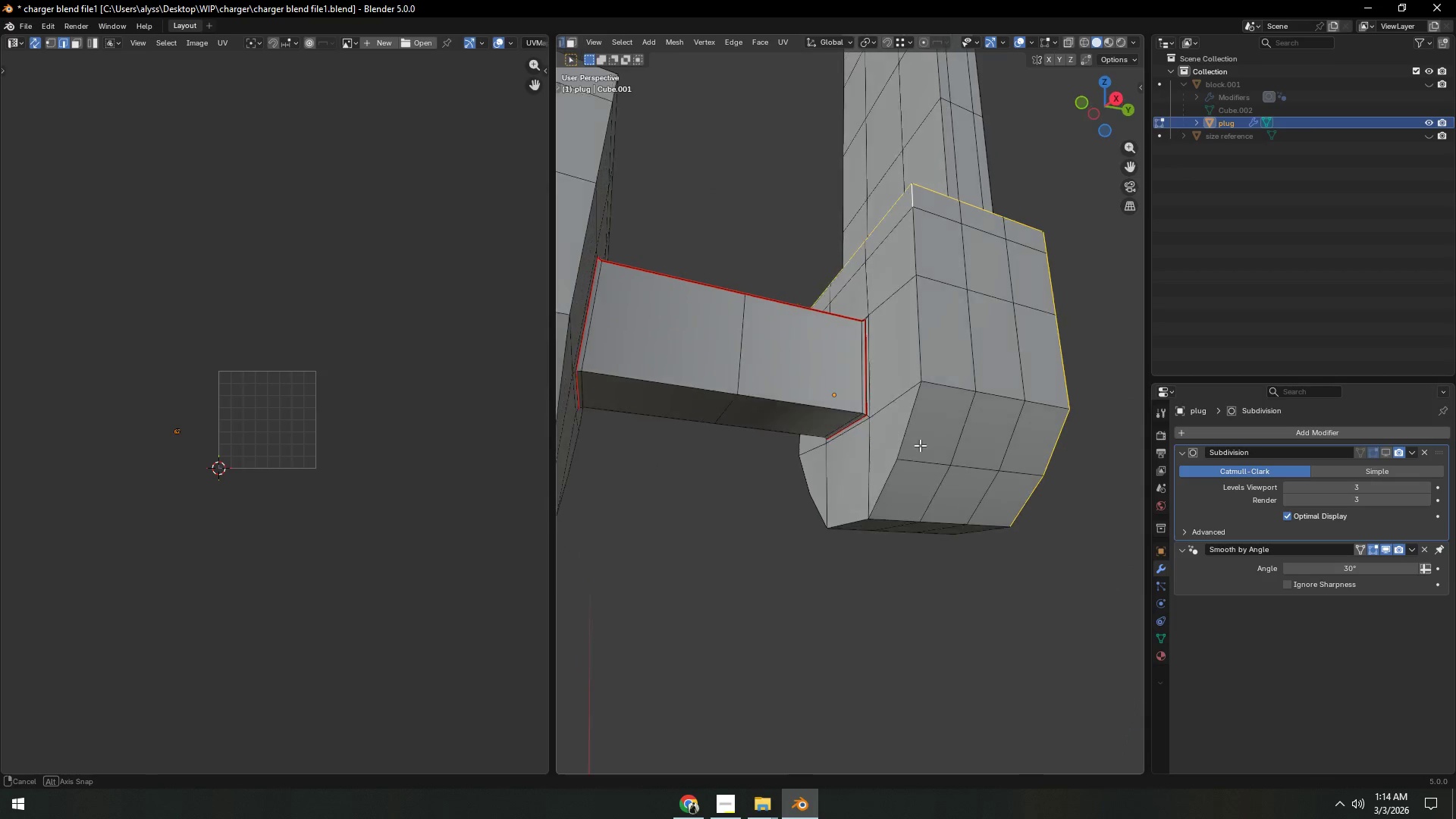 
hold_key(key=ControlLeft, duration=0.38)
left_click([879, 487])
 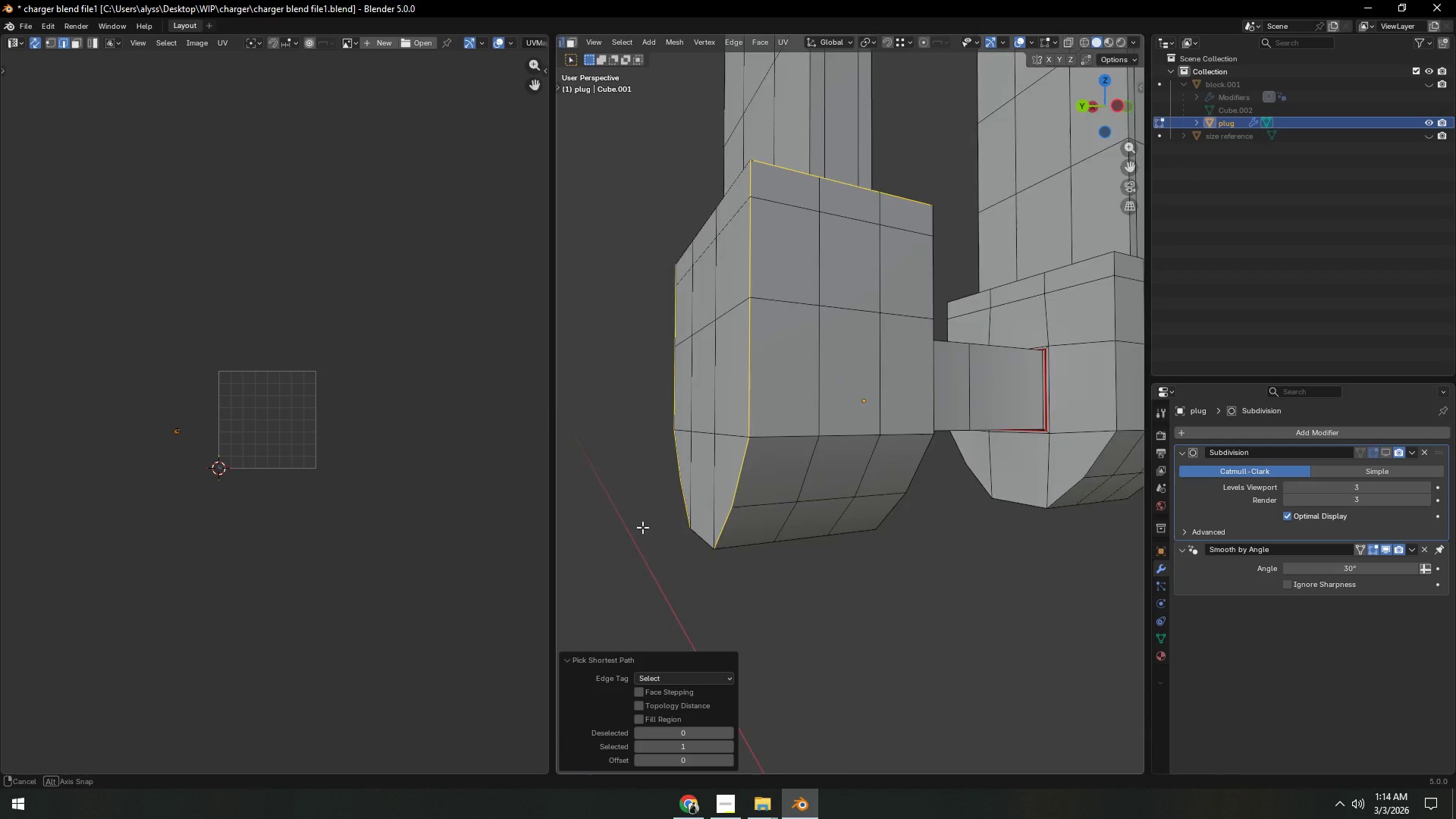 
hold_key(key=ShiftLeft, duration=0.78)
left_click([811, 221])
 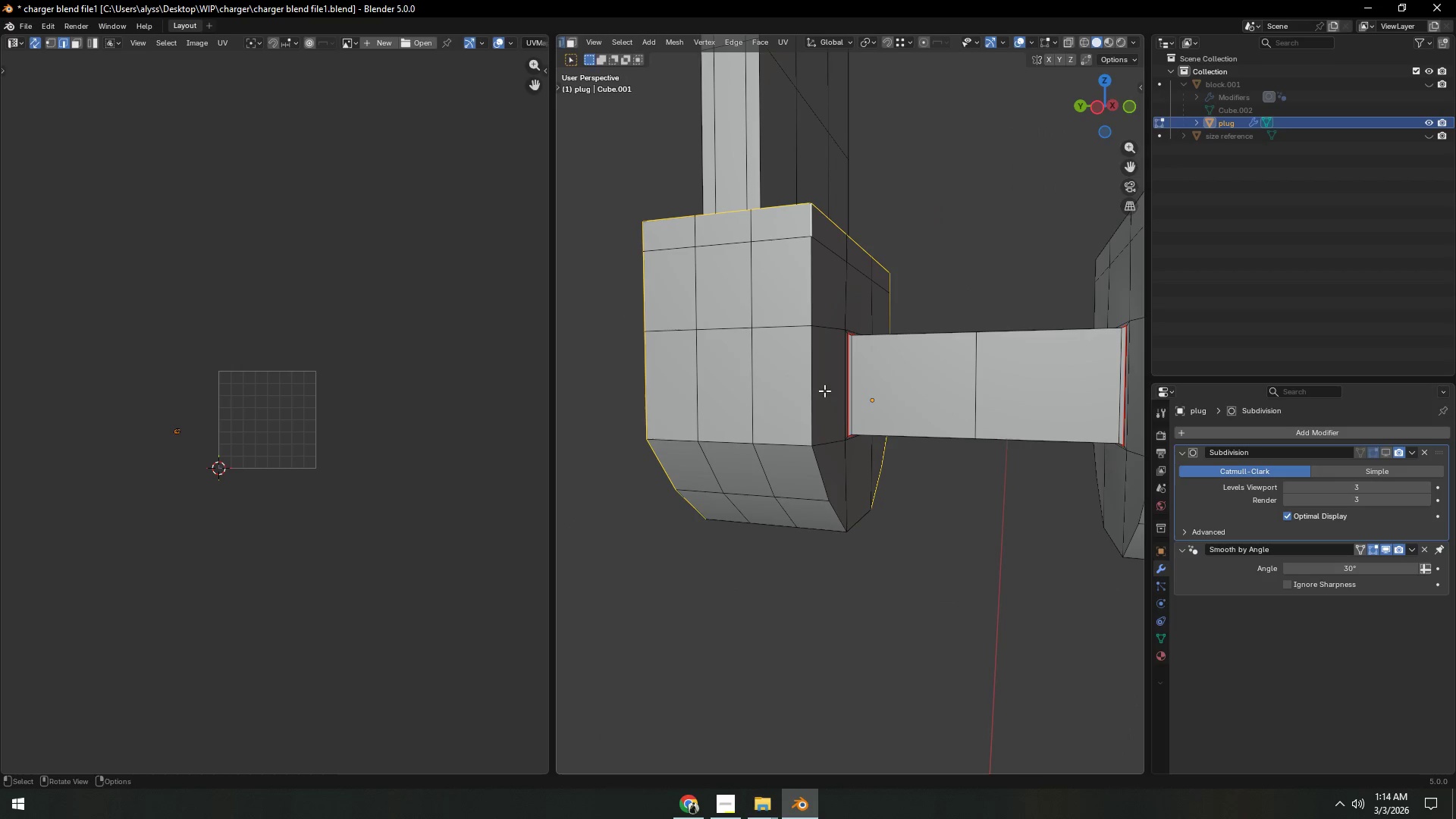 
hold_key(key=ControlLeft, duration=0.45)
left_click([837, 507])
 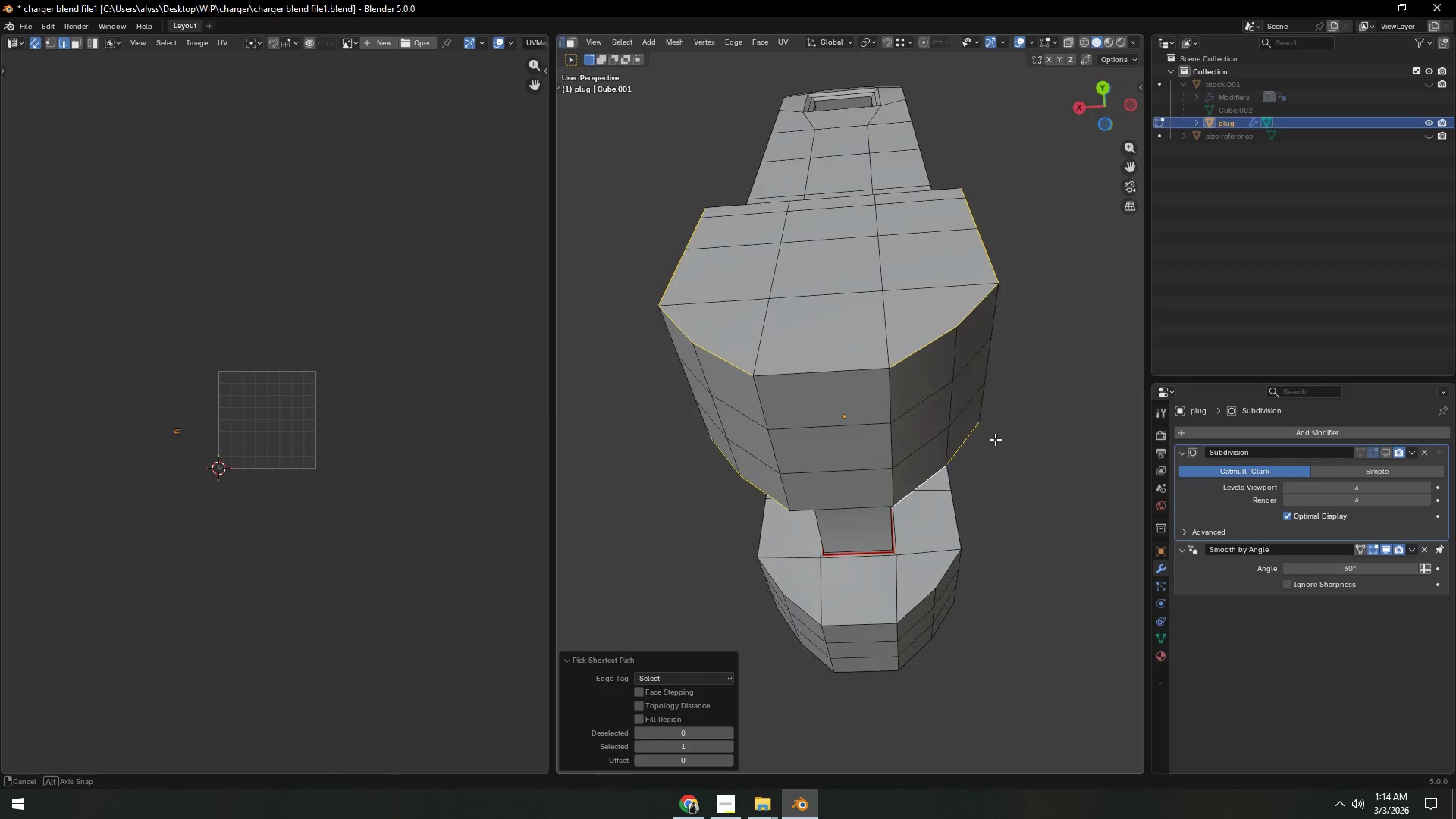 
wait(10.27)
 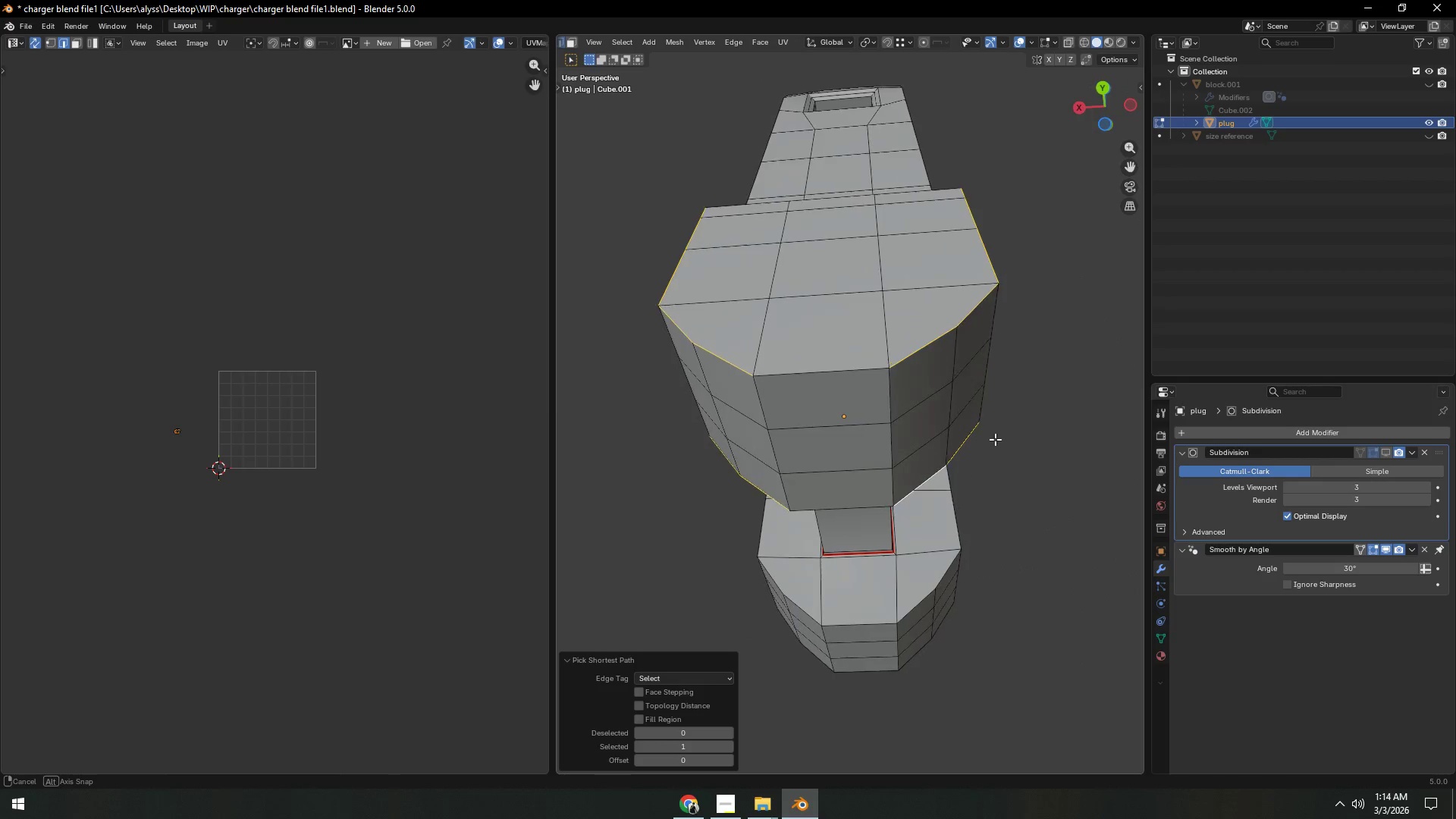 
hold_key(key=ShiftLeft, duration=1.5)
left_click([907, 357])
 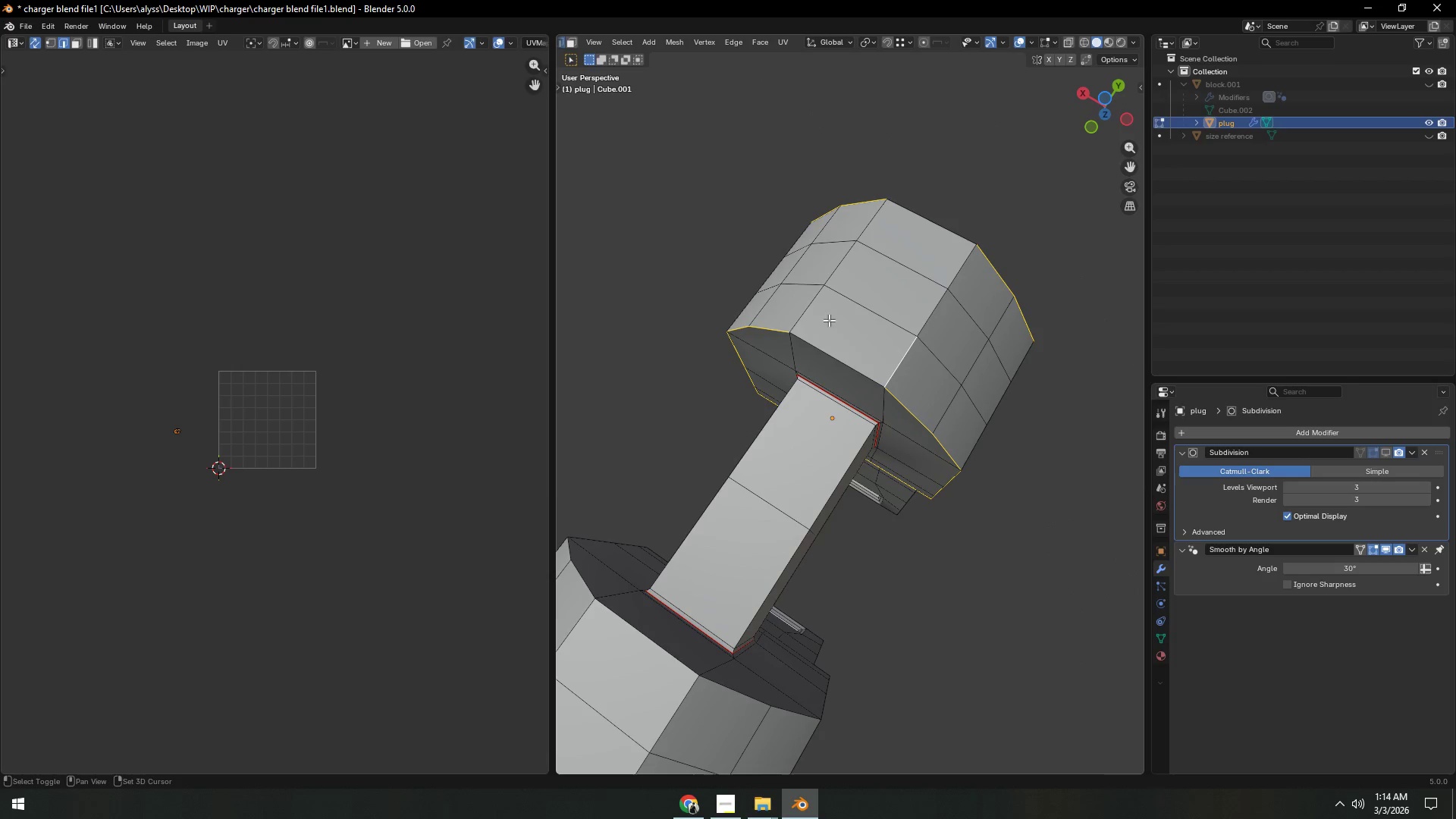 
hold_key(key=ShiftLeft, duration=0.75)
left_click([815, 309])
 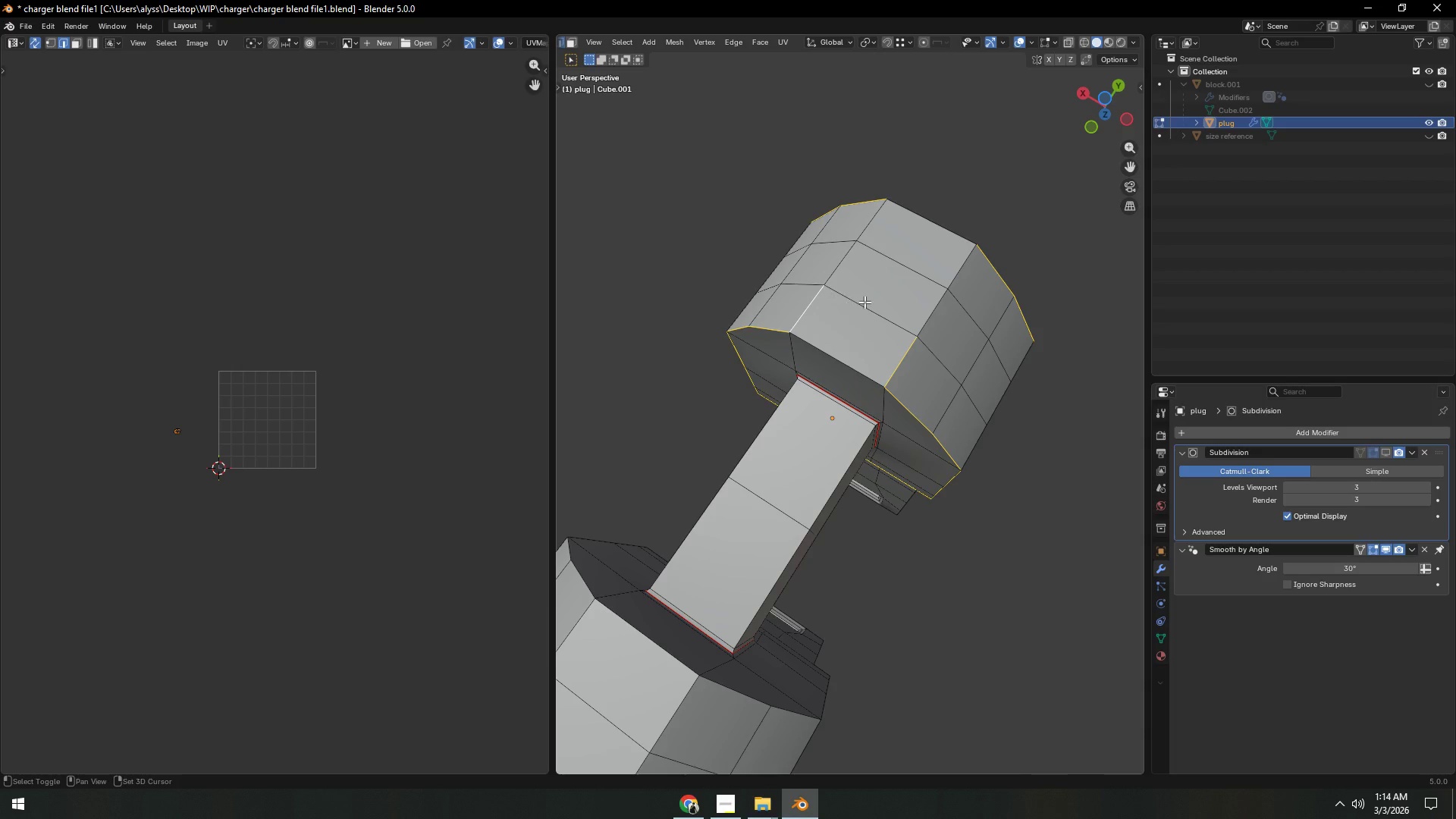 
double_click([865, 302])
 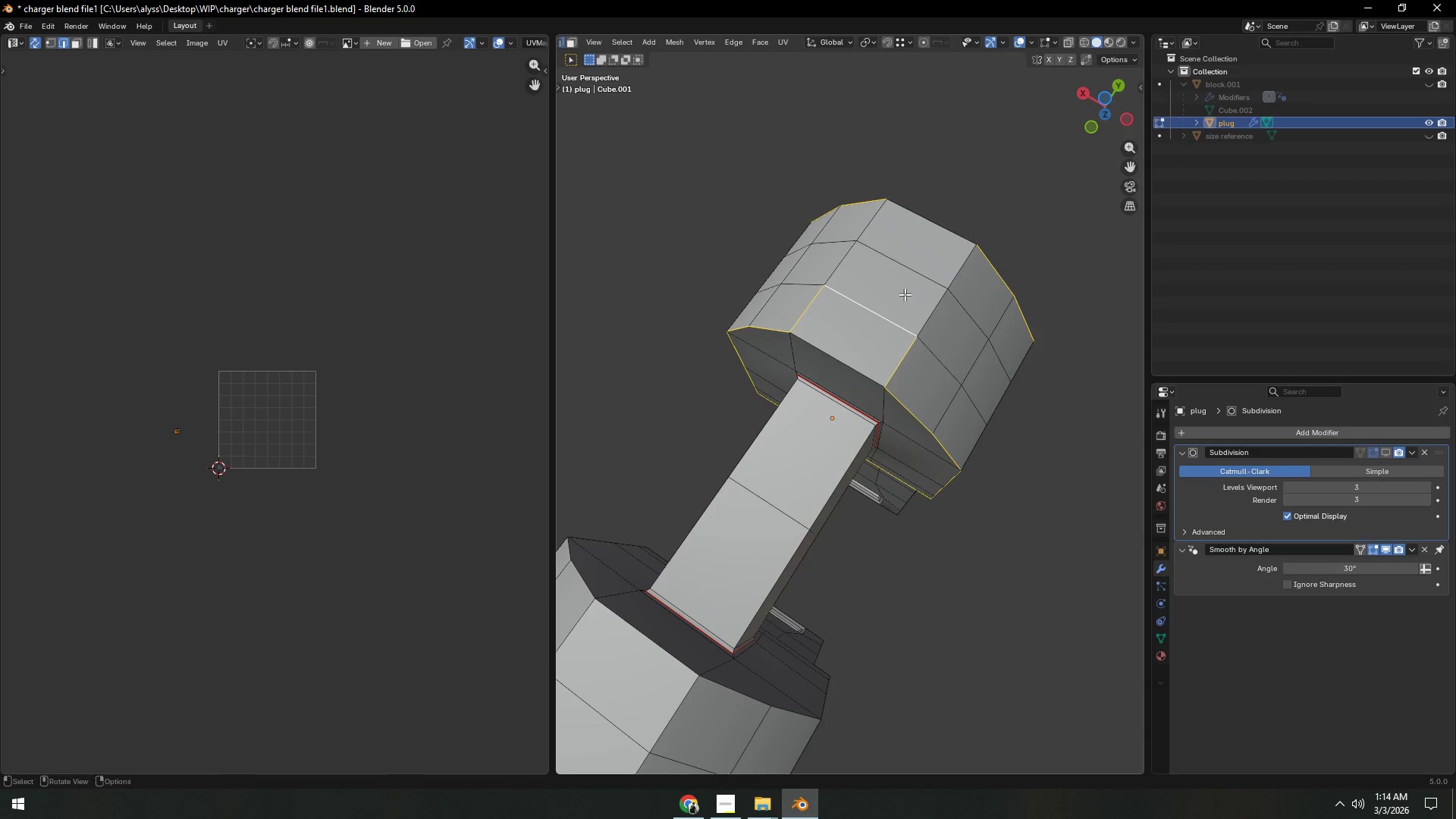 
hold_key(key=ShiftLeft, duration=1.5)
 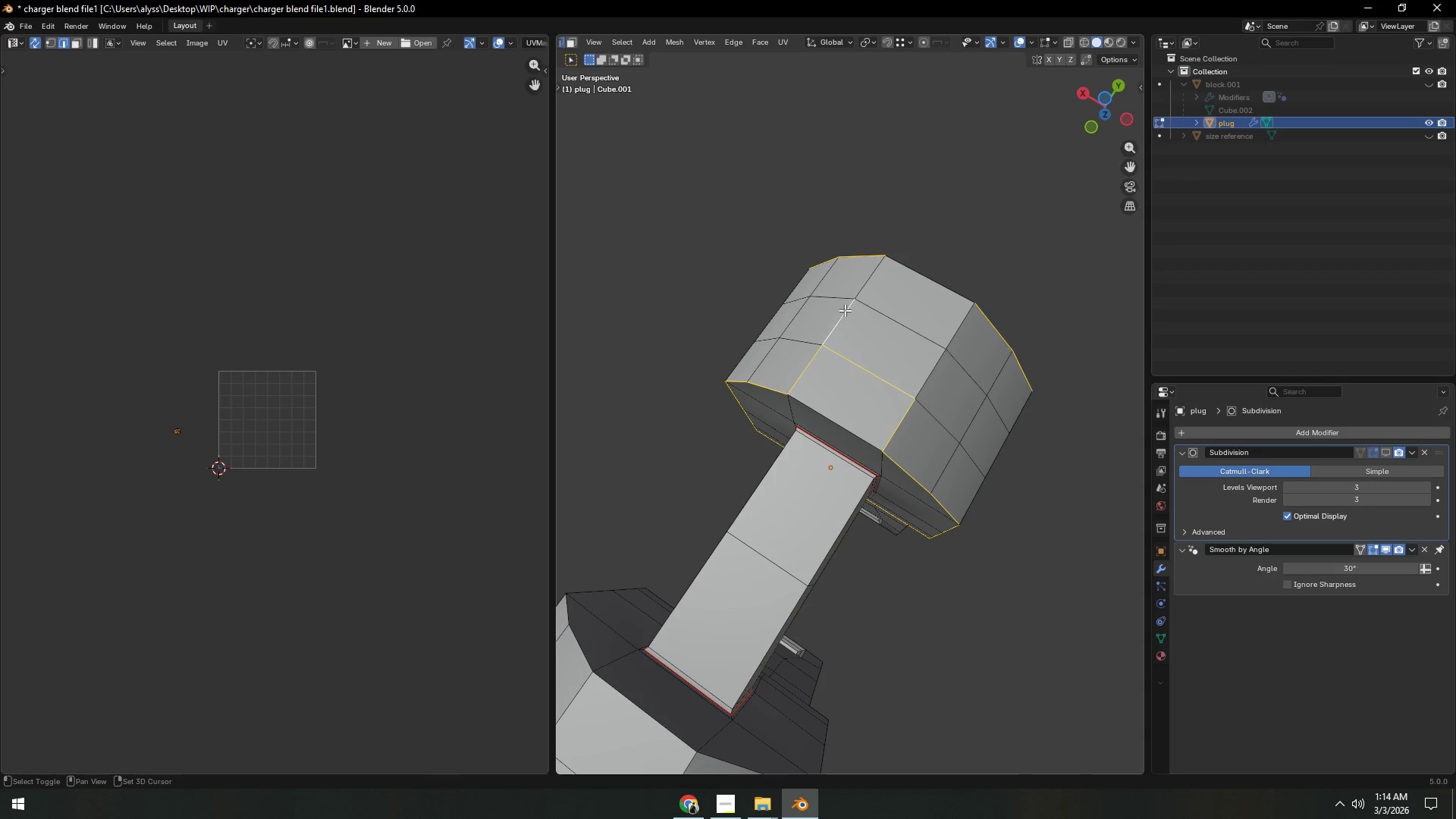 
hold_key(key=ShiftLeft, duration=1.52)
left_click([843, 313])
 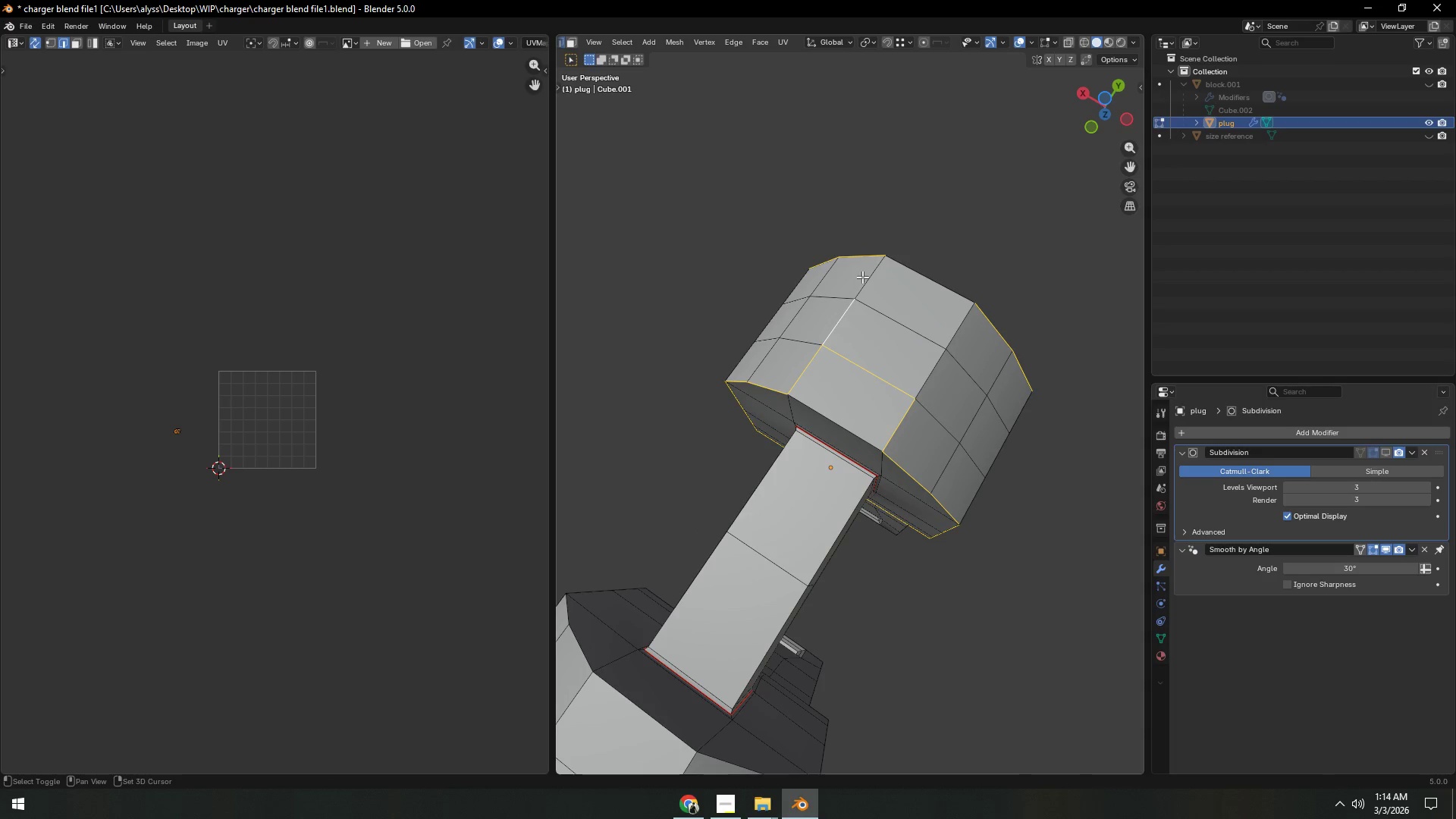 
double_click([862, 276])
 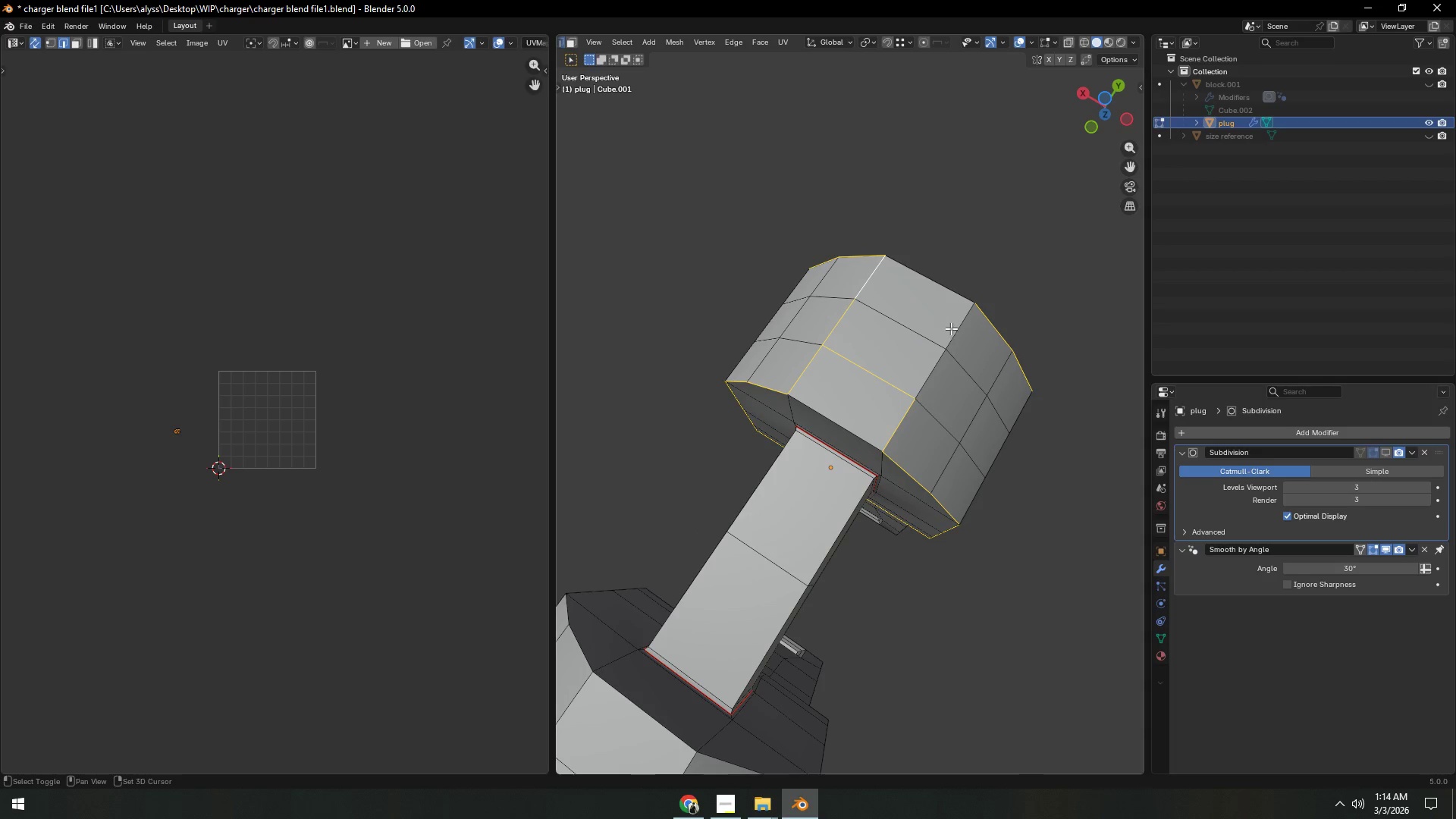 
hold_key(key=ShiftLeft, duration=0.66)
left_click([952, 327])
 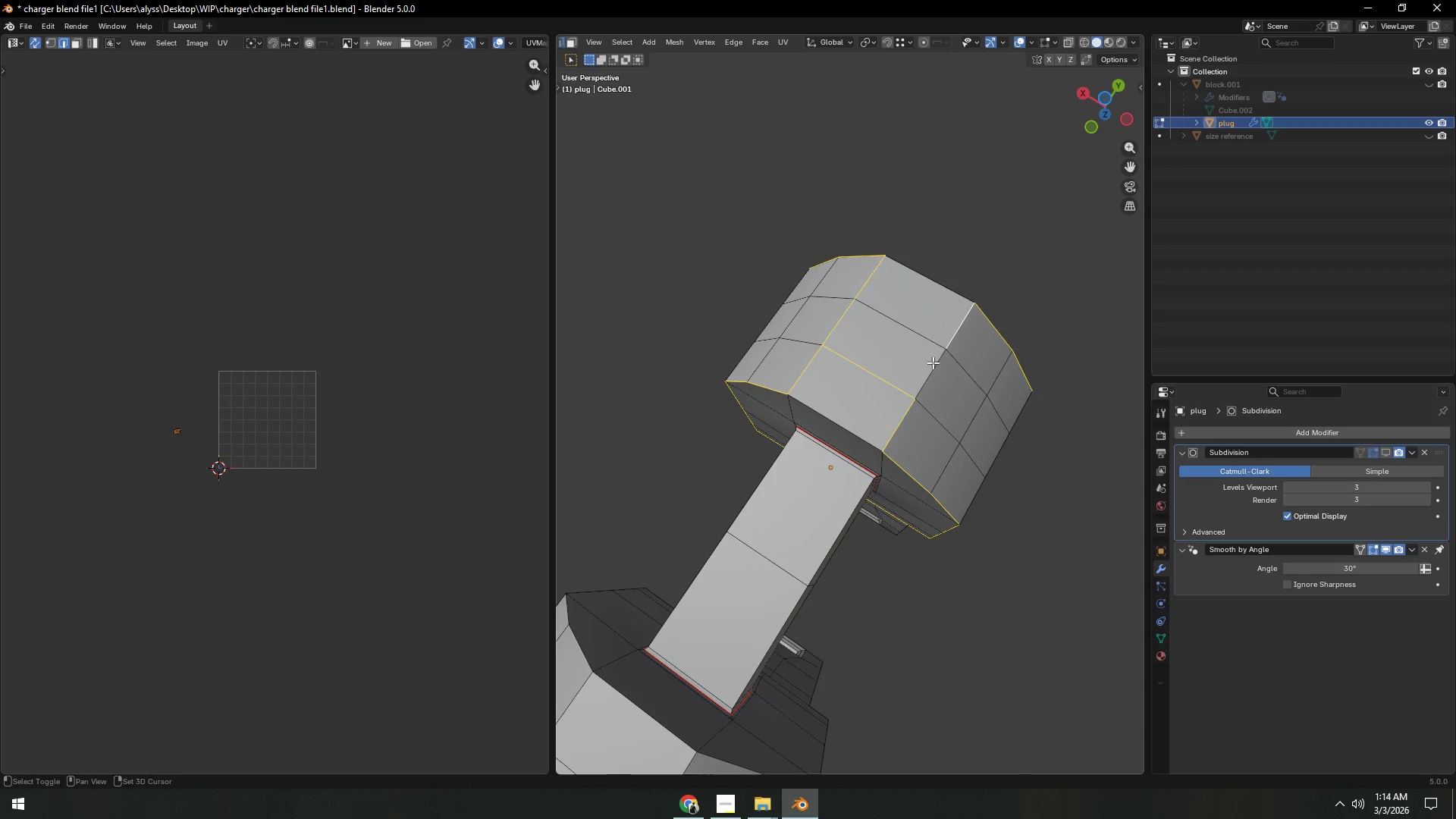 
double_click([930, 363])
 